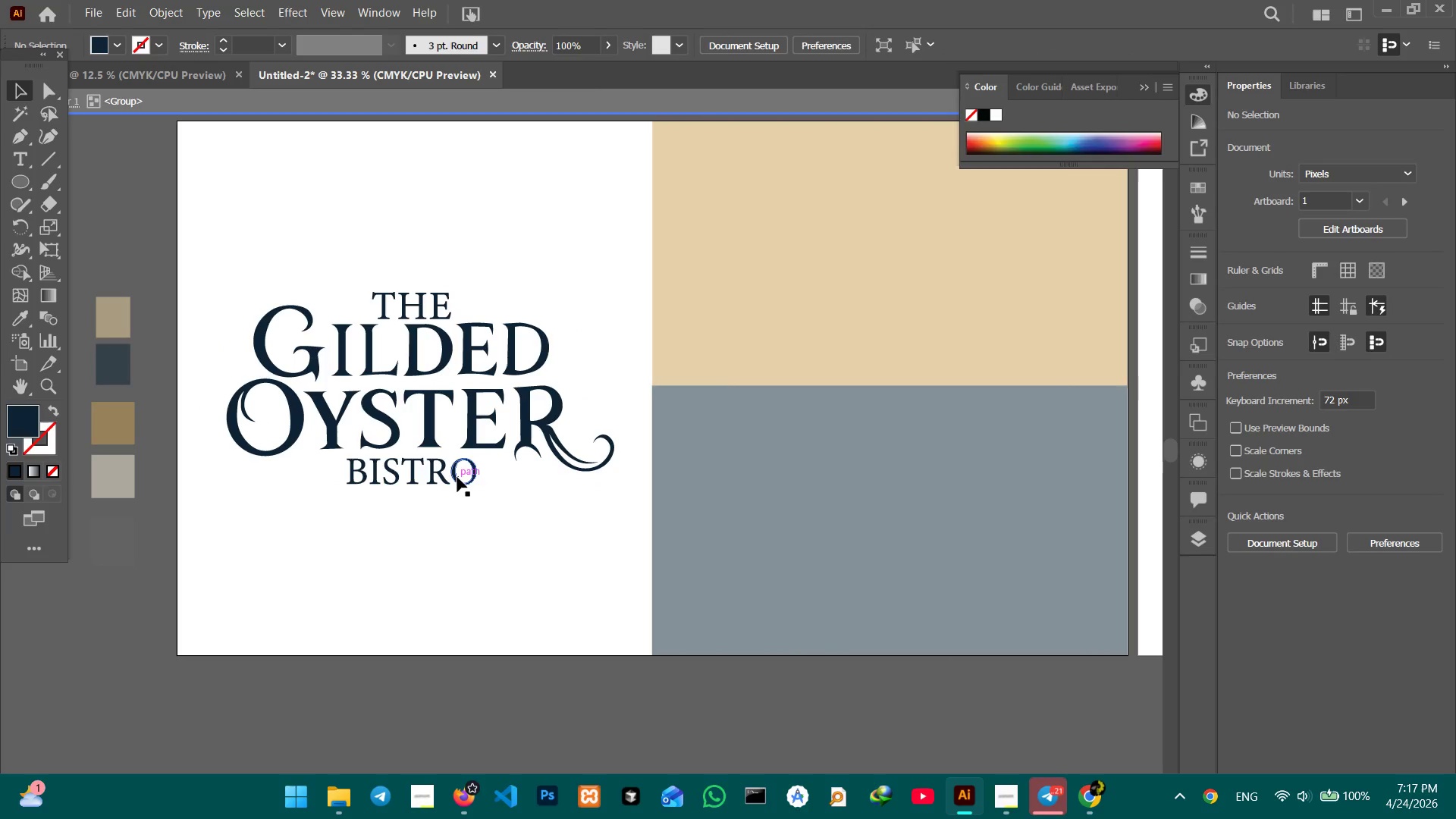 
triple_click([457, 477])
 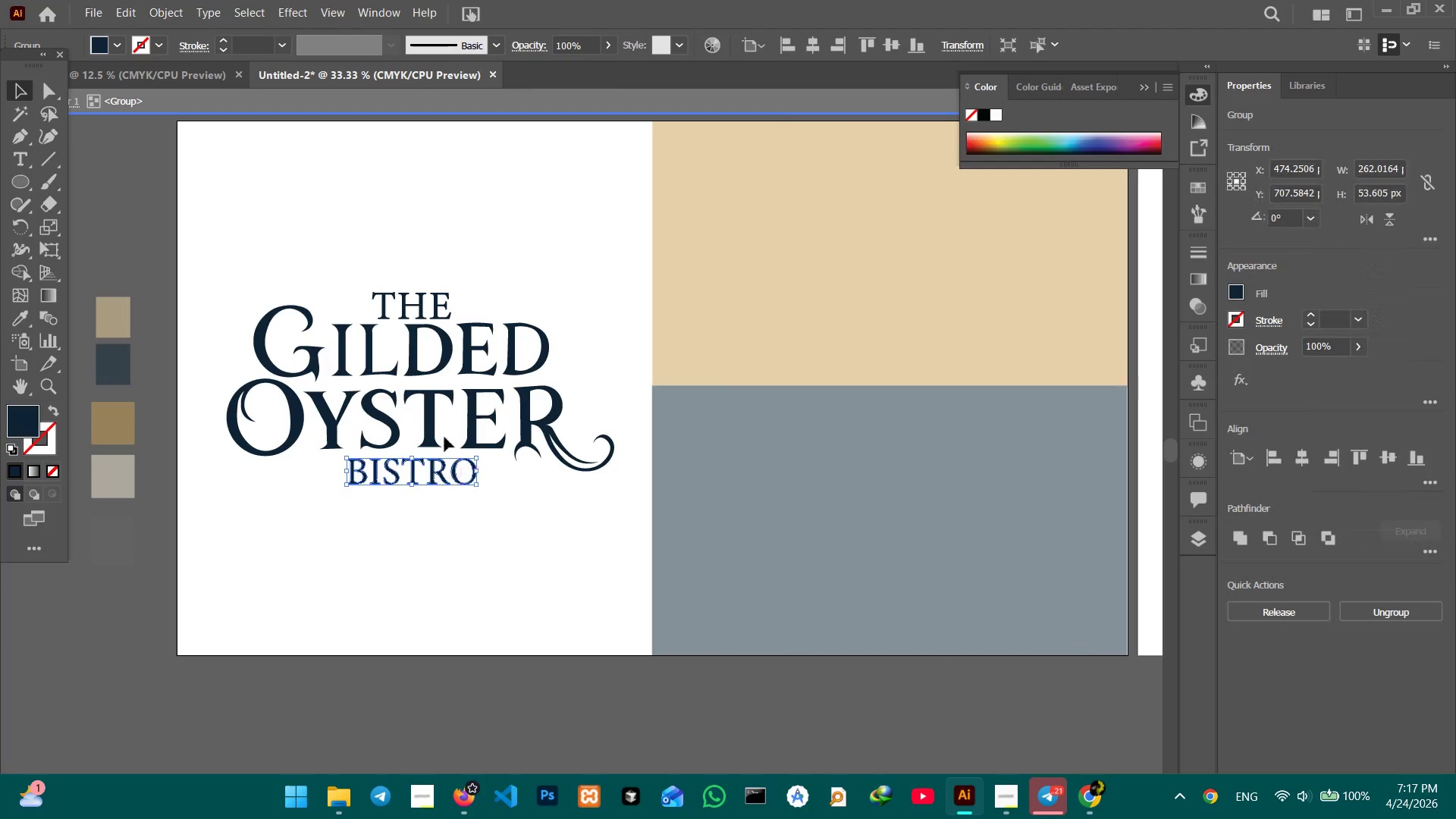 
hold_key(key=ShiftLeft, duration=1.08)
left_click([428, 317])
 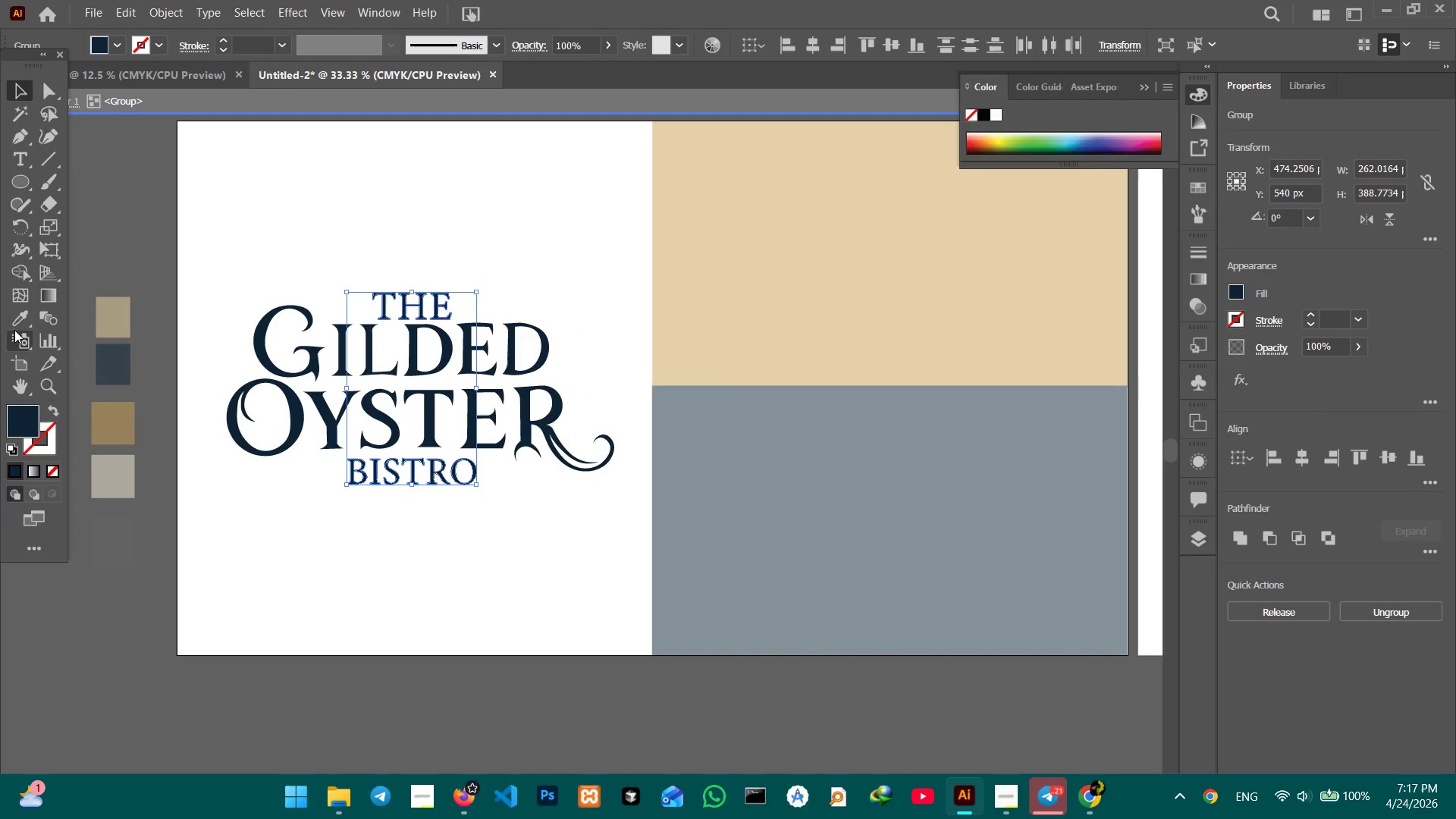 
left_click([11, 320])
 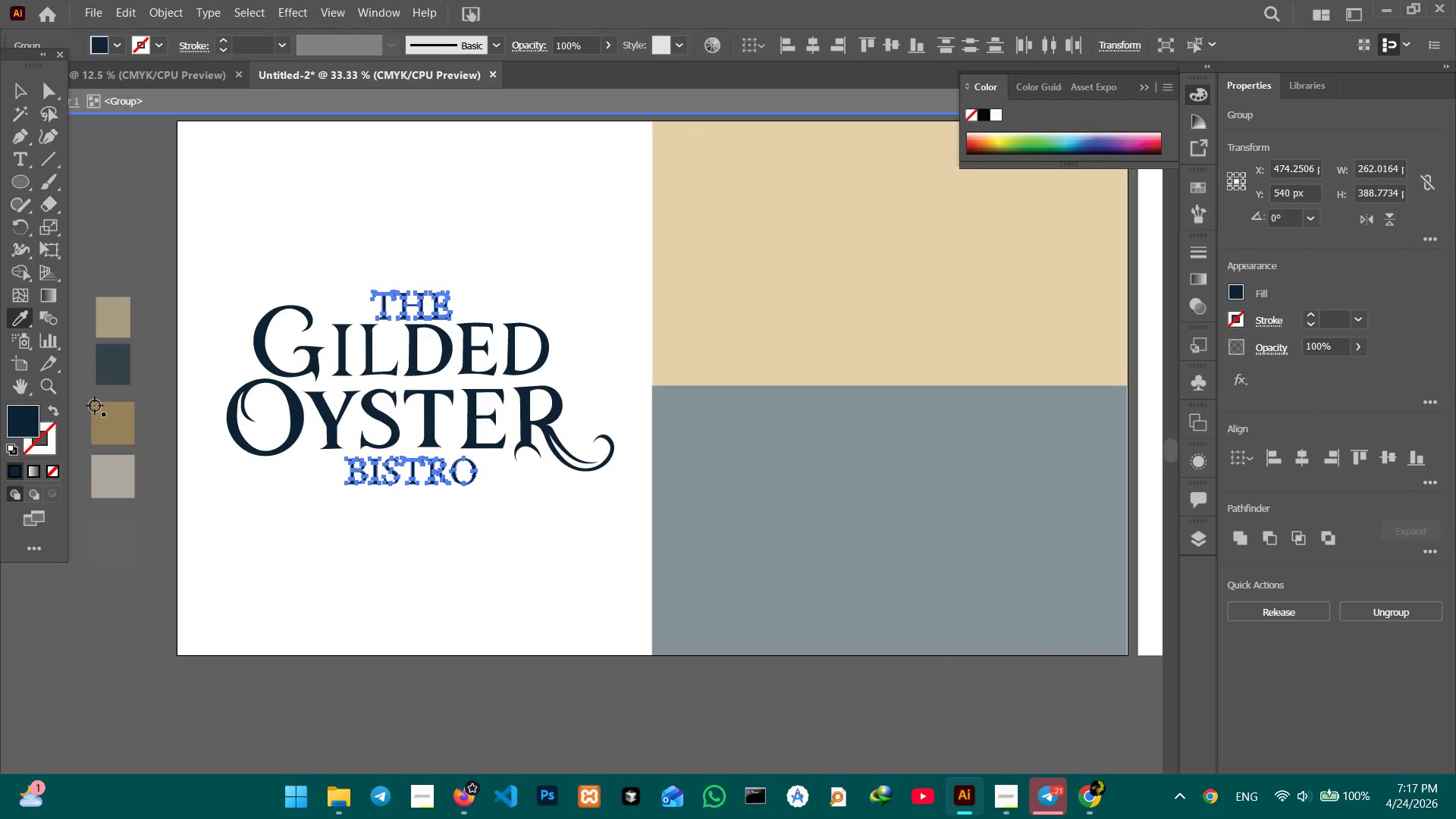 
double_click([95, 409])
 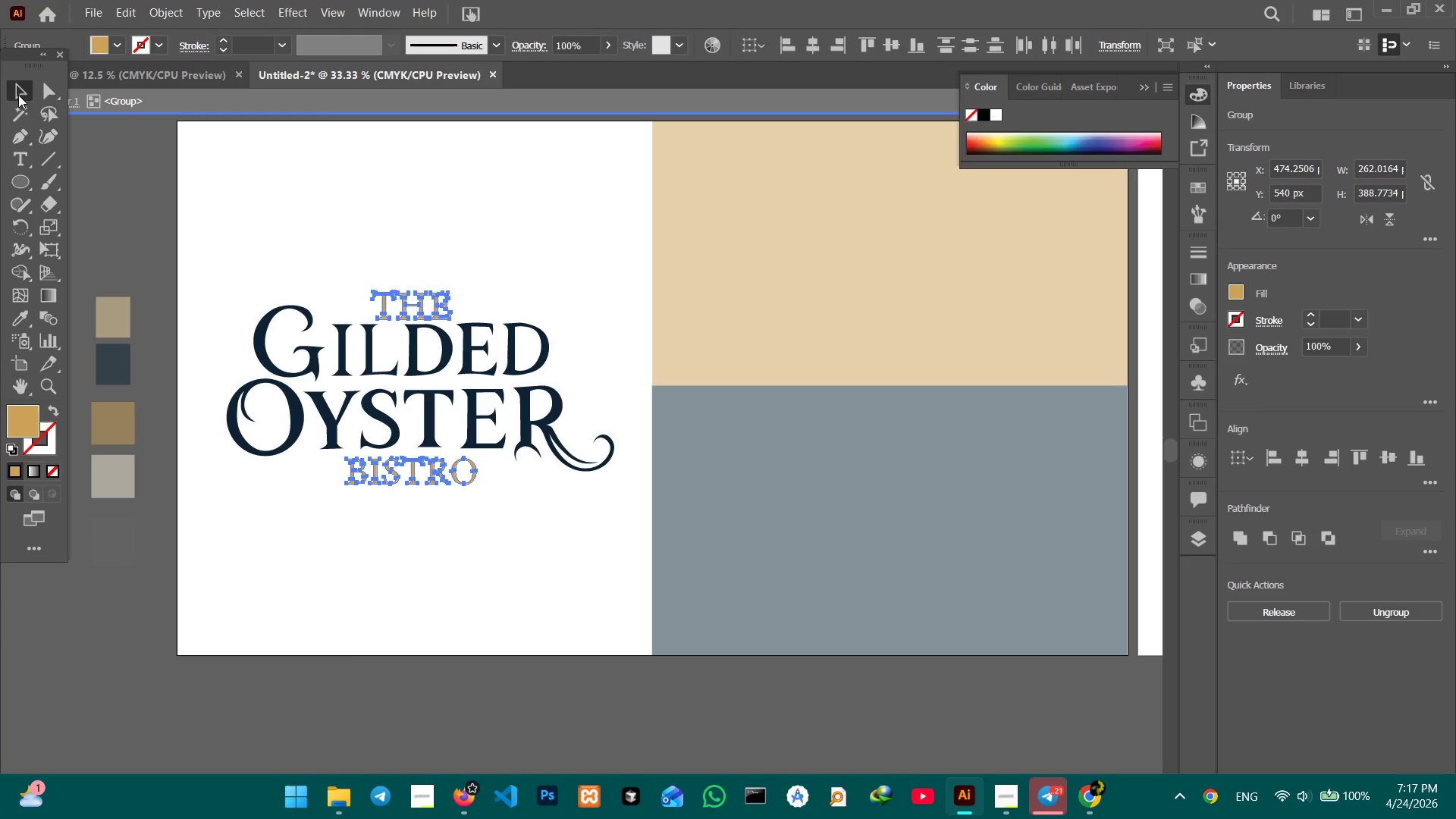 
double_click([226, 147])
 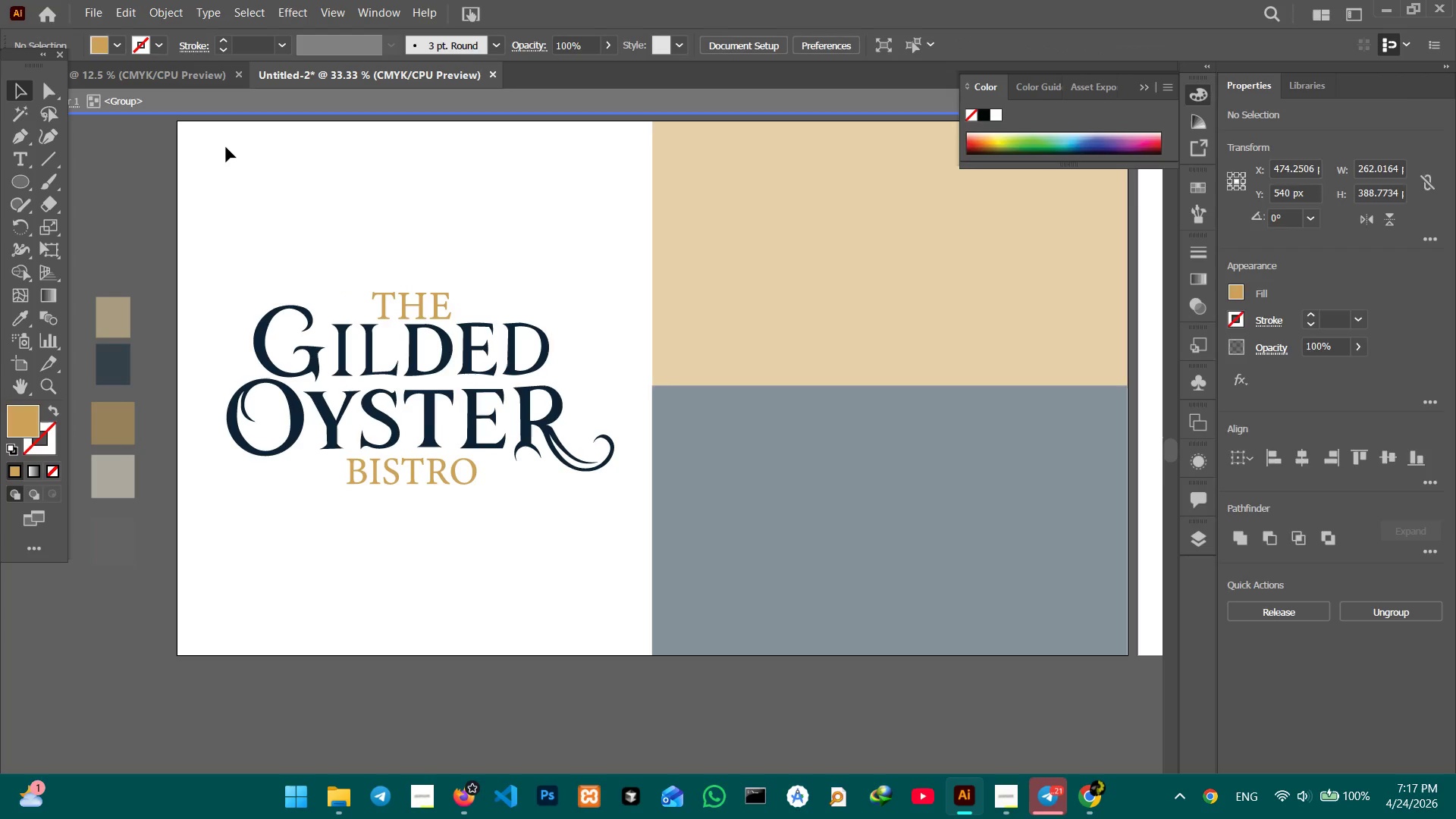 
triple_click([226, 147])
 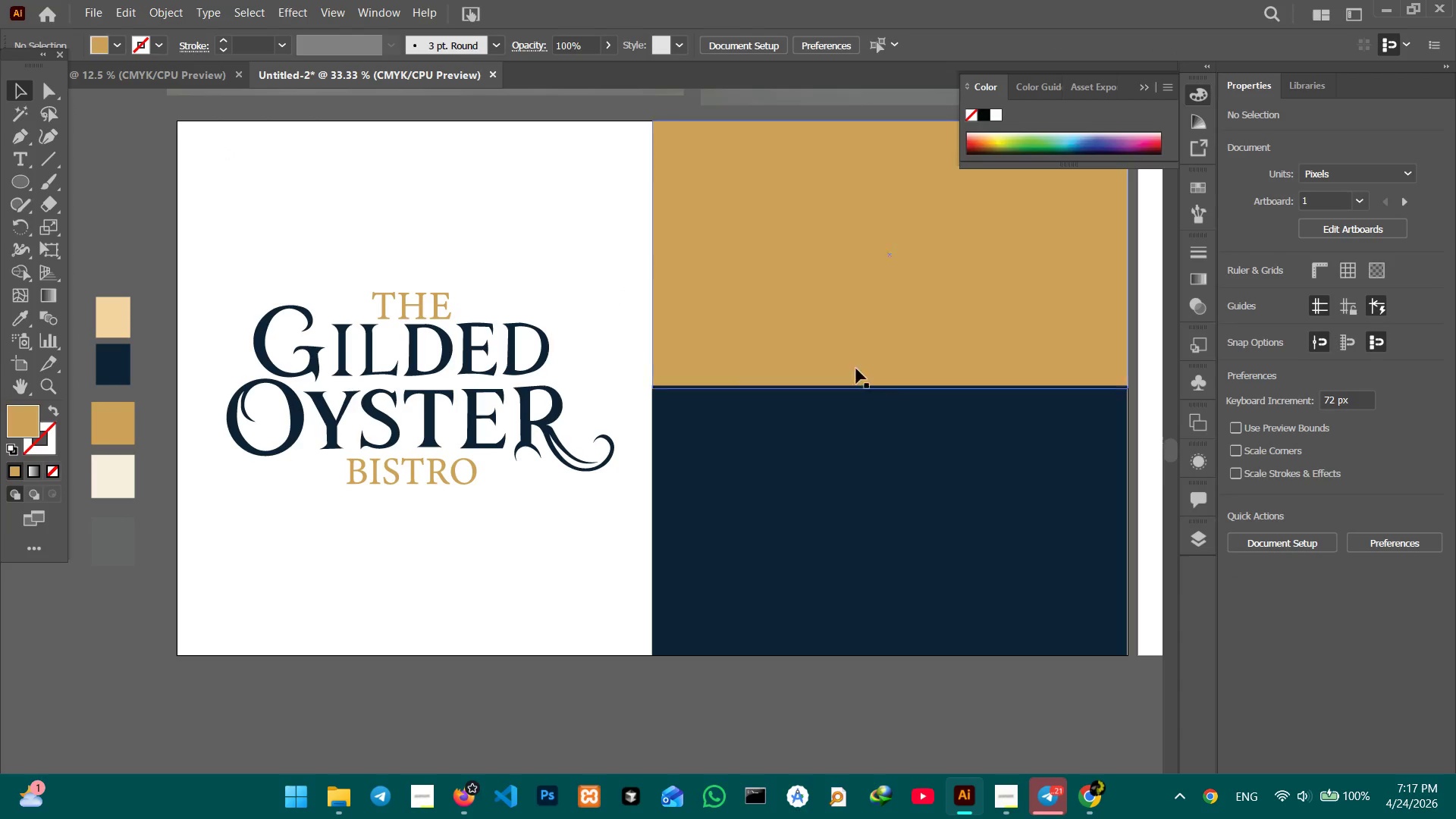 
hold_key(key=Space, duration=0.8)
 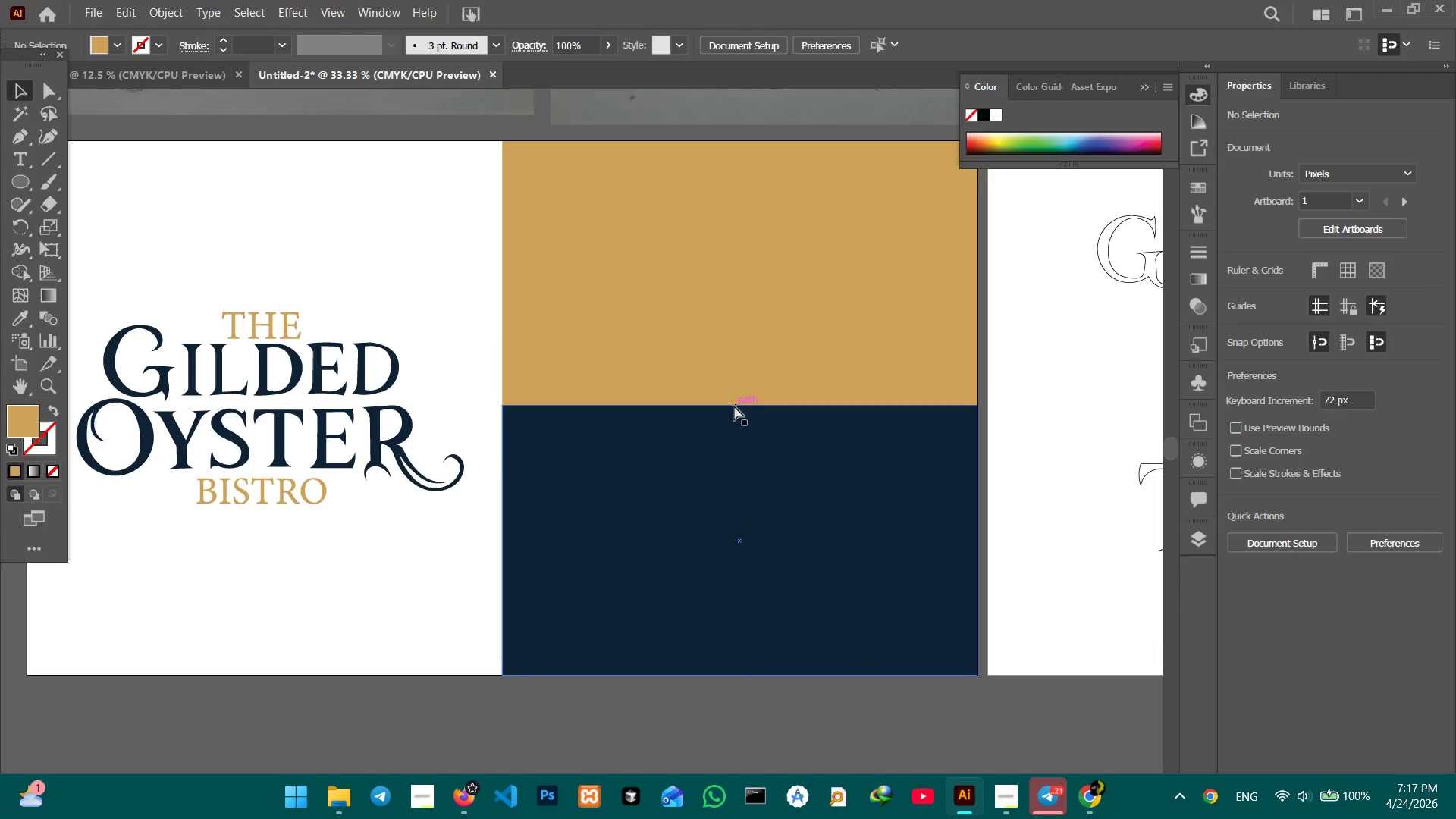 
left_click_drag(start_coordinate=[886, 389], to_coordinate=[736, 409])
 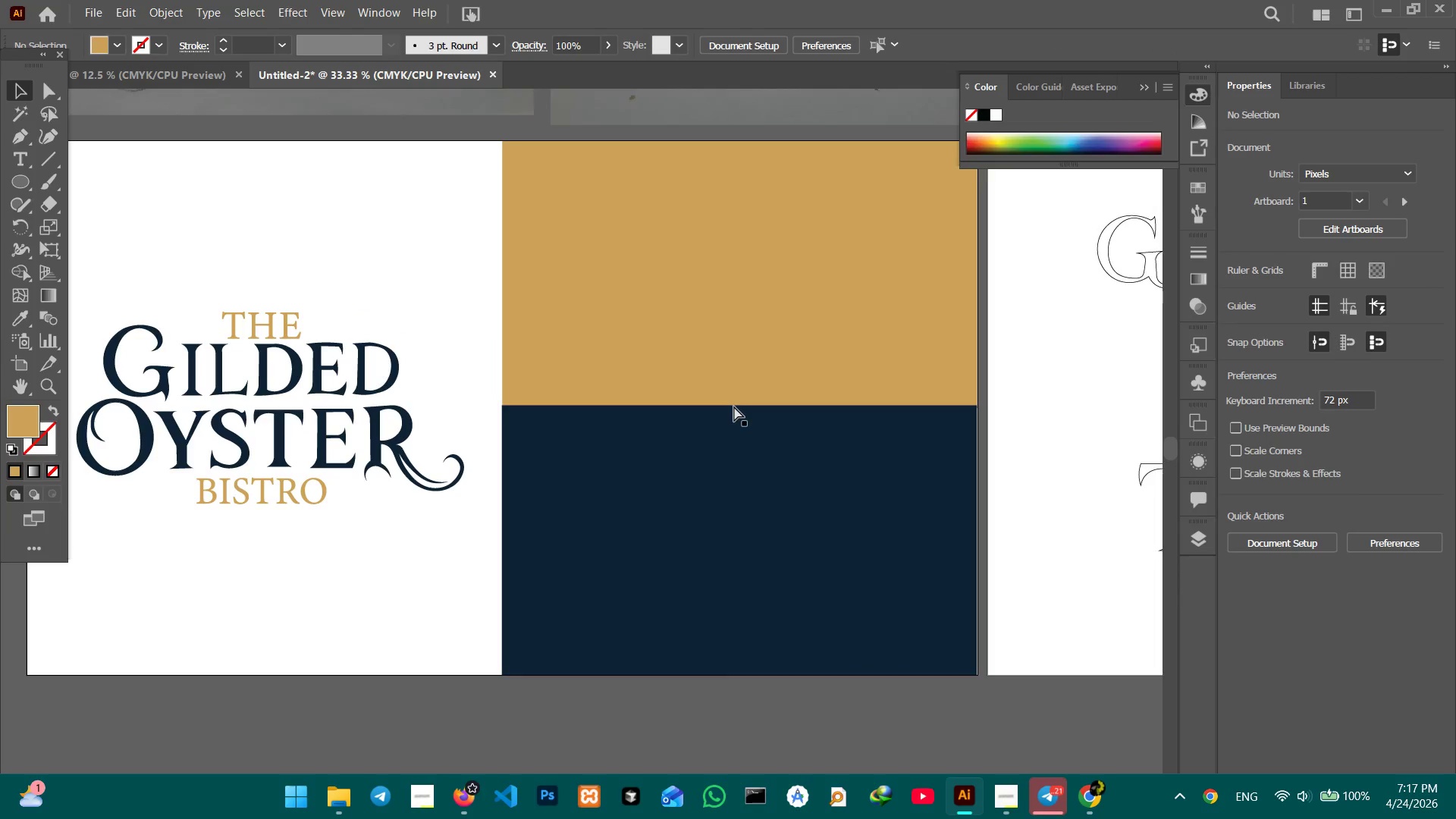 
key(Control+V)
 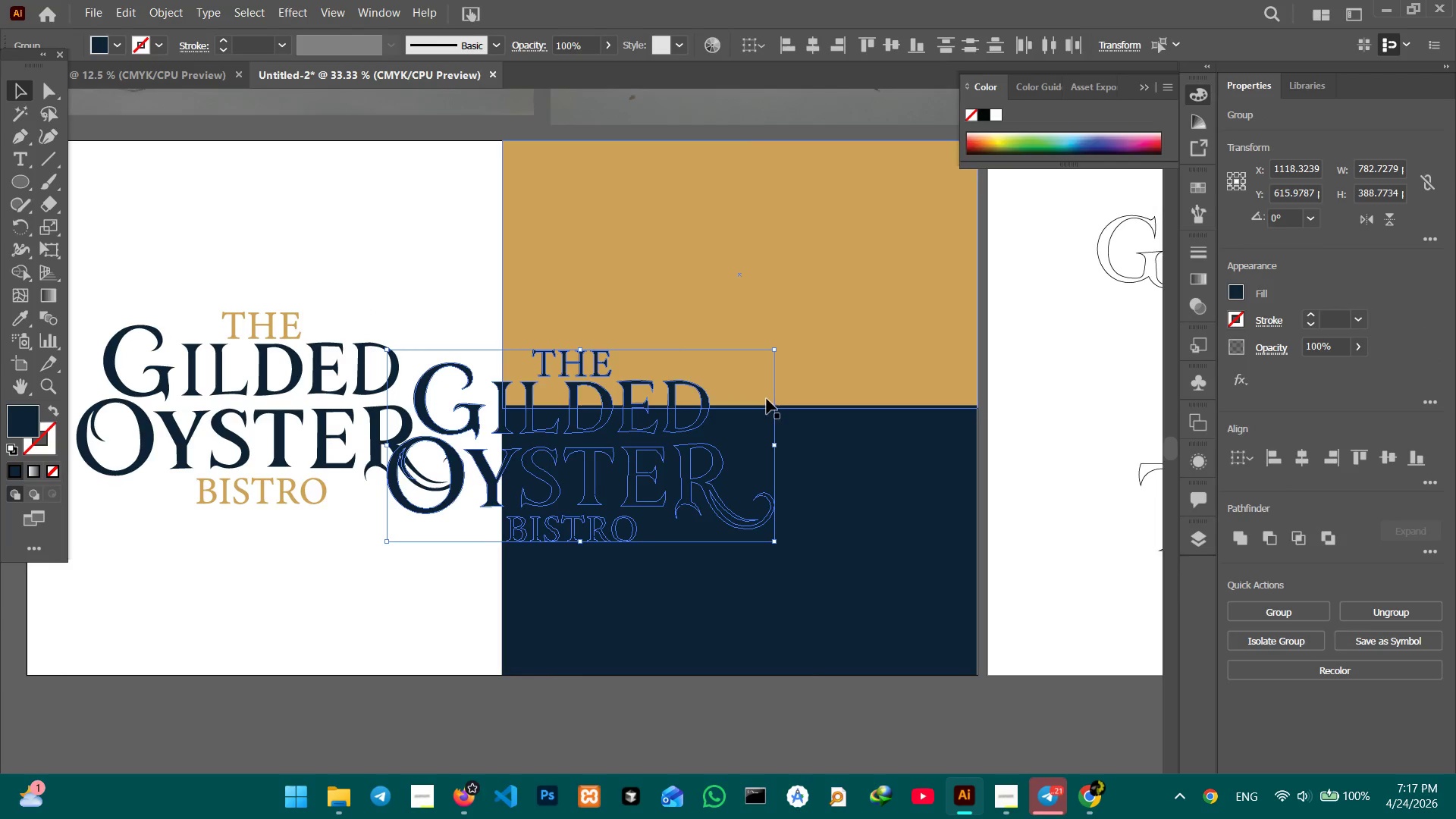 
key(Backspace)
 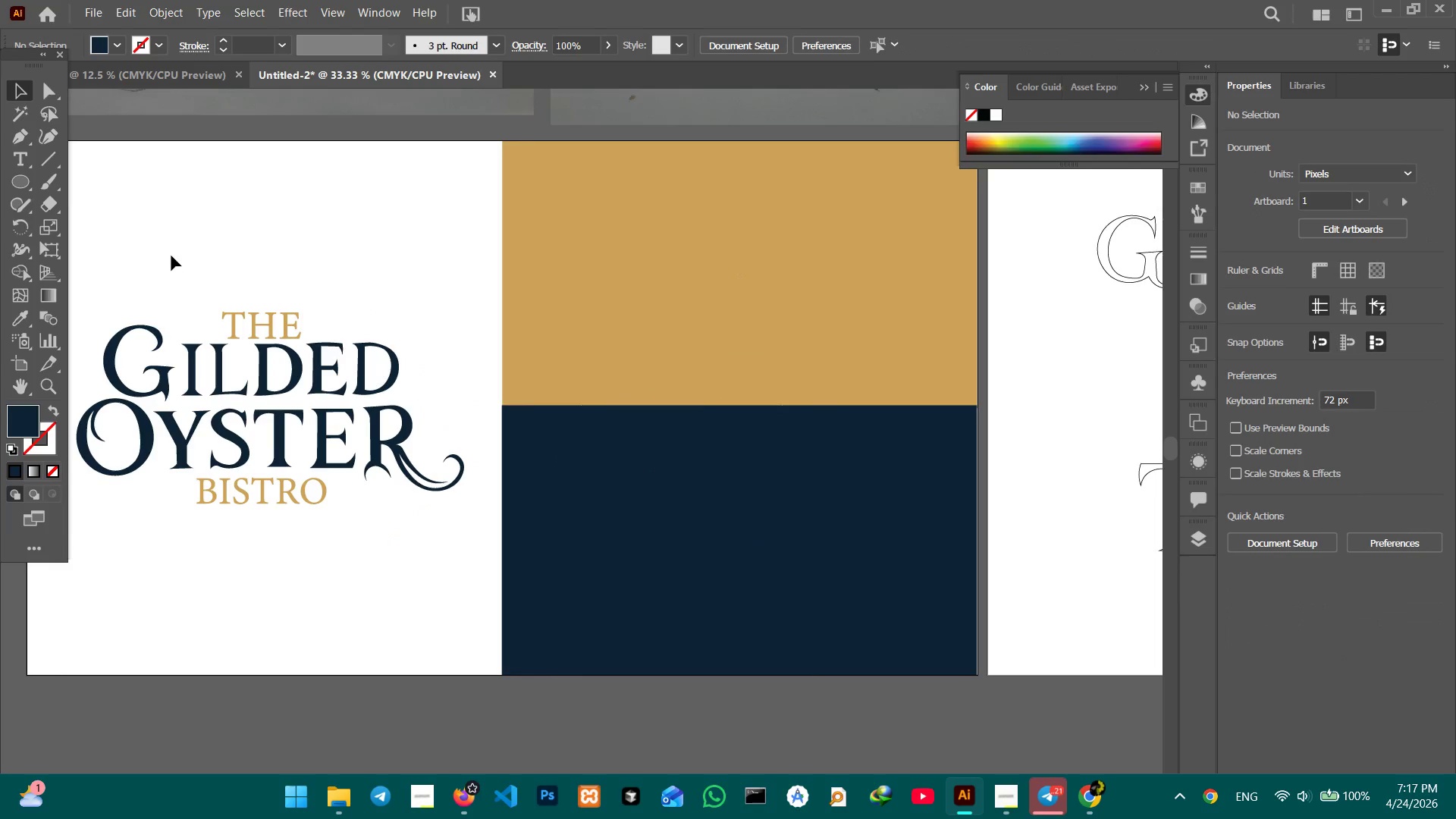 
left_click_drag(start_coordinate=[171, 256], to_coordinate=[322, 579])
 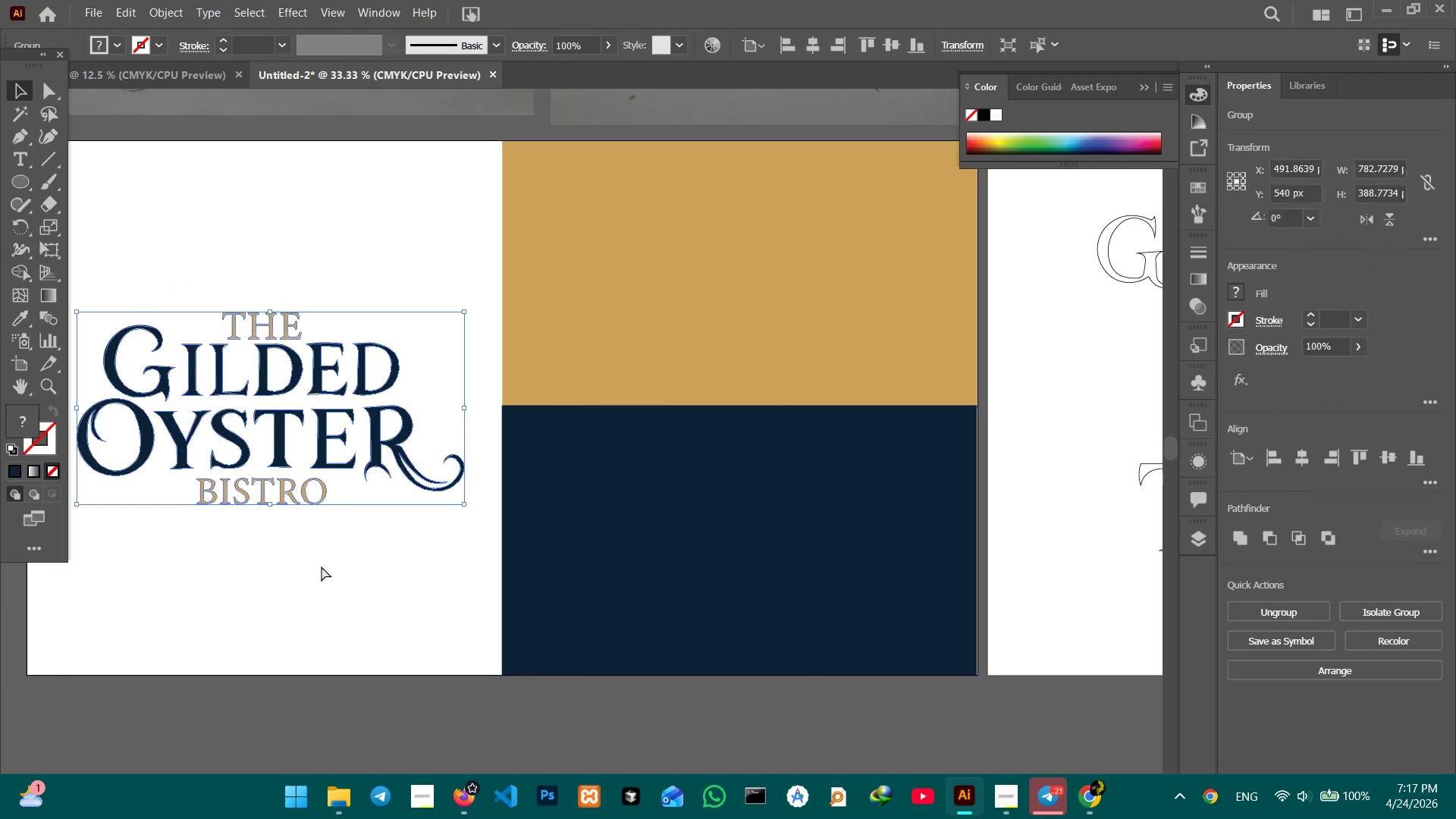 
key(Control+C)
 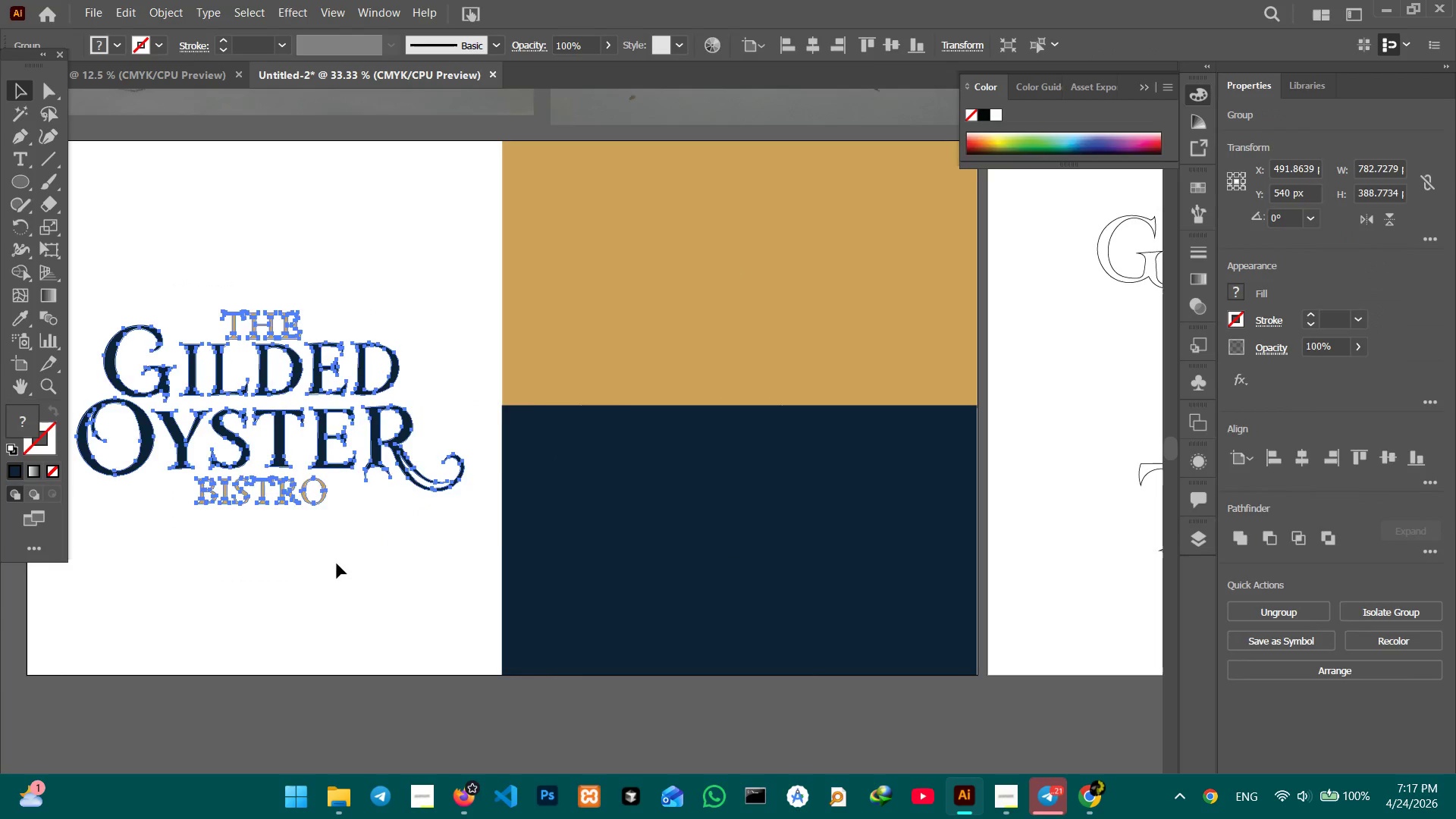 
key(Control+V)
 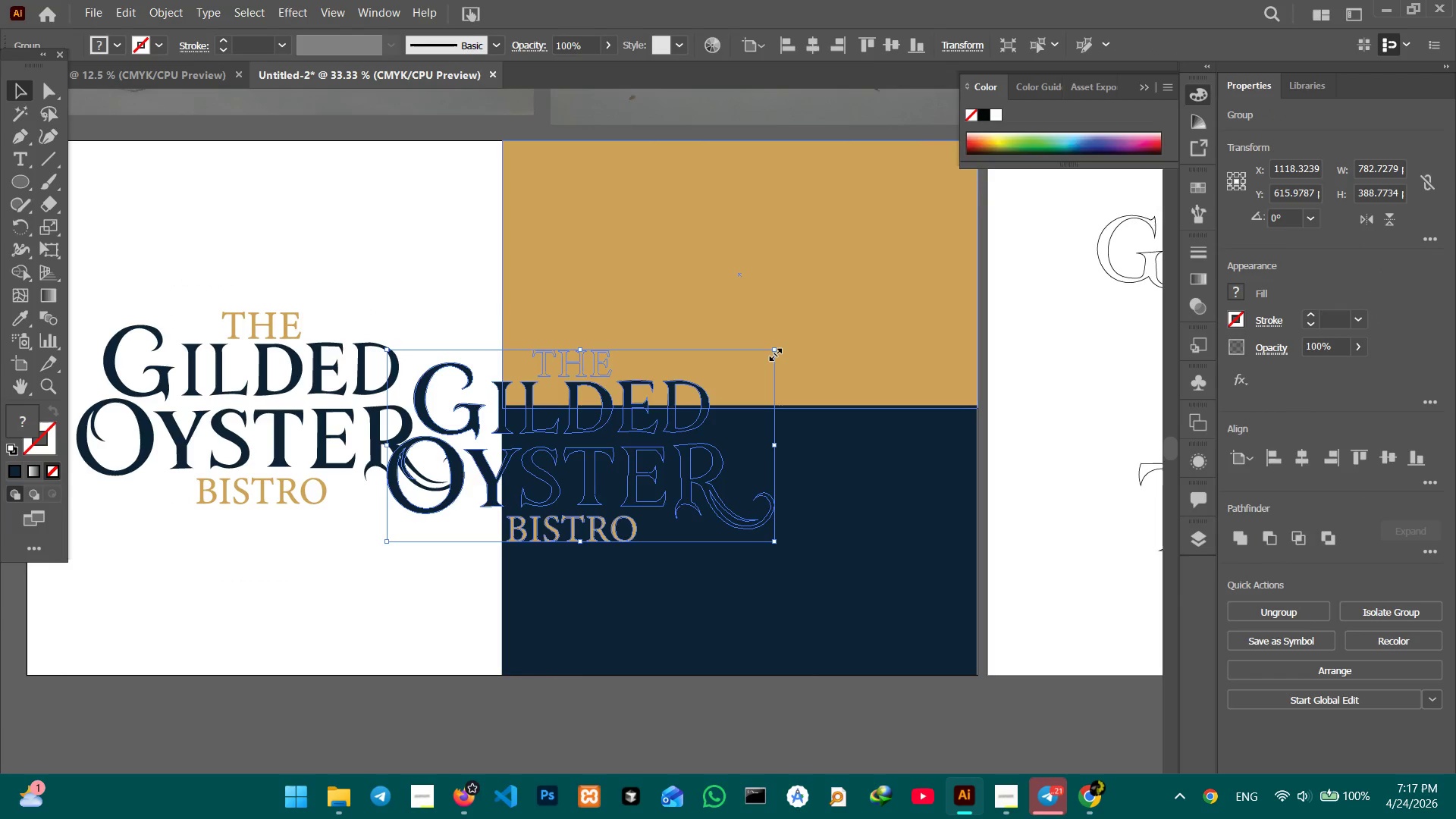 
left_click_drag(start_coordinate=[774, 352], to_coordinate=[694, 386])
 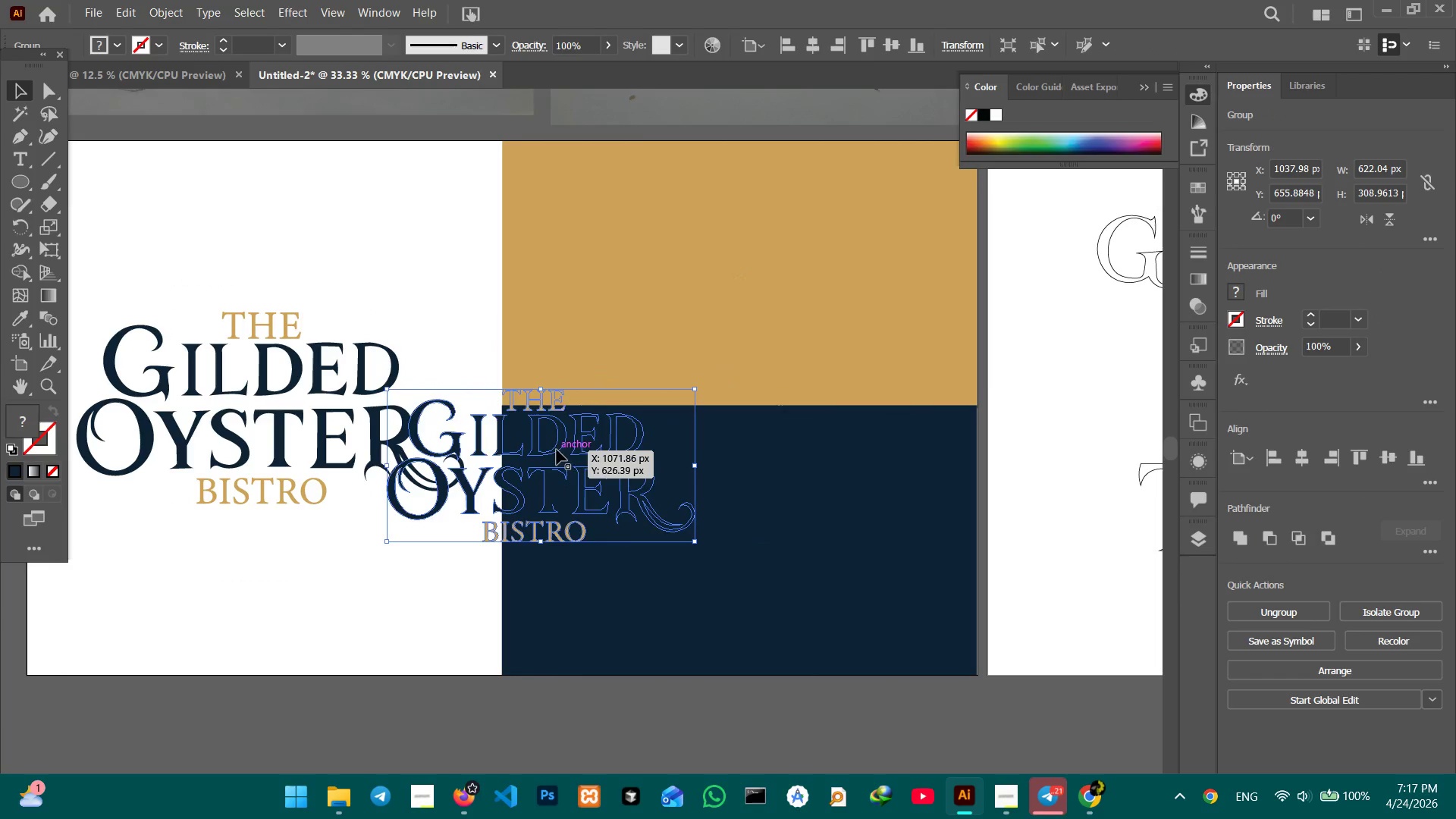 
hold_key(key=ShiftLeft, duration=0.62)
 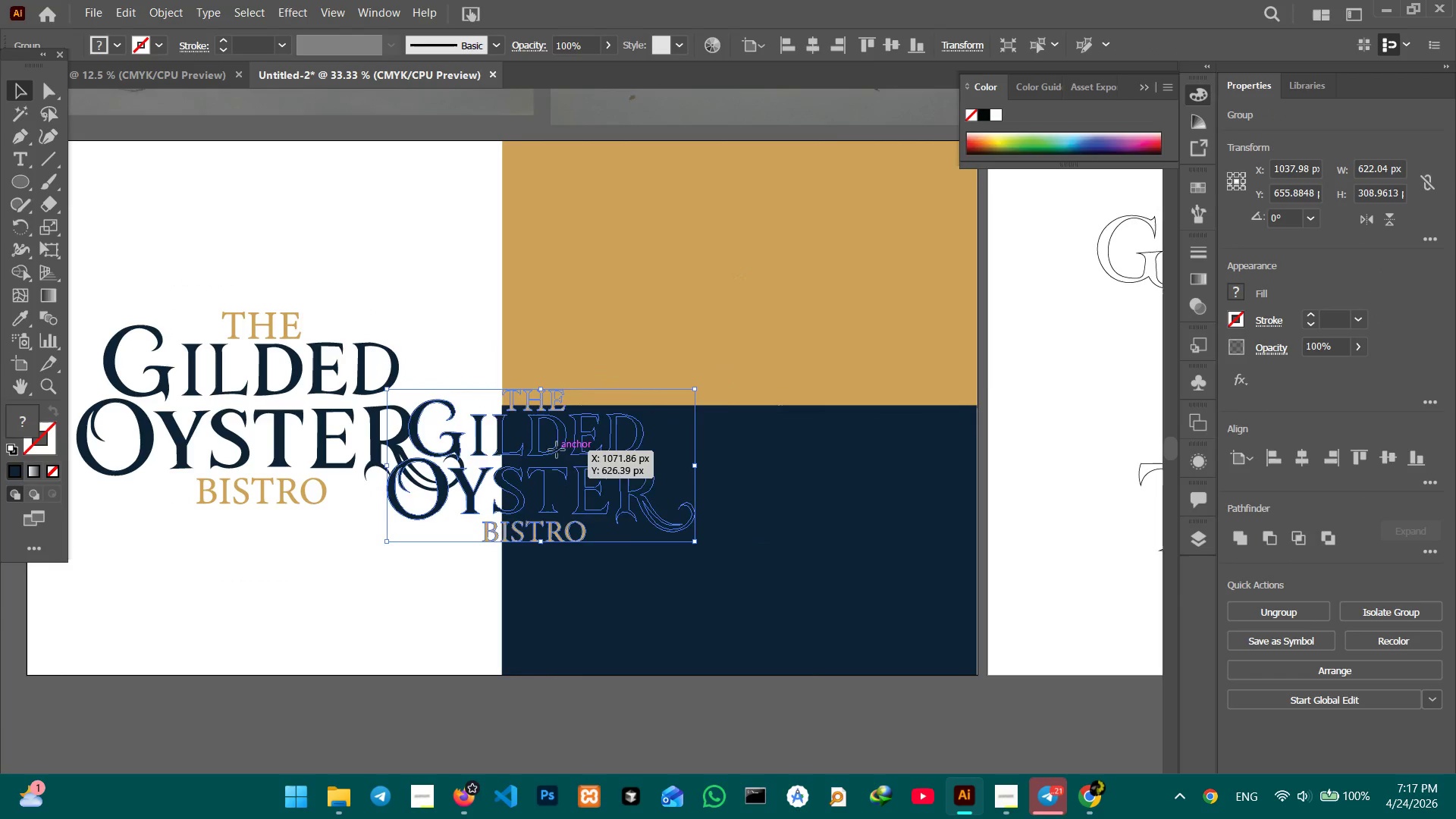 
left_click_drag(start_coordinate=[557, 450], to_coordinate=[755, 263])
 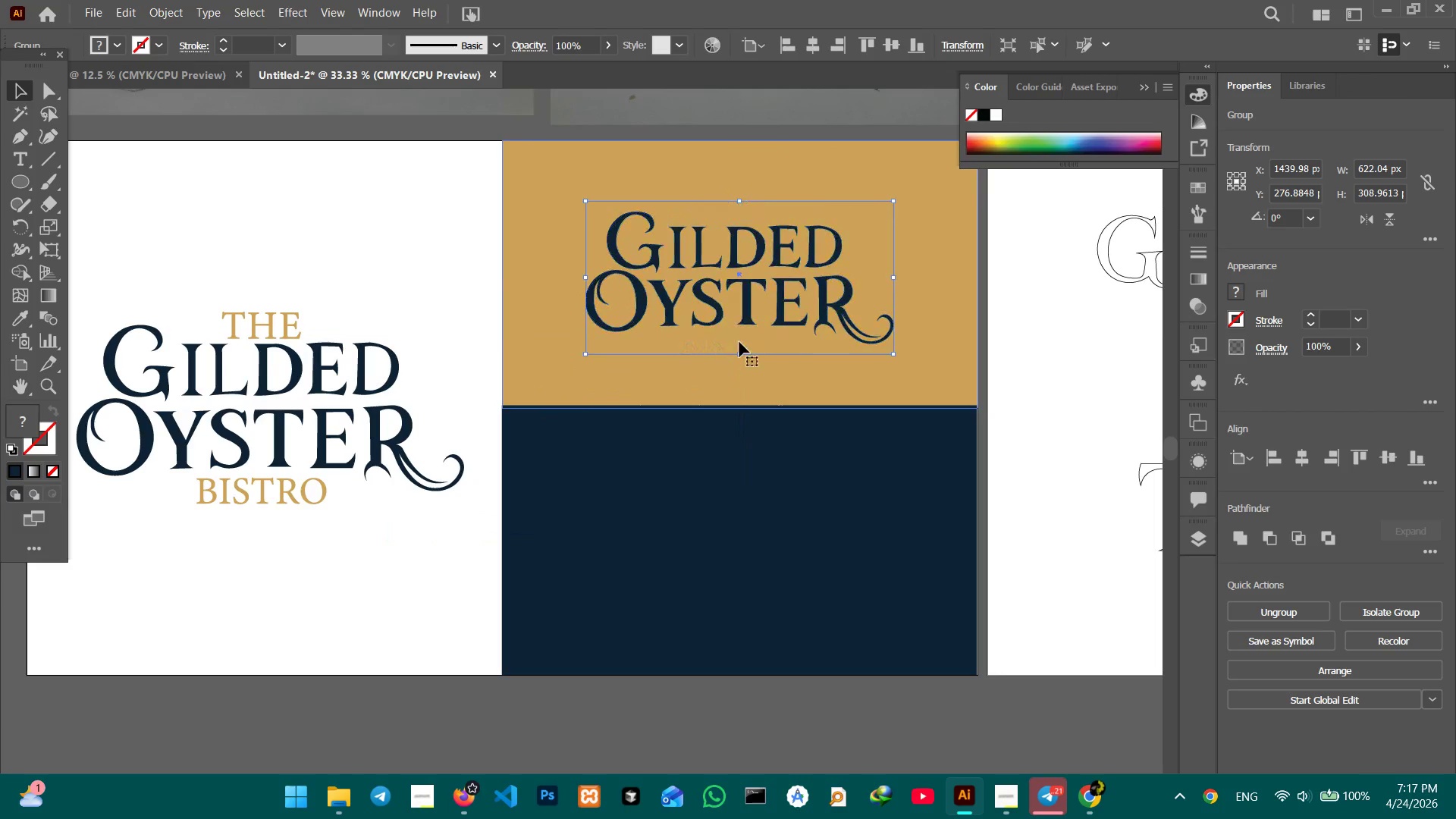 
double_click([739, 342])
 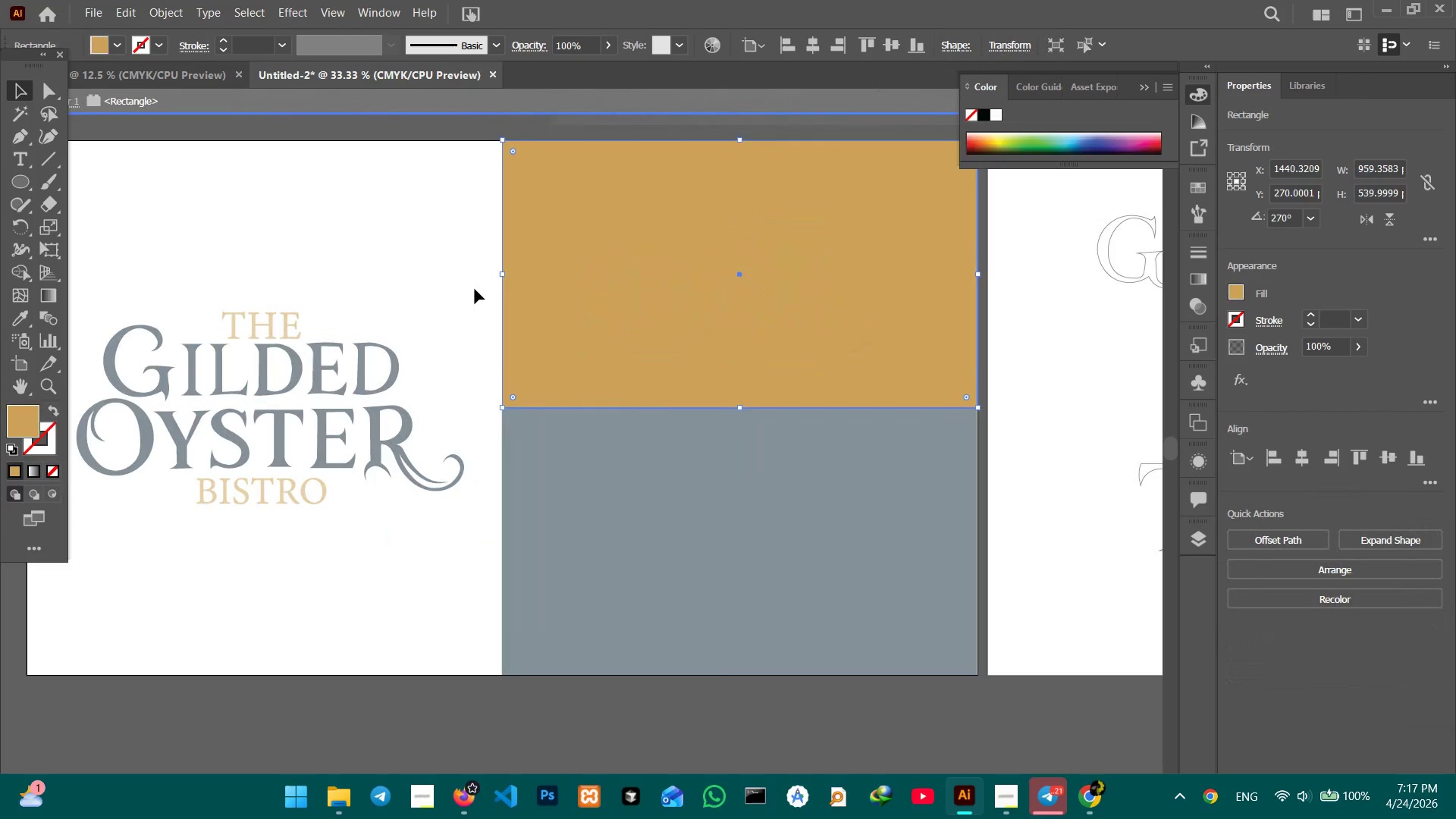 
double_click([475, 289])
 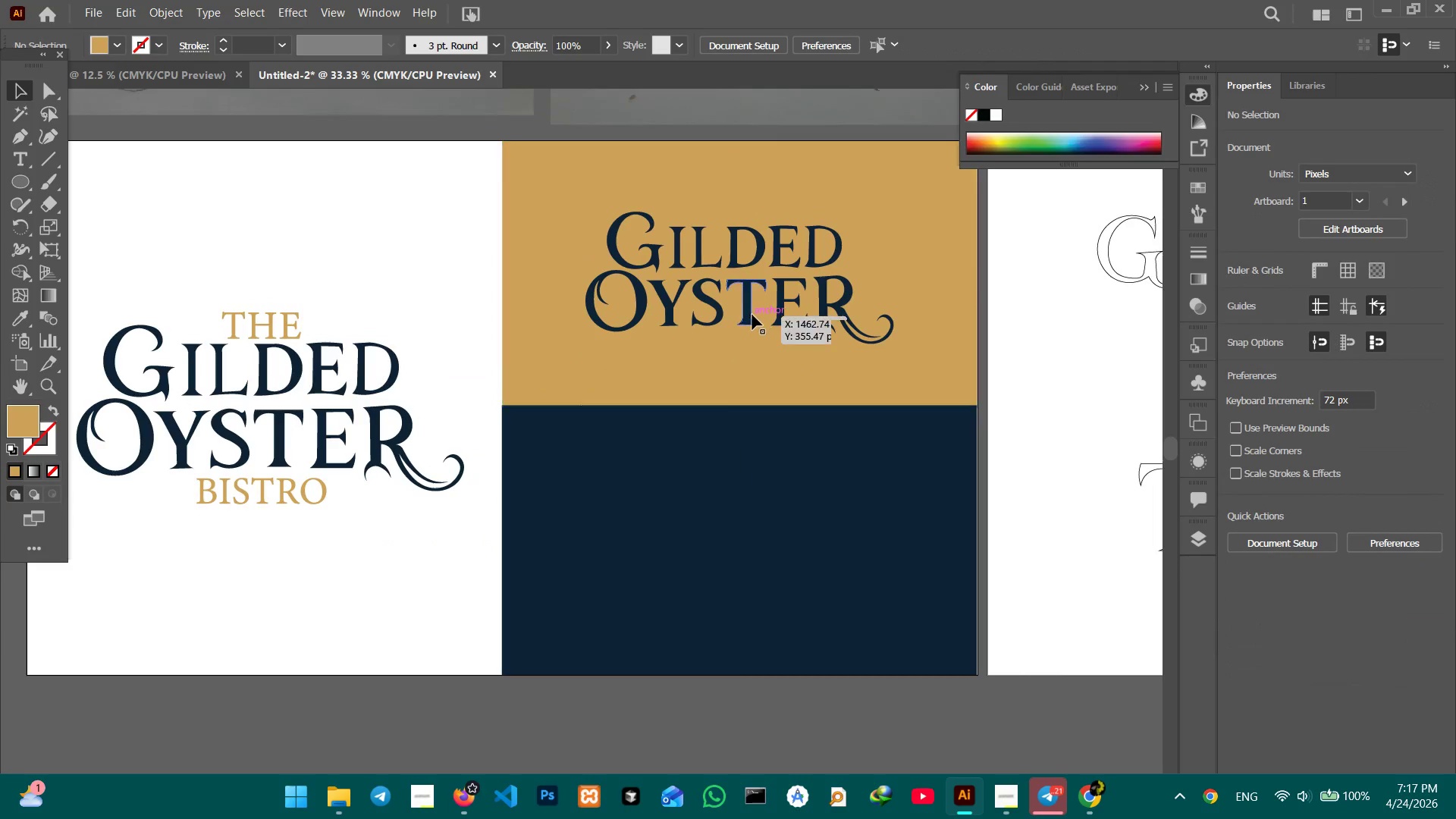 
left_click([752, 315])
 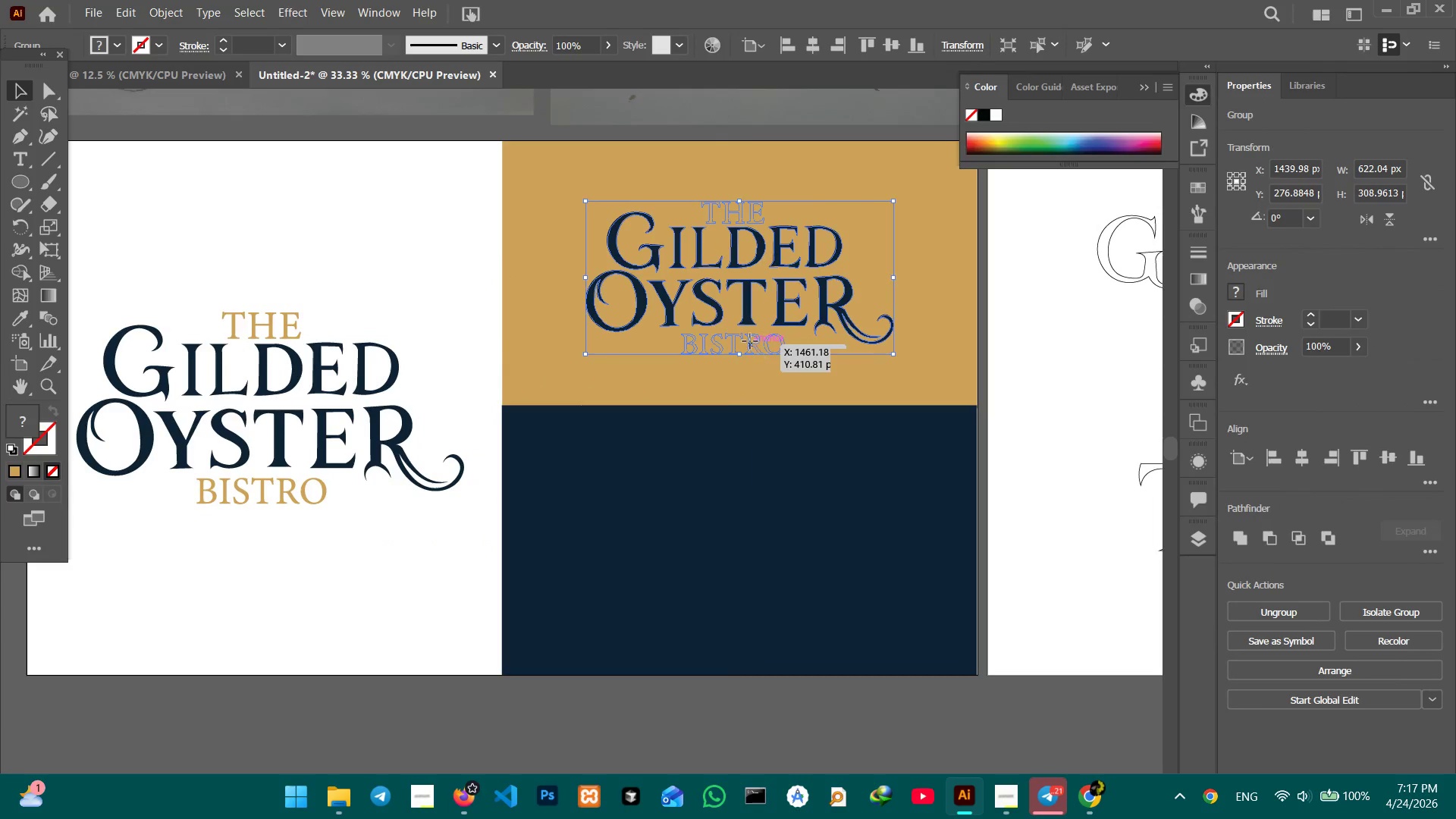 
double_click([750, 341])
 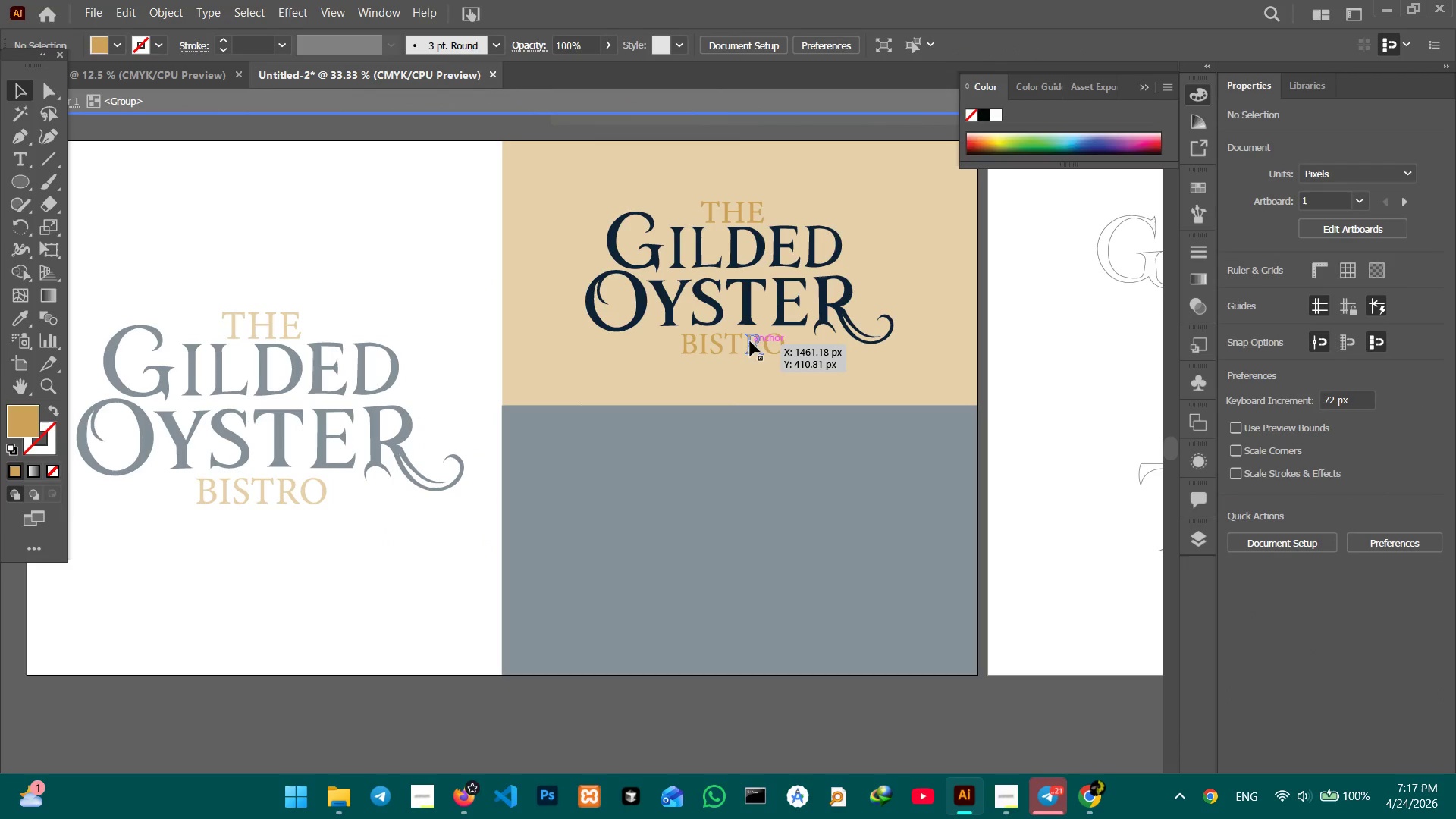 
triple_click([750, 341])
 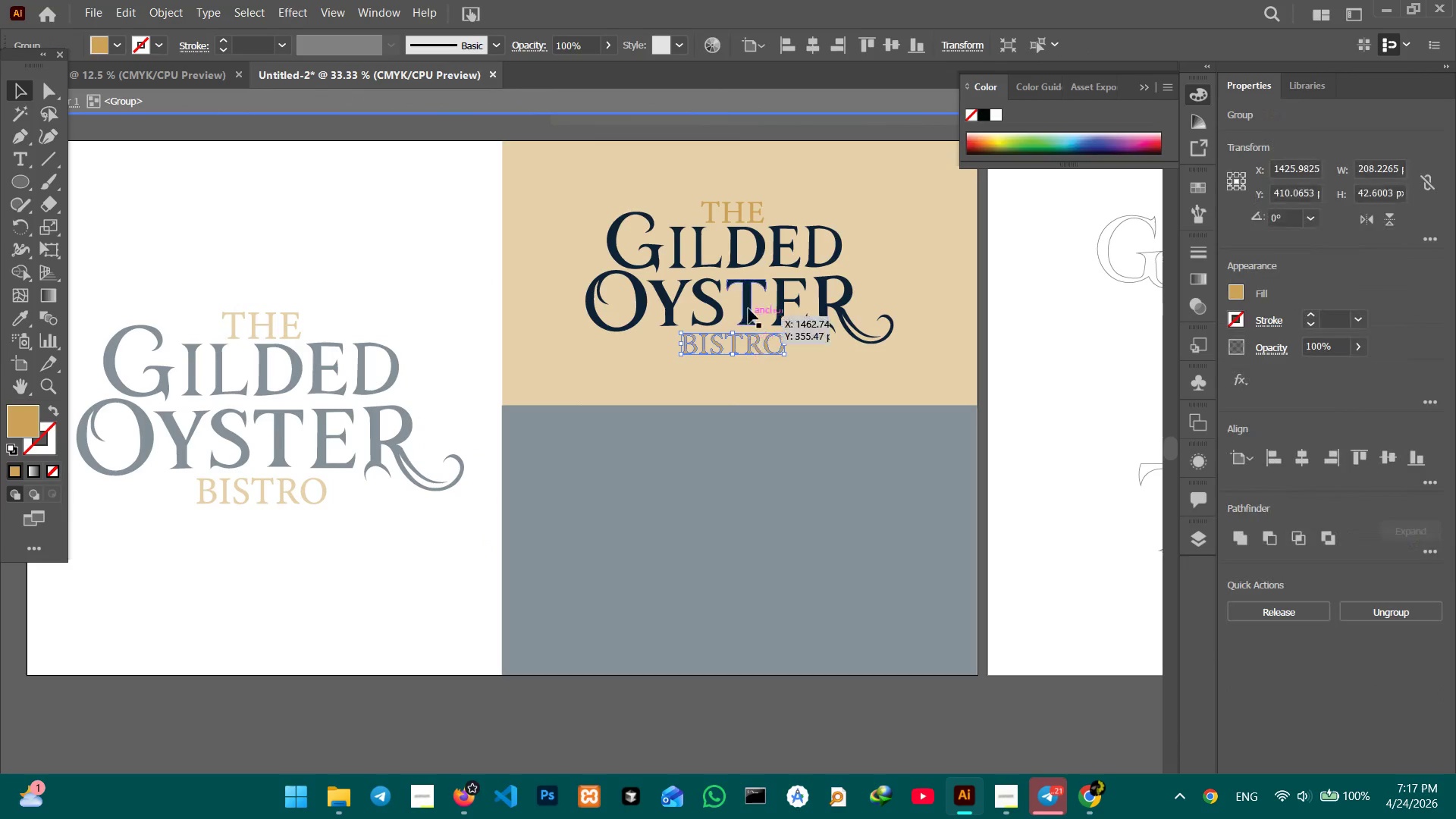 
hold_key(key=ShiftLeft, duration=0.91)
left_click([743, 220])
 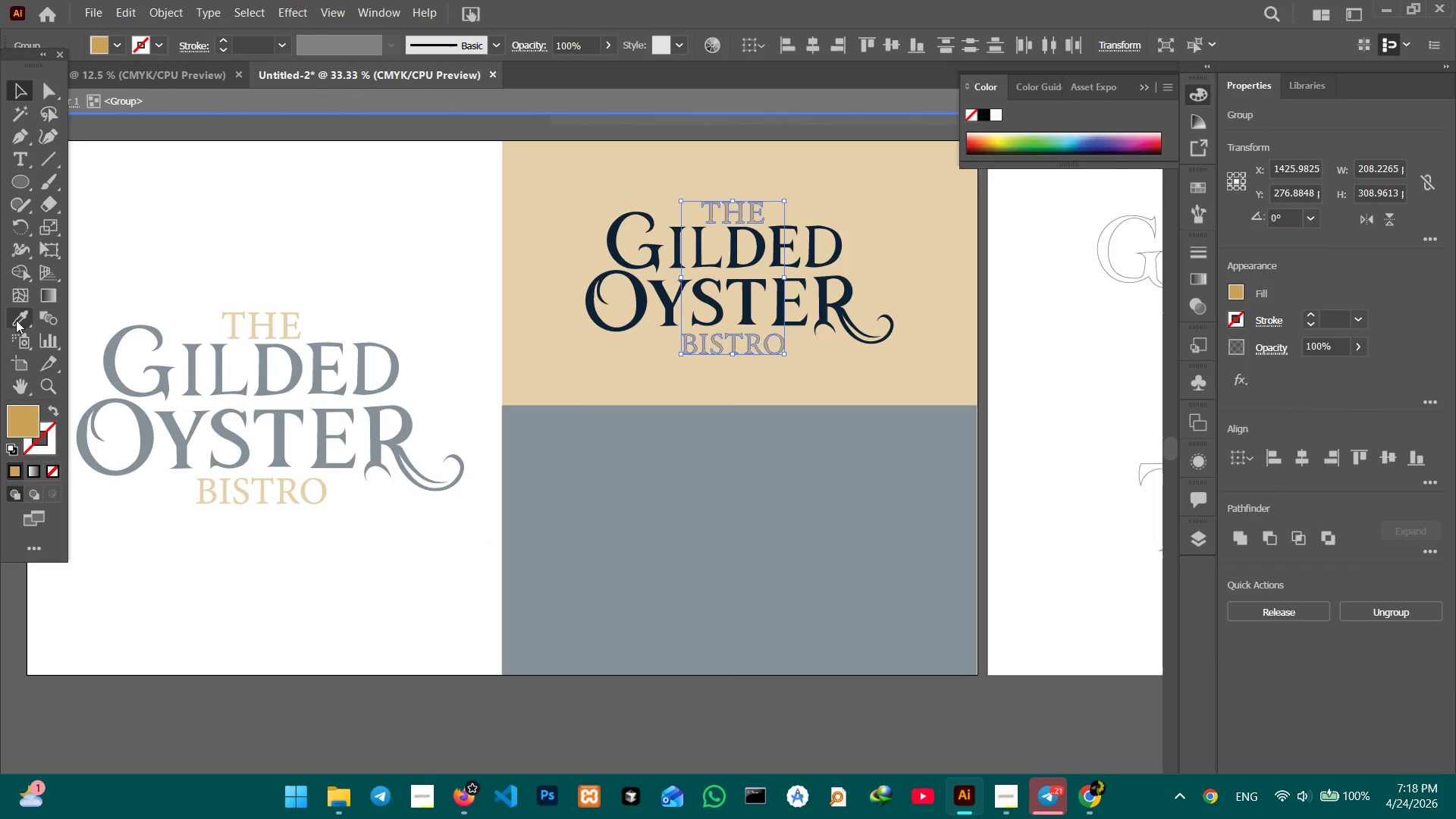 
left_click_drag(start_coordinate=[16, 320], to_coordinate=[26, 318])
 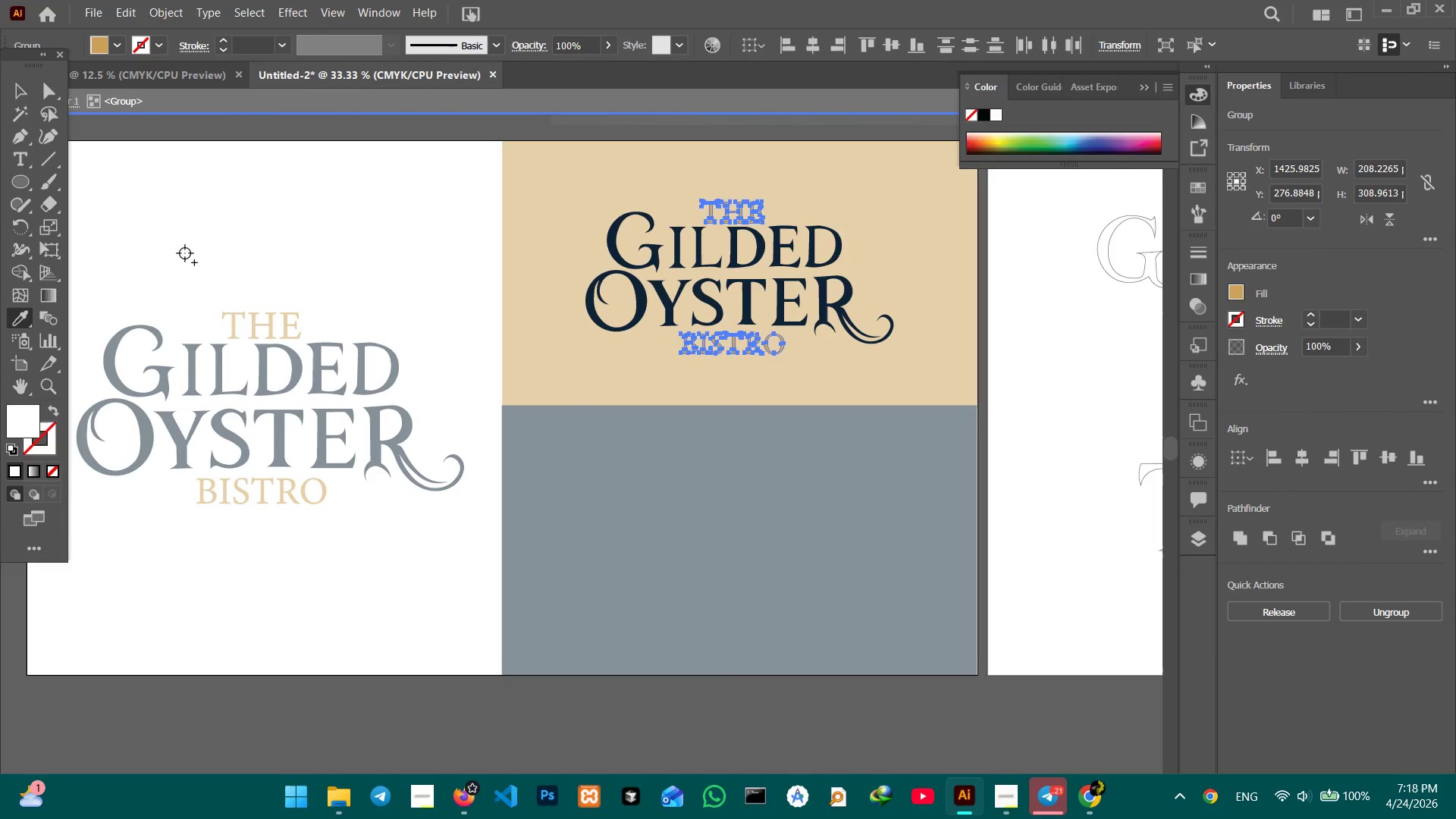 
double_click([185, 253])
 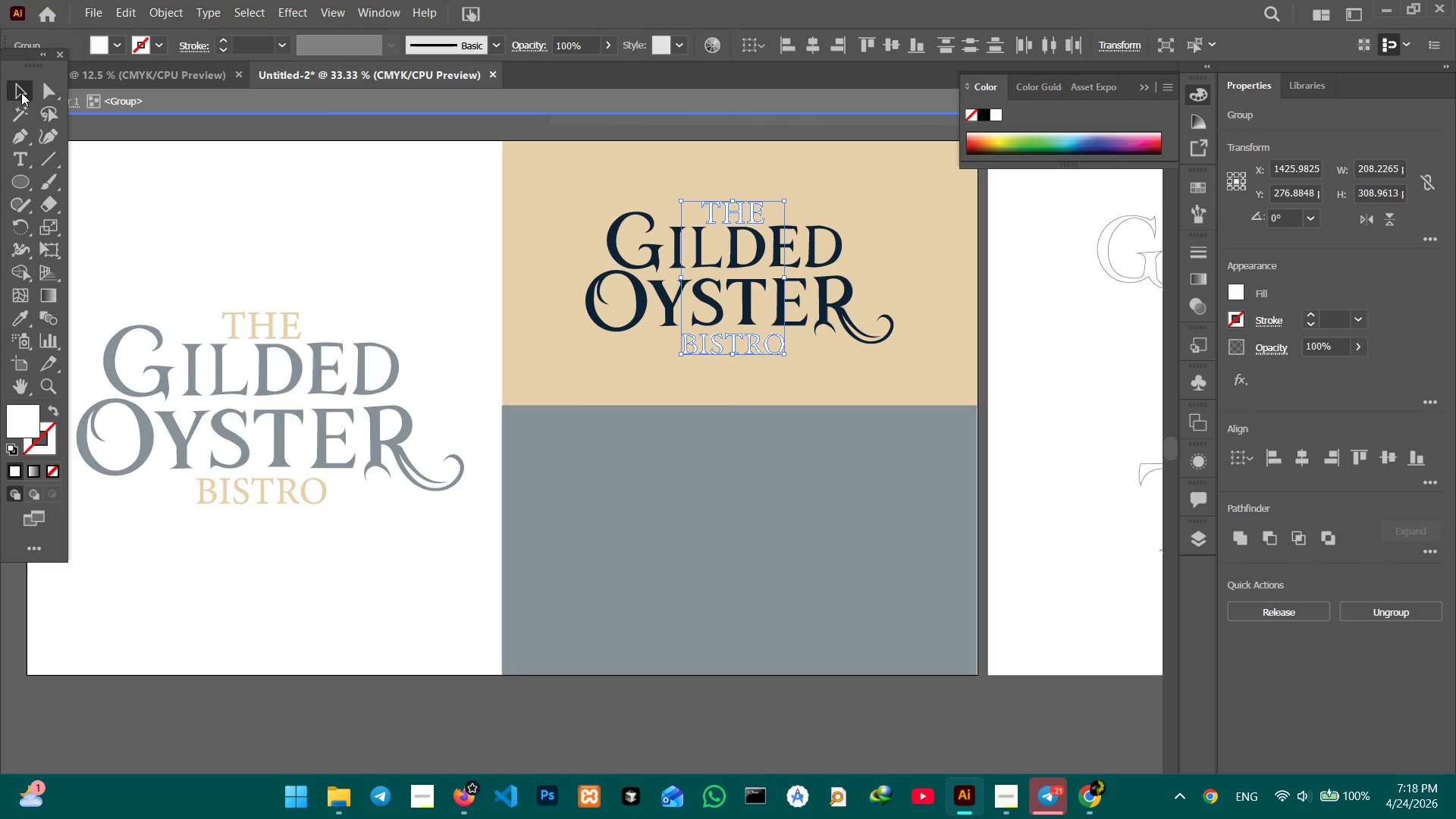 
double_click([313, 190])
 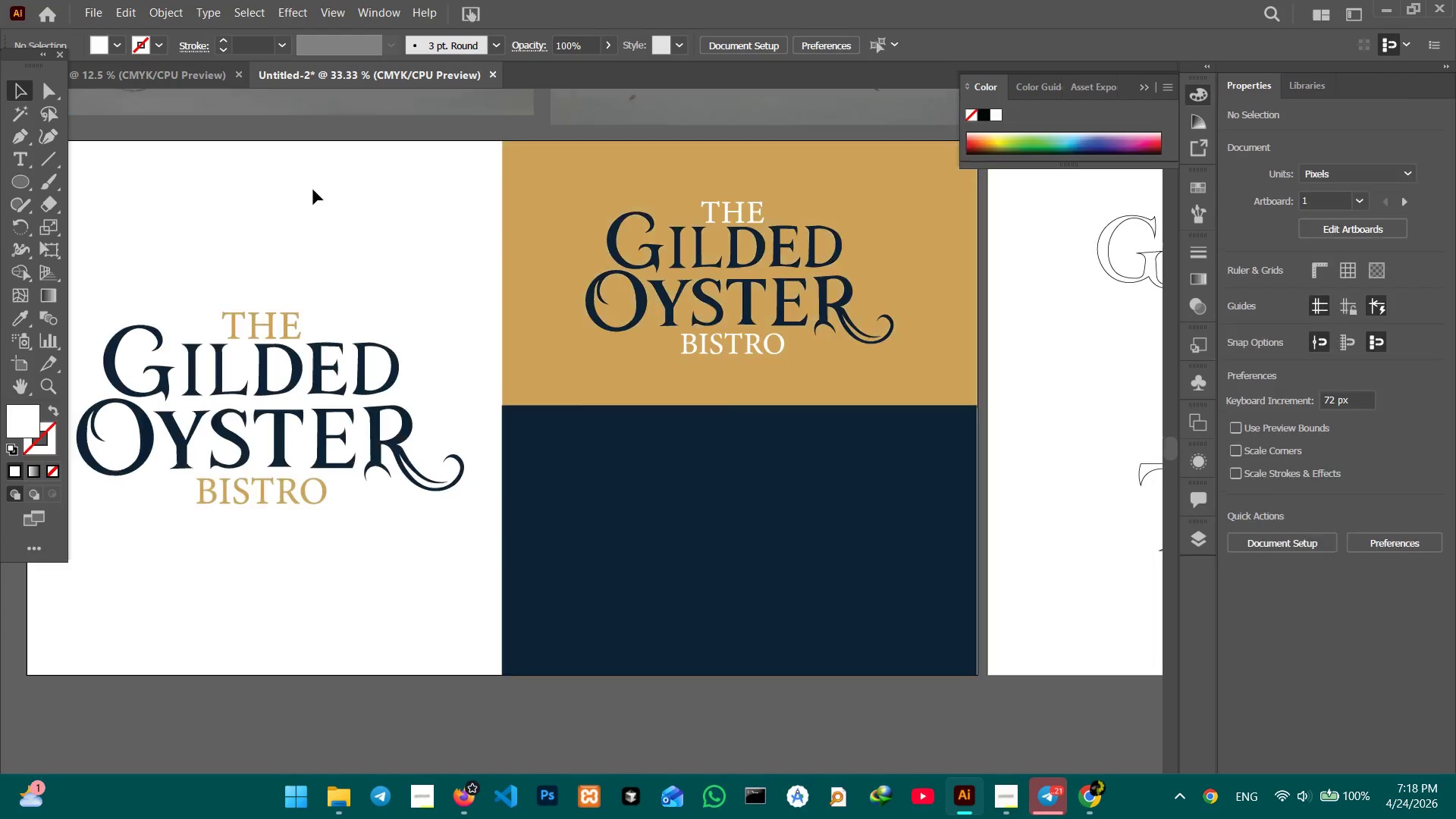 
triple_click([313, 190])
 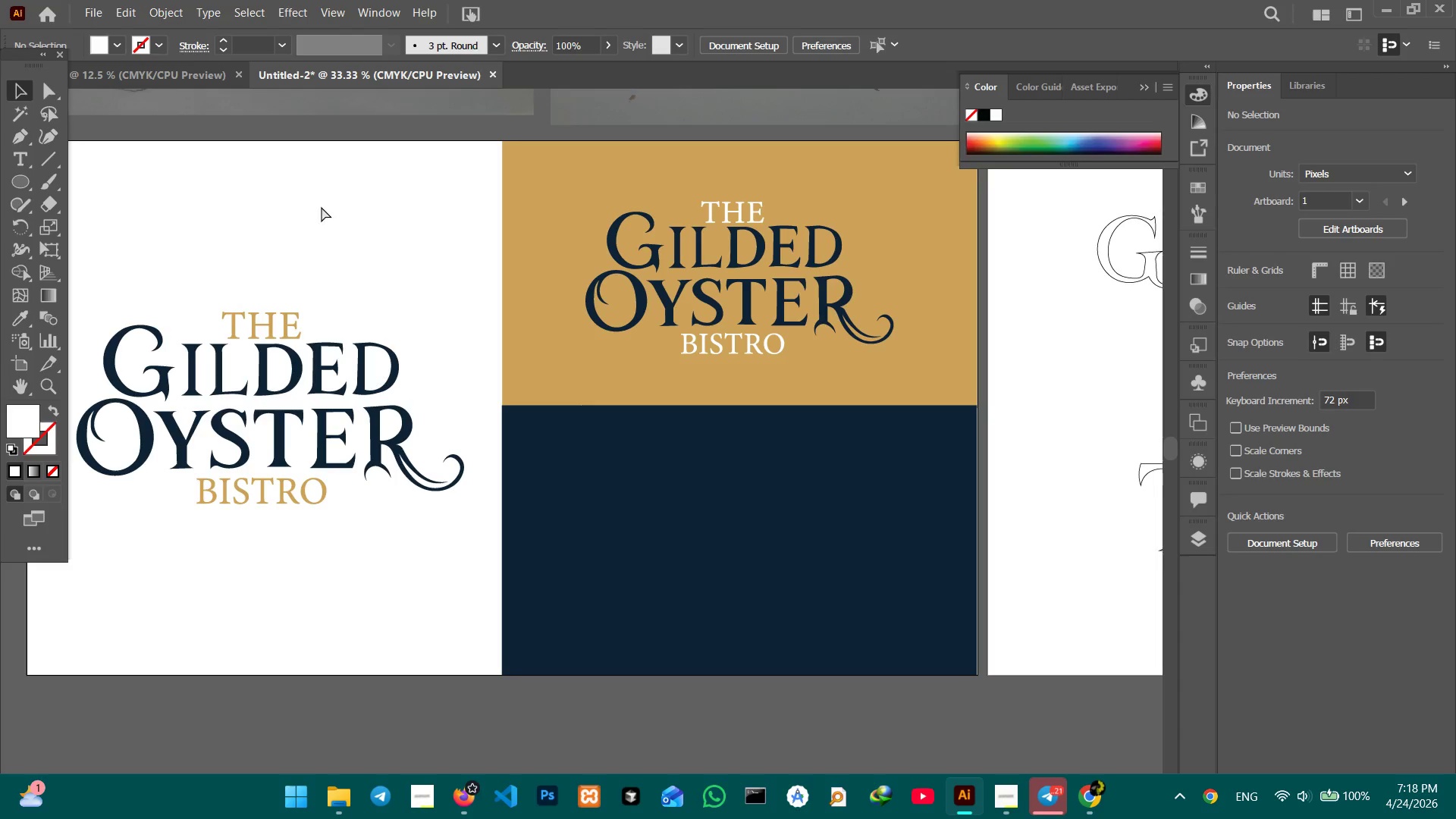 
hold_key(key=ControlLeft, duration=0.34)
 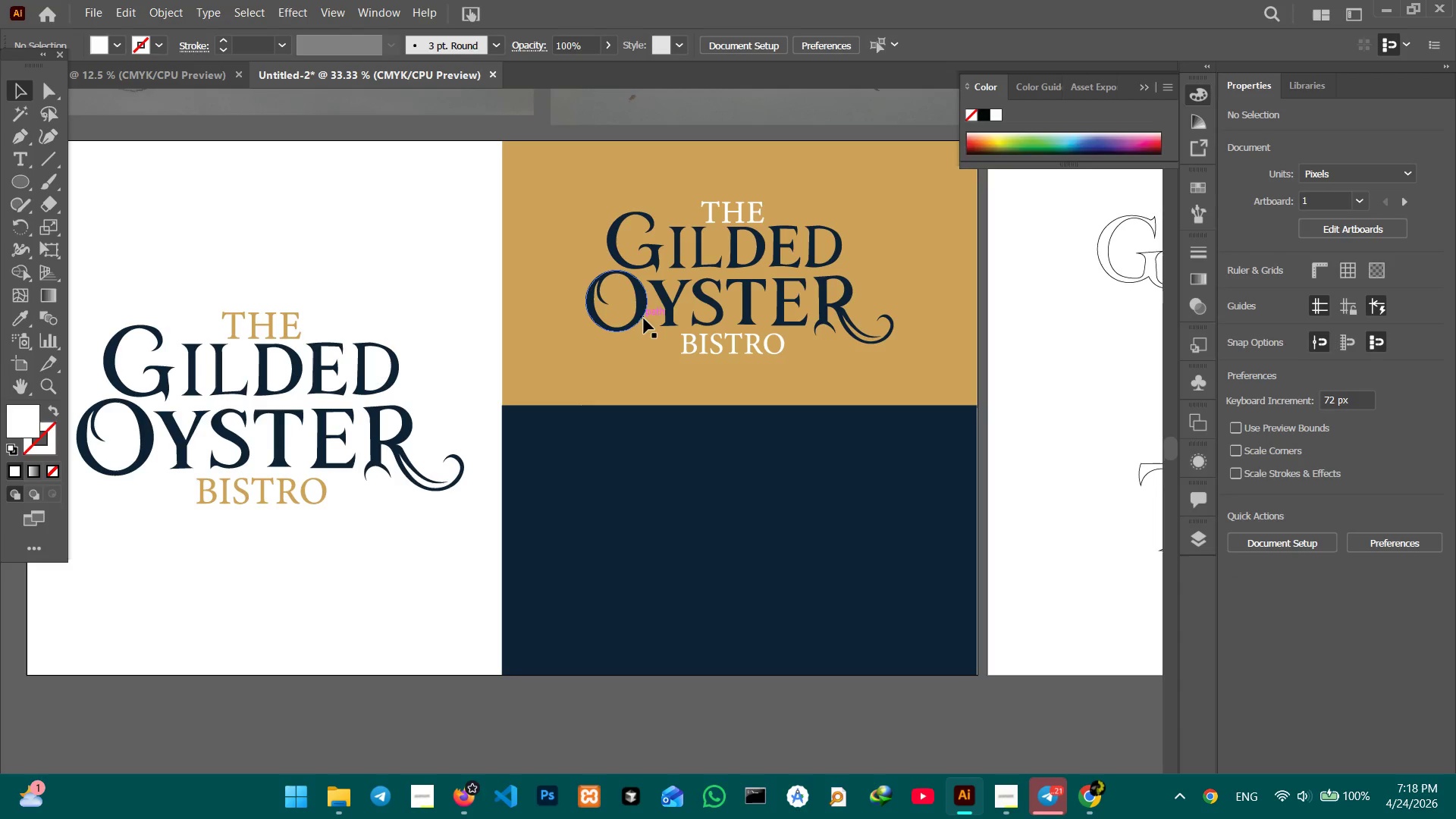 
left_click([639, 312])
 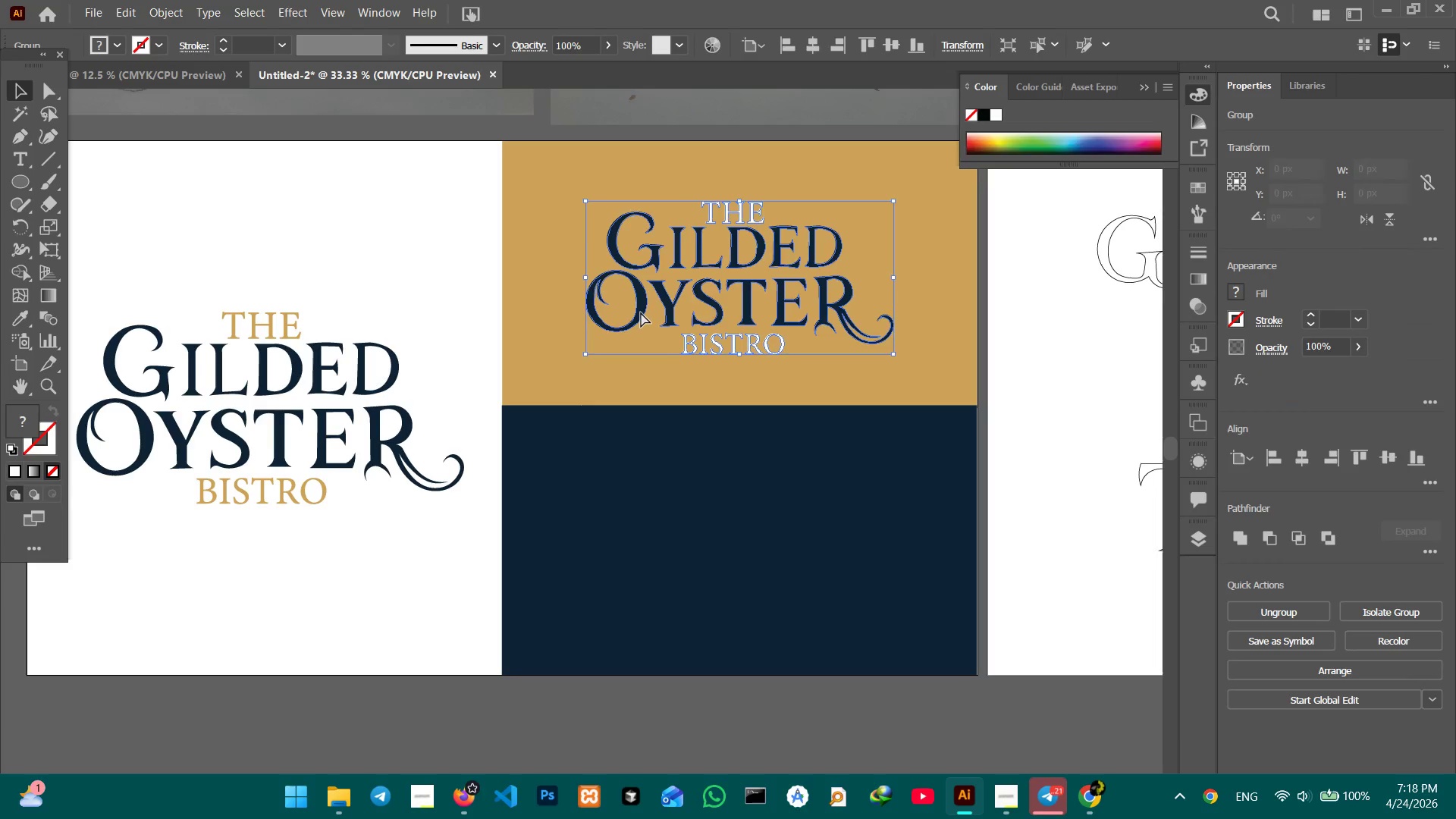 
key(Control+C)
 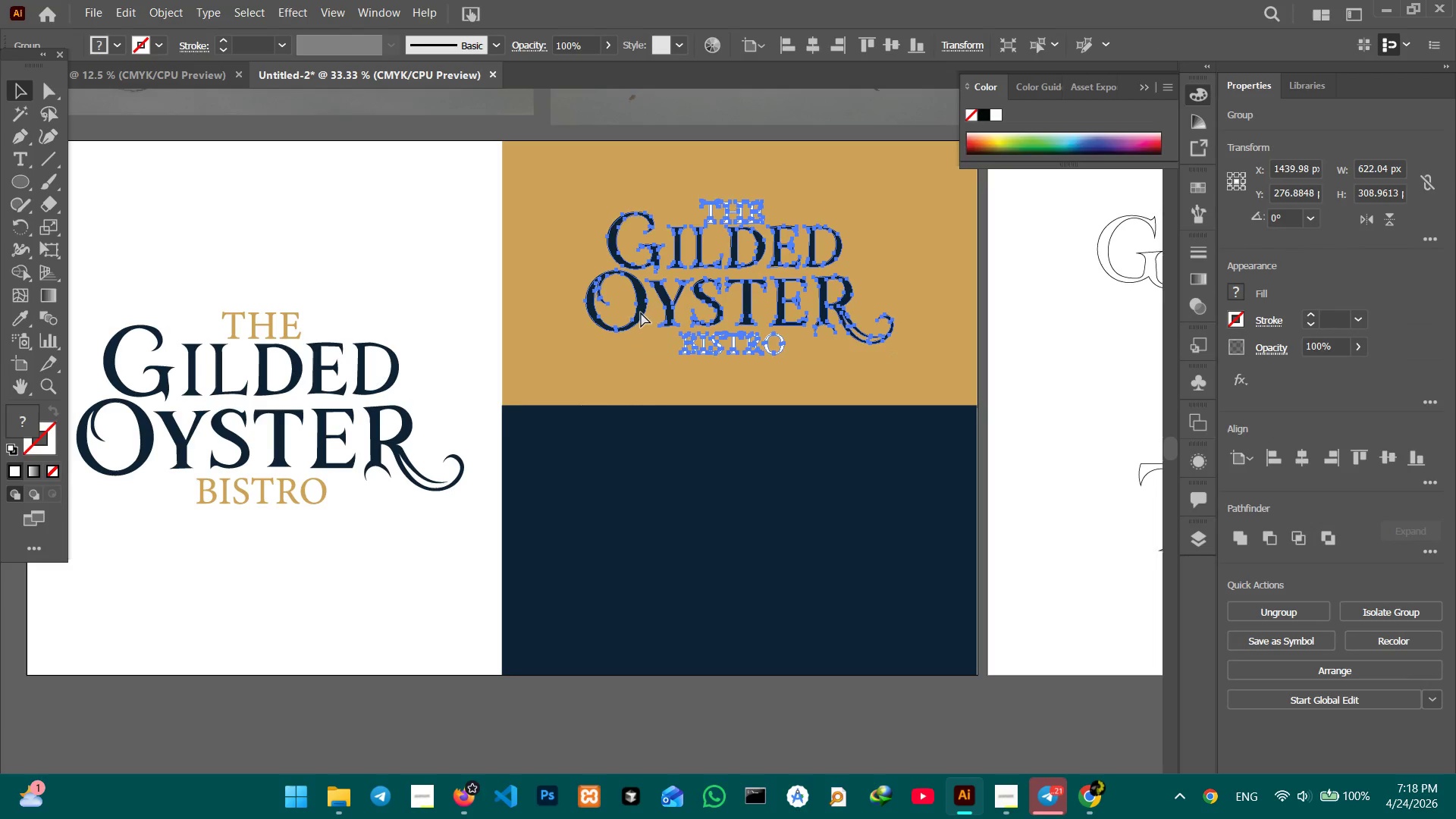 
key(Control+V)
 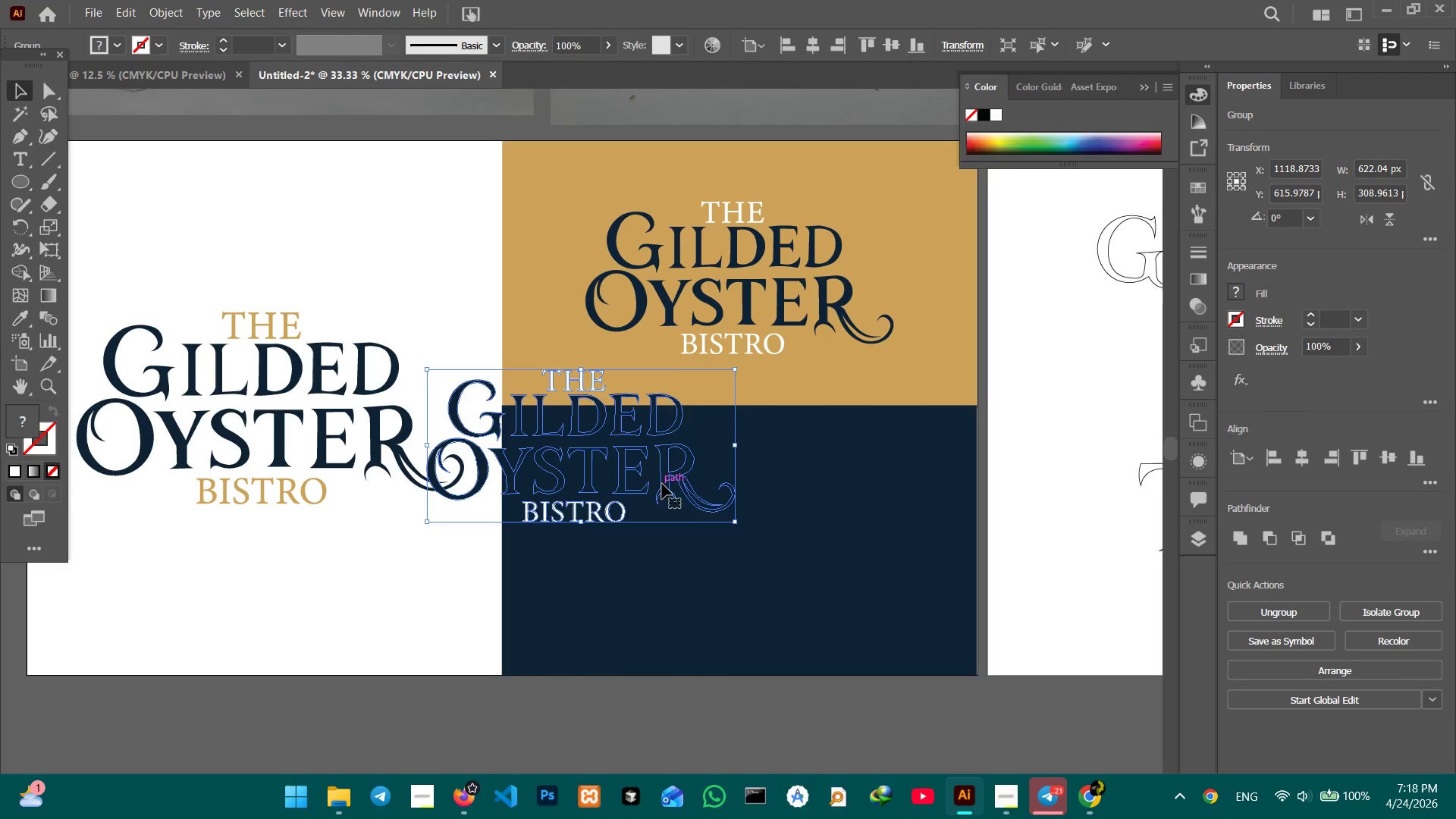 
left_click_drag(start_coordinate=[662, 484], to_coordinate=[825, 570])
 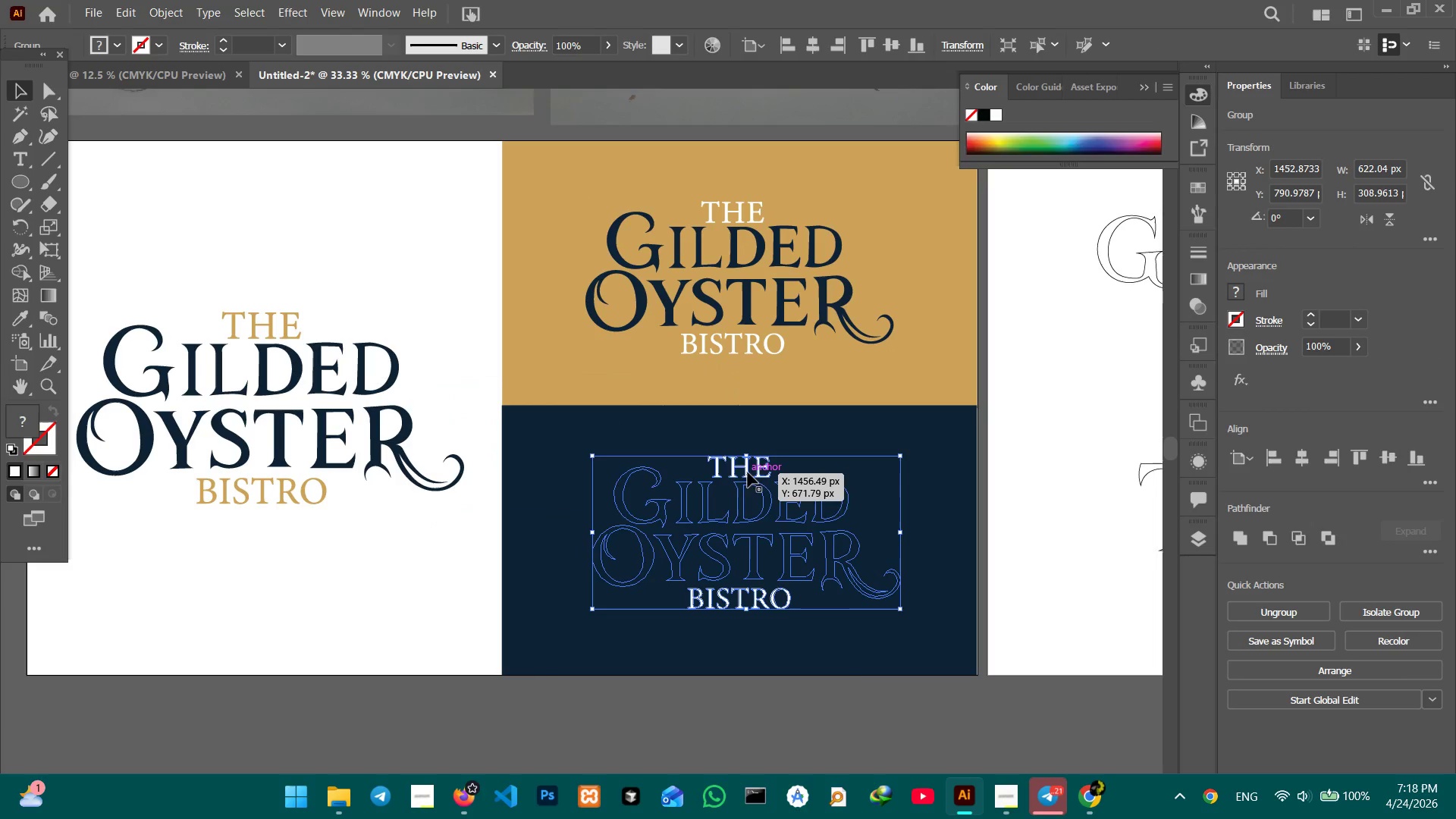 
double_click([748, 472])
 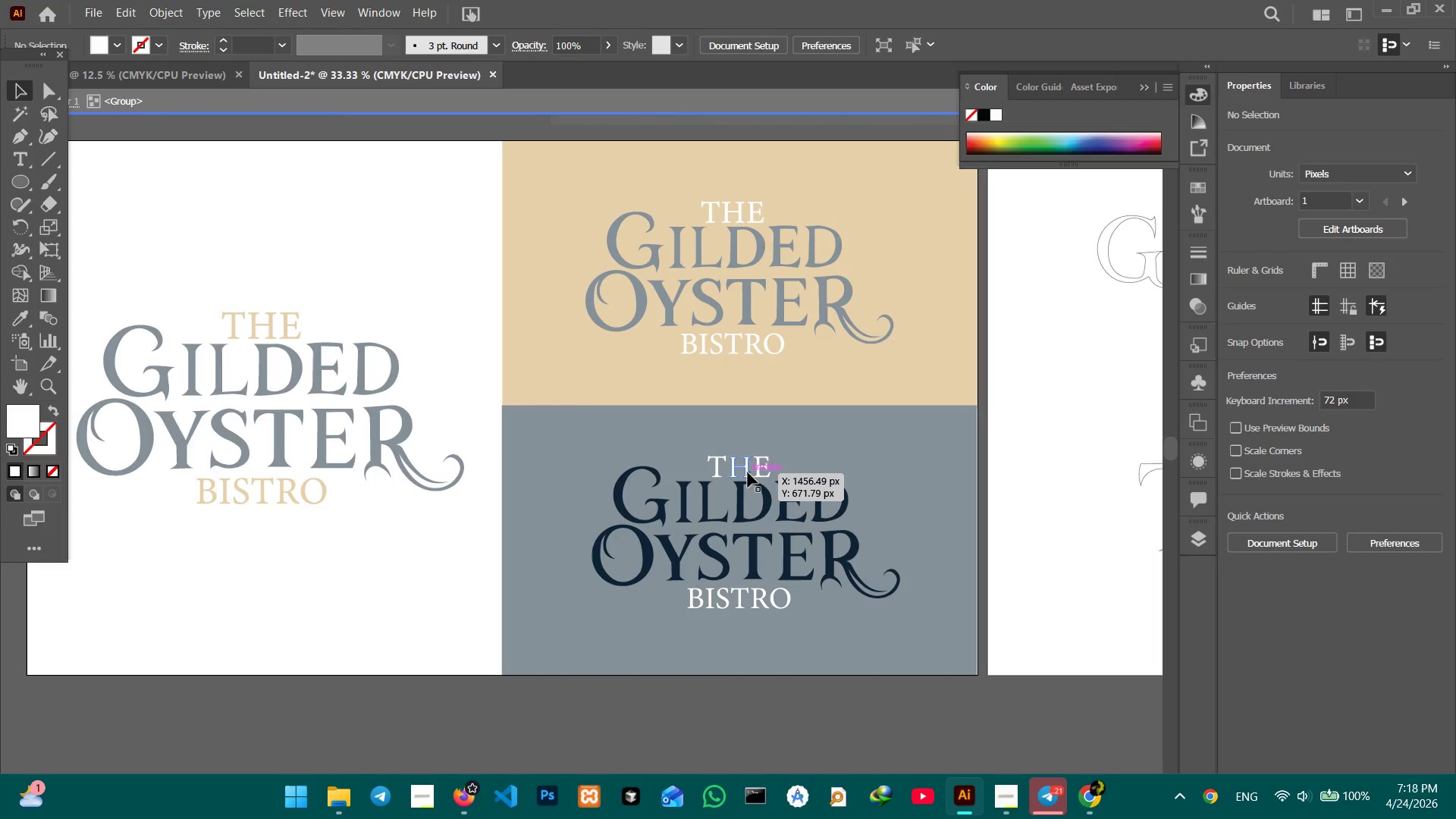 
triple_click([748, 472])
 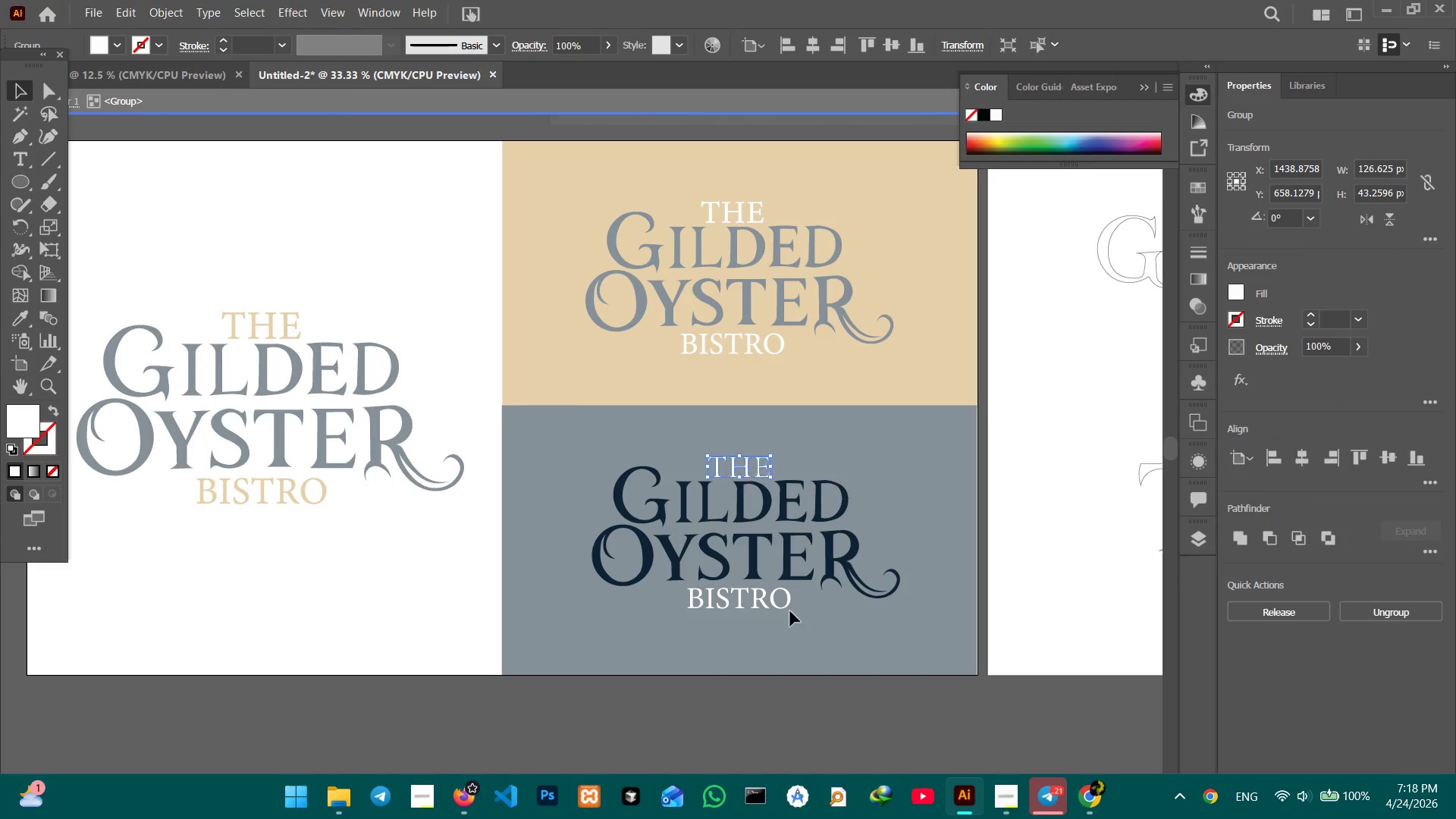 
hold_key(key=ShiftLeft, duration=0.95)
left_click([768, 607])
 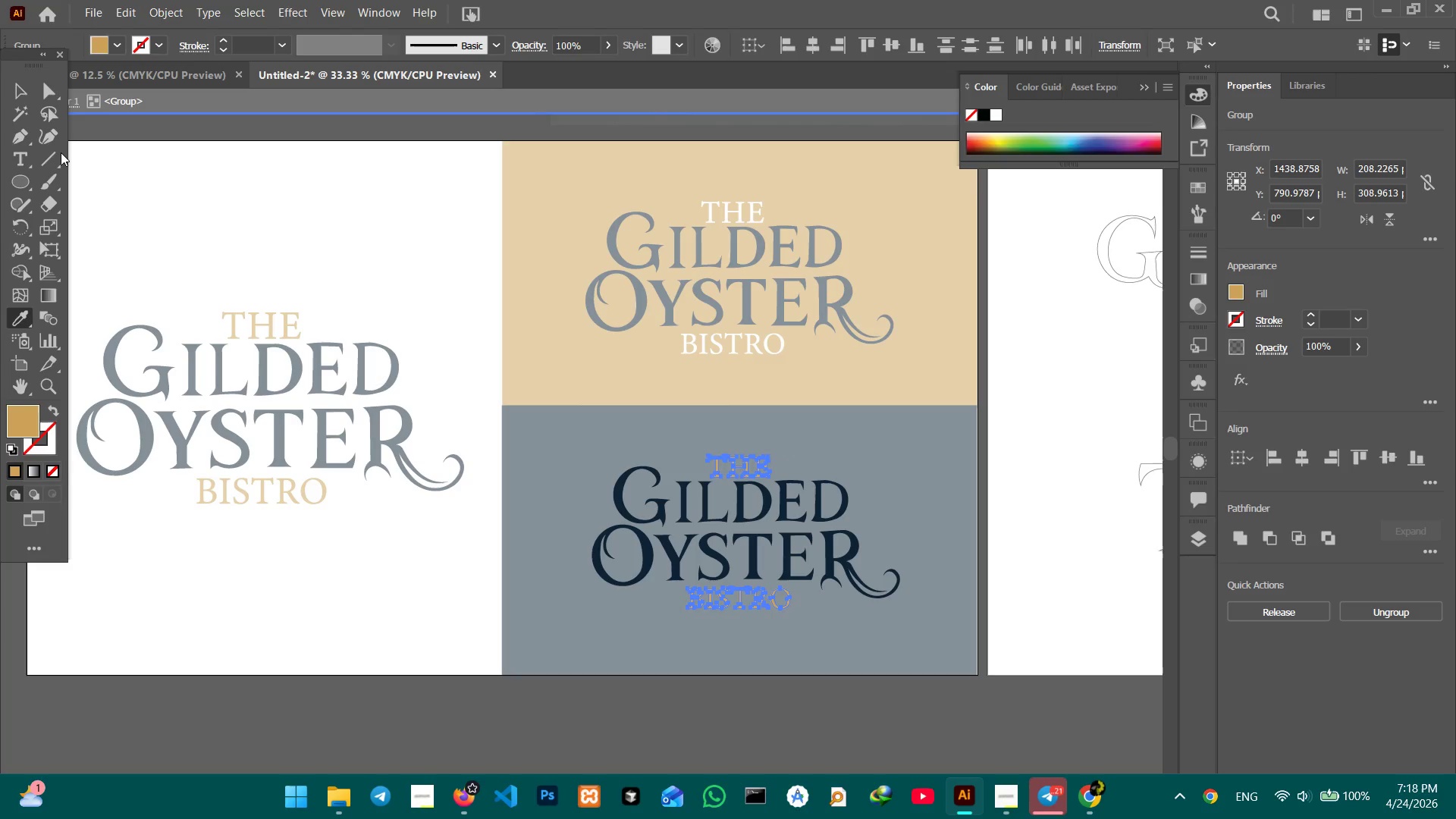 
left_click_drag(start_coordinate=[24, 85], to_coordinate=[26, 89])
 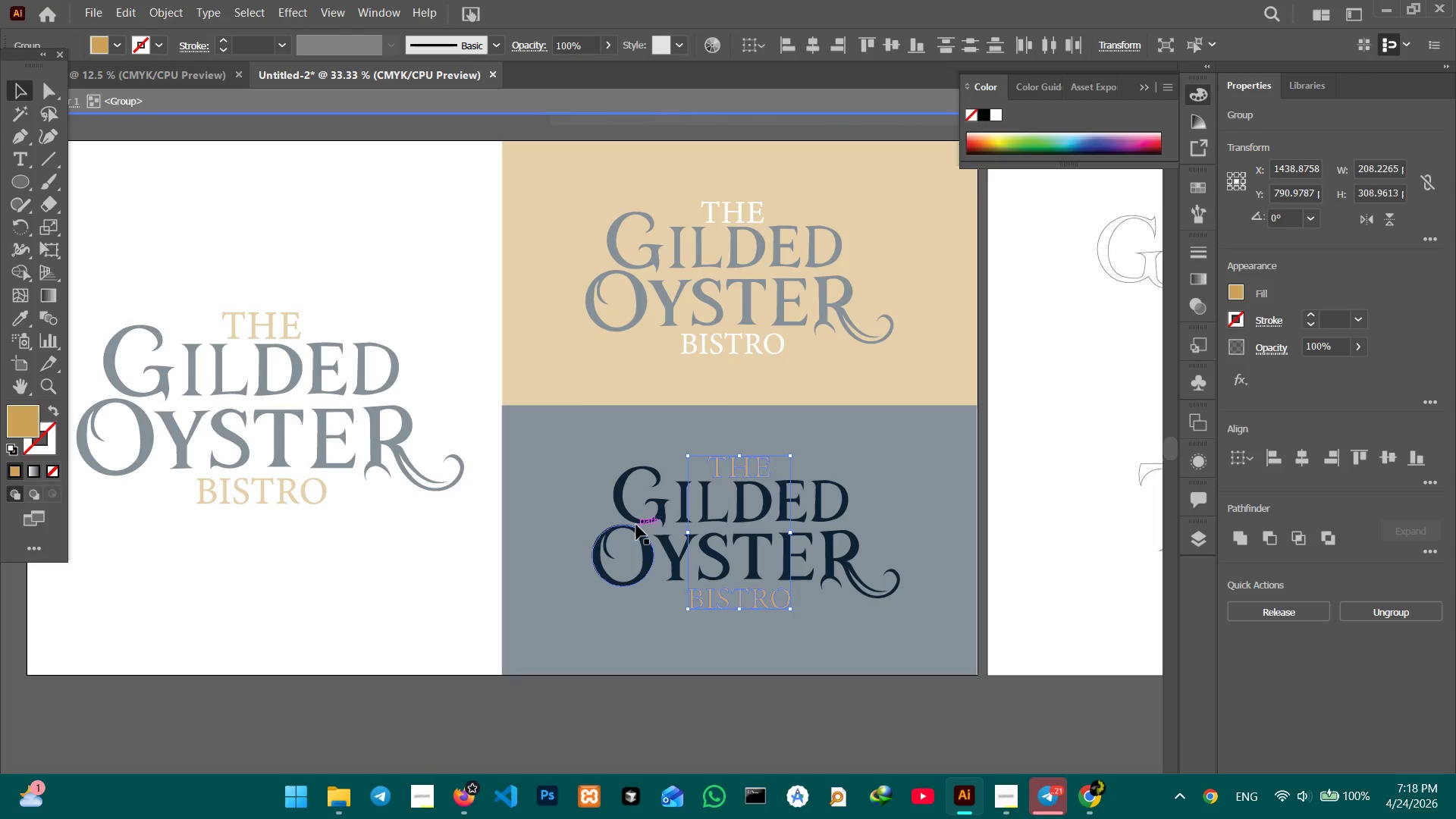 
left_click([636, 524])
 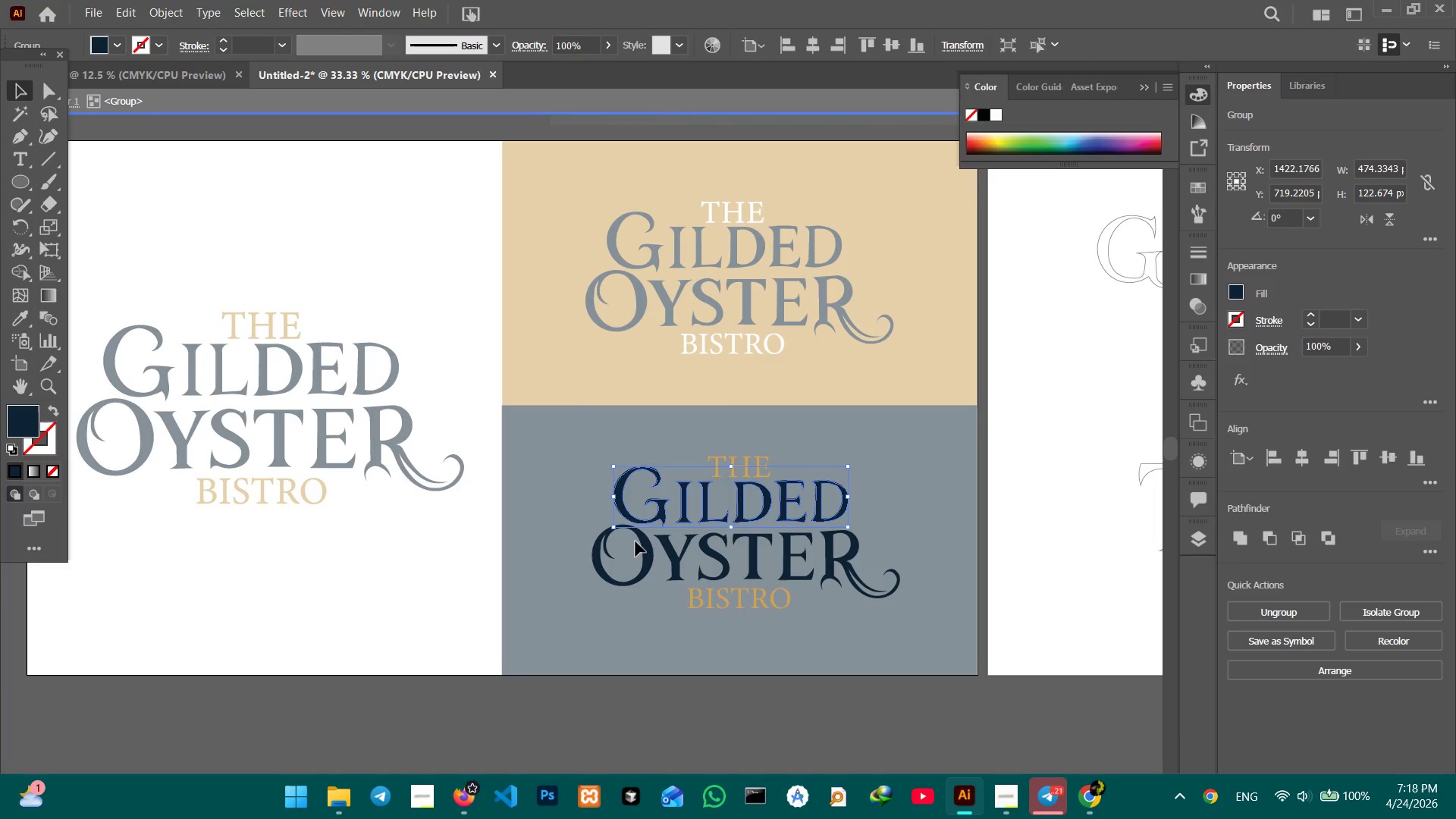 
hold_key(key=ShiftLeft, duration=0.97)
left_click([650, 555])
 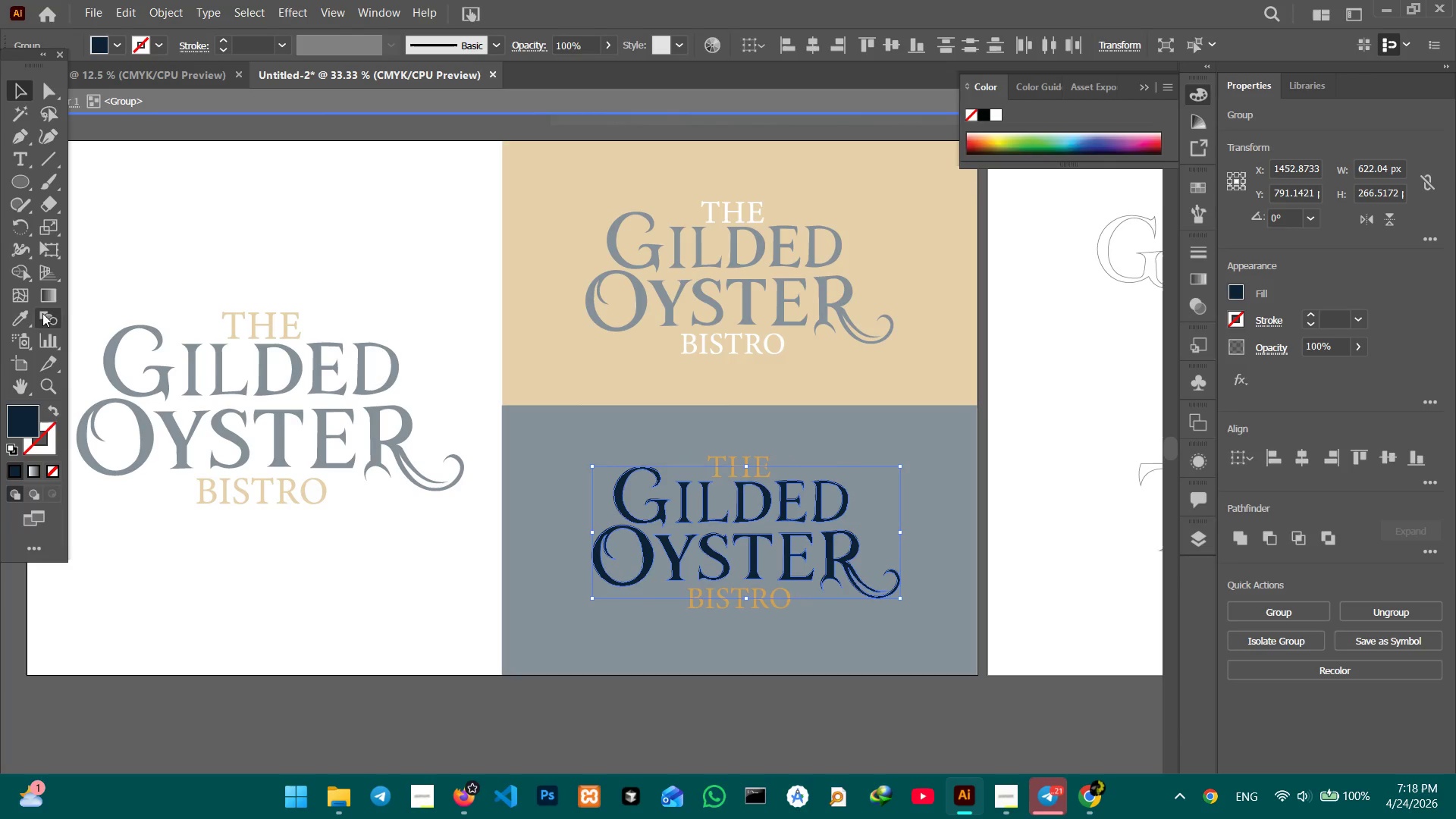 
left_click_drag(start_coordinate=[25, 313], to_coordinate=[29, 313])
 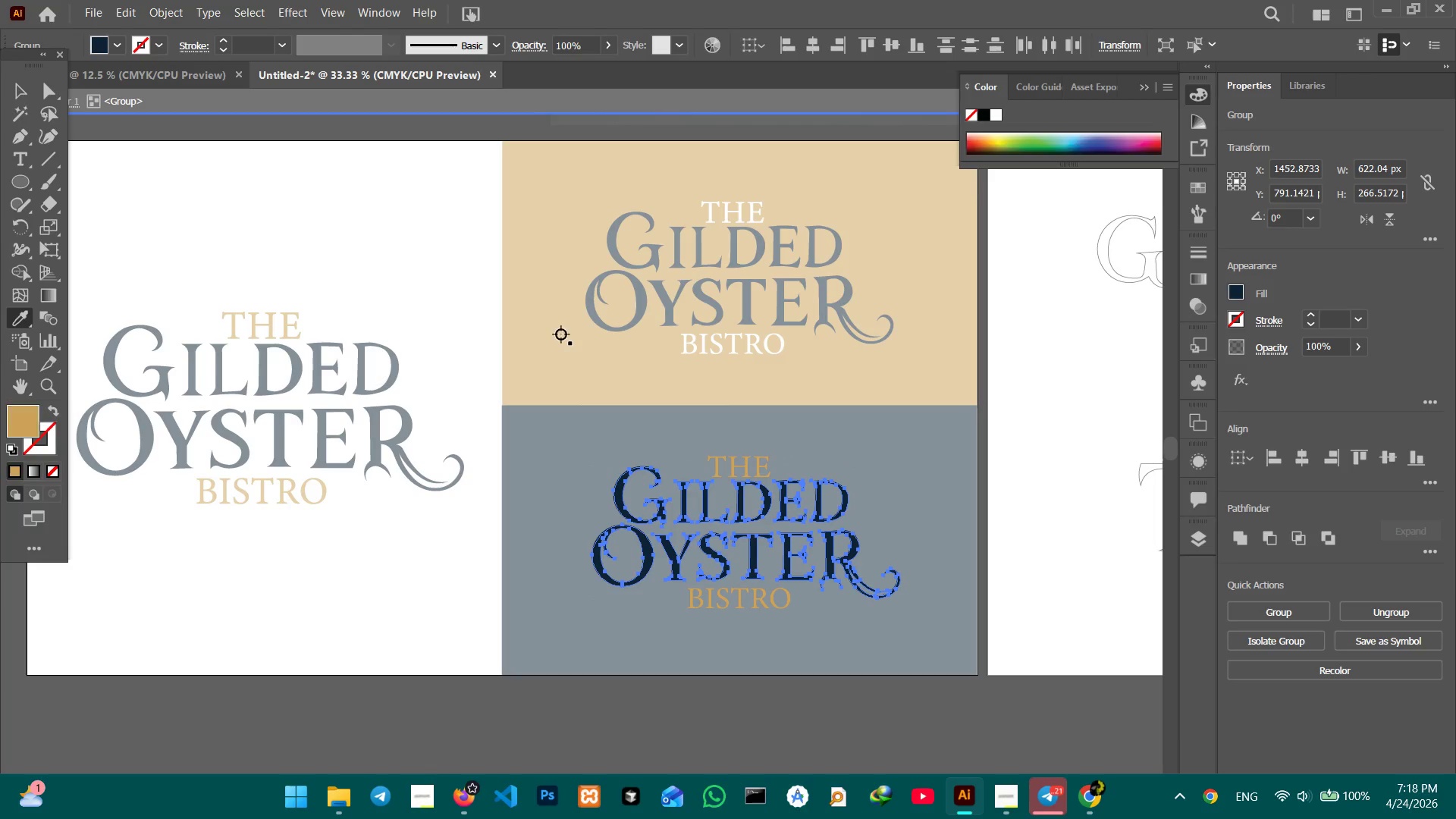 
double_click([561, 334])
 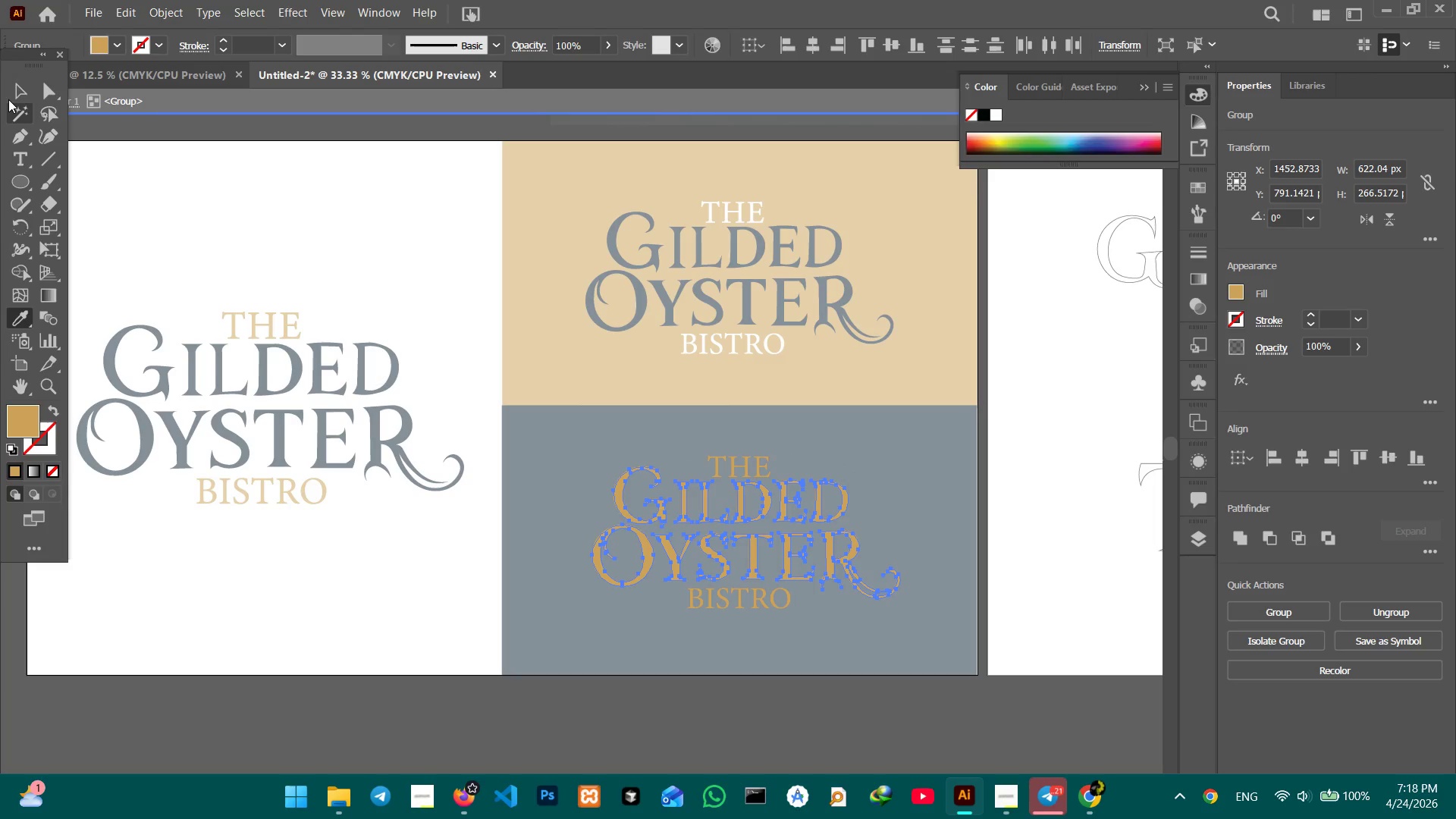 
left_click([15, 90])
 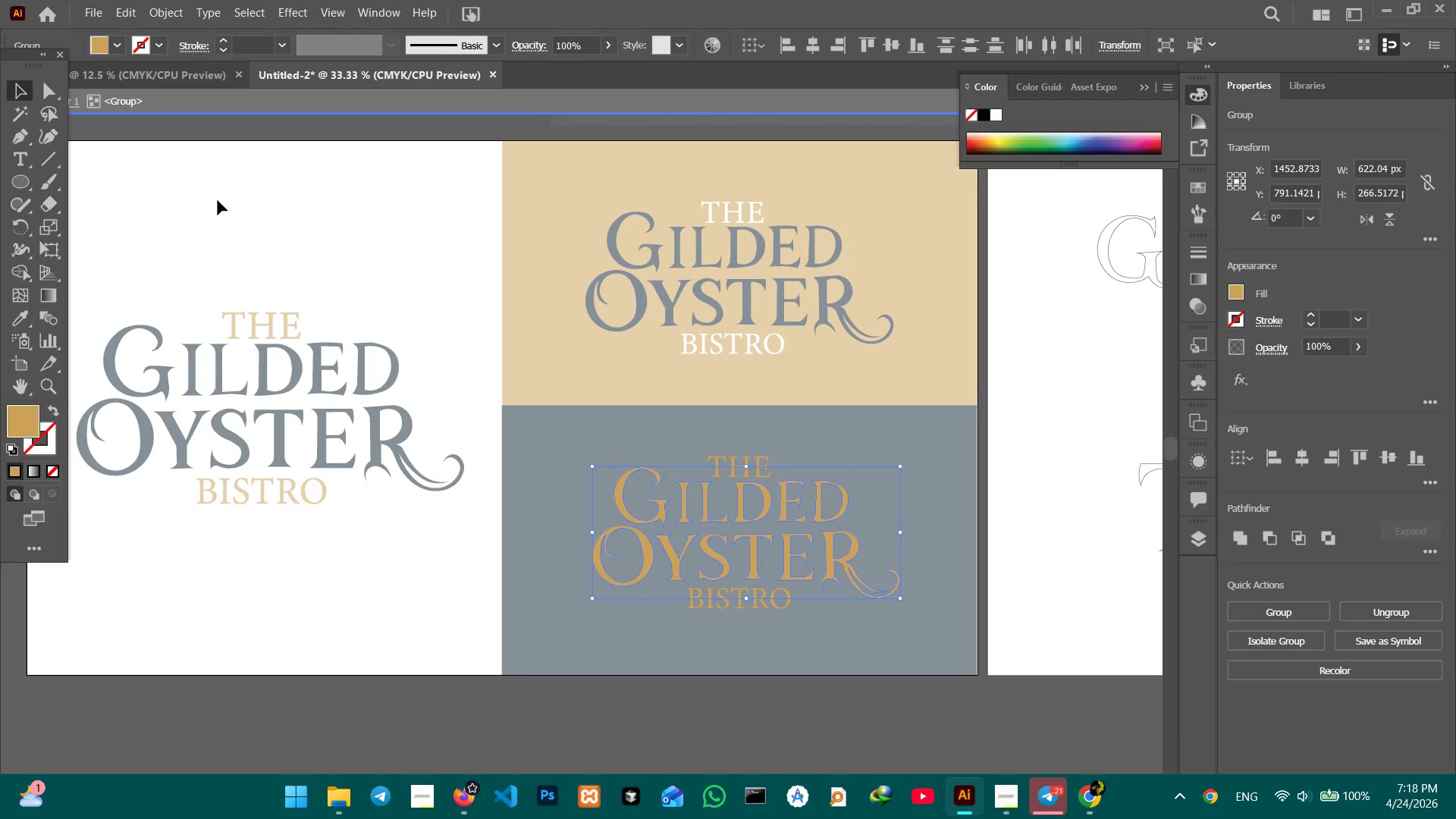 
double_click([218, 200])
 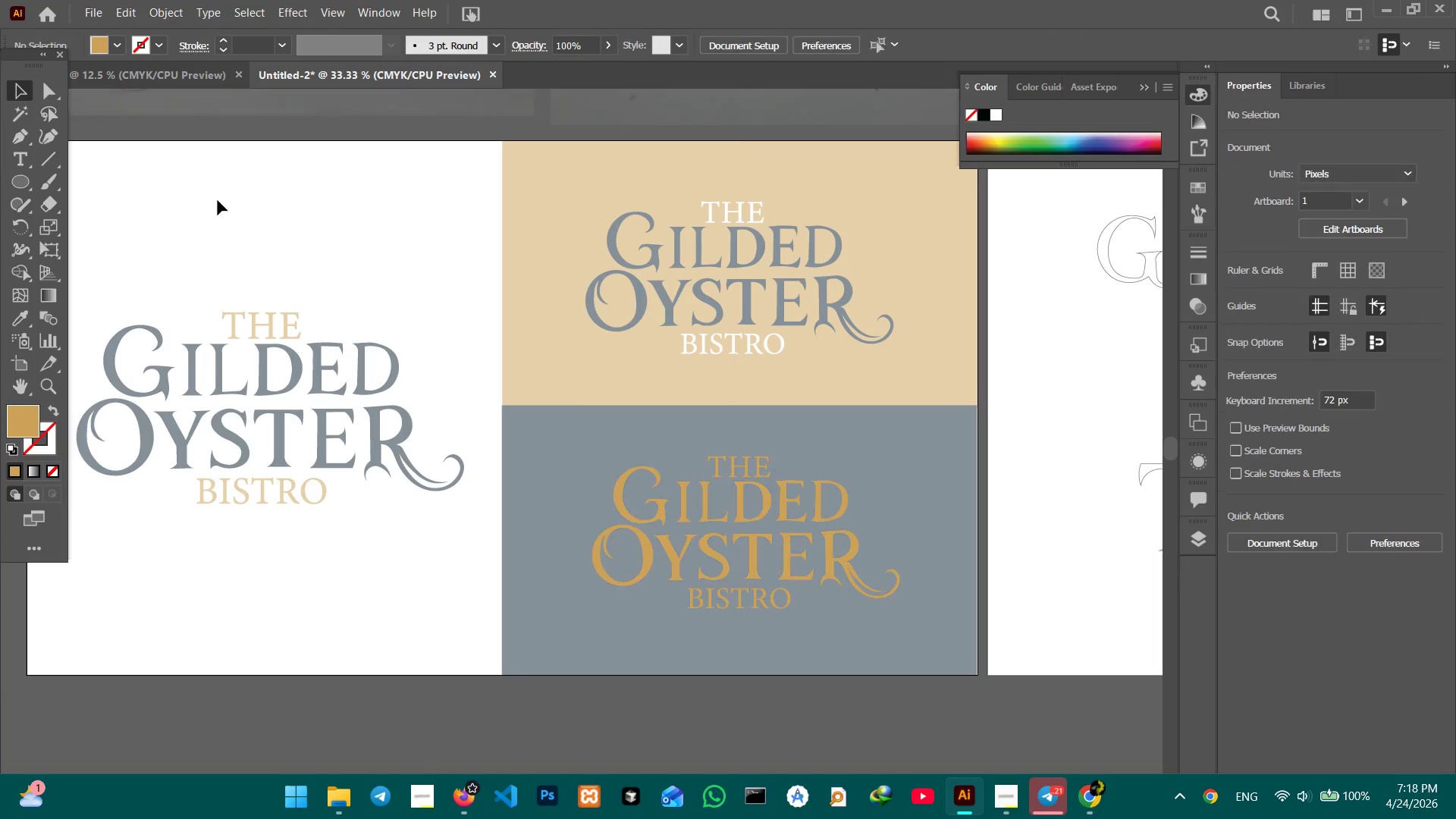 
triple_click([218, 200])
 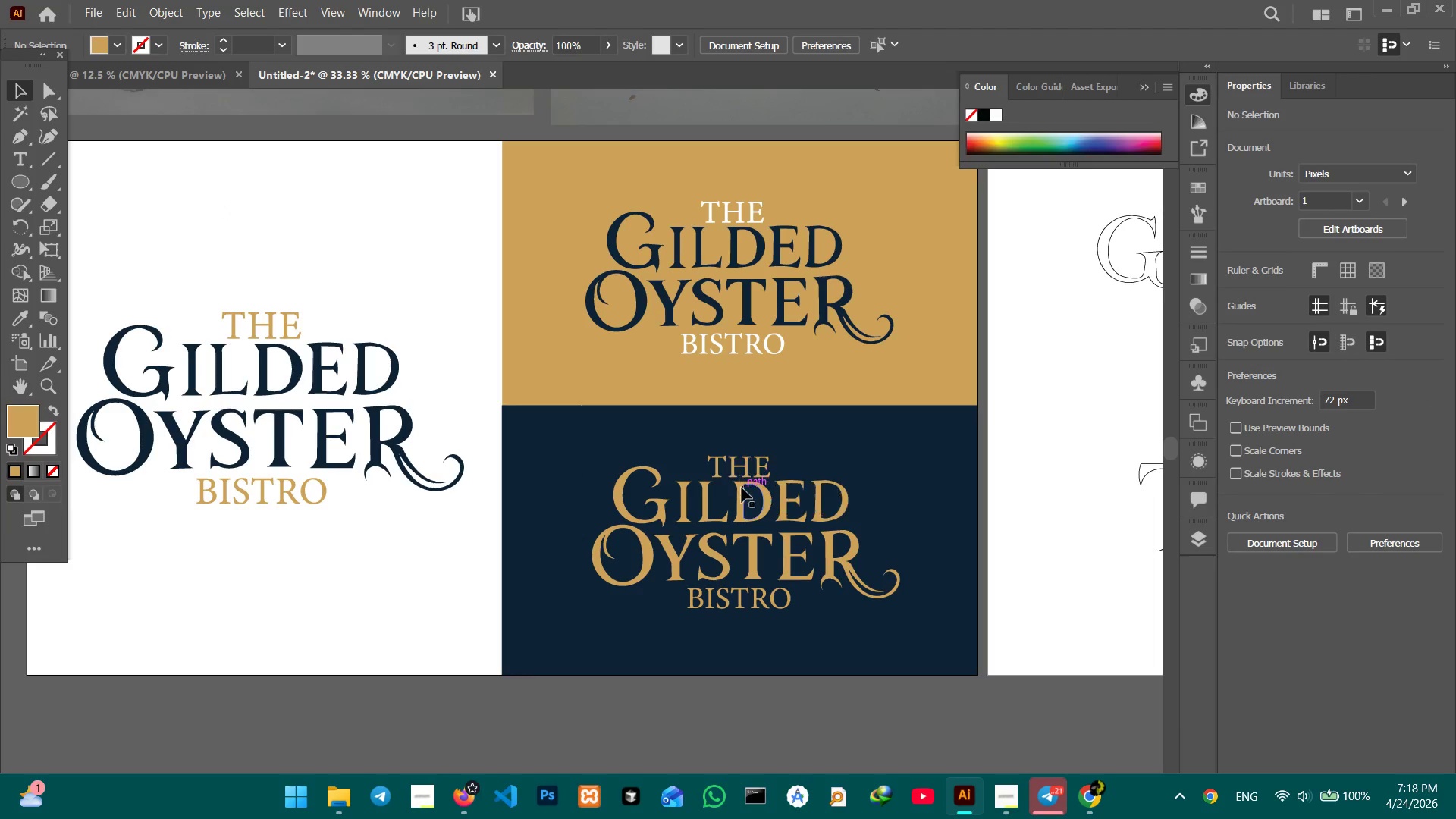 
wait(5.23)
 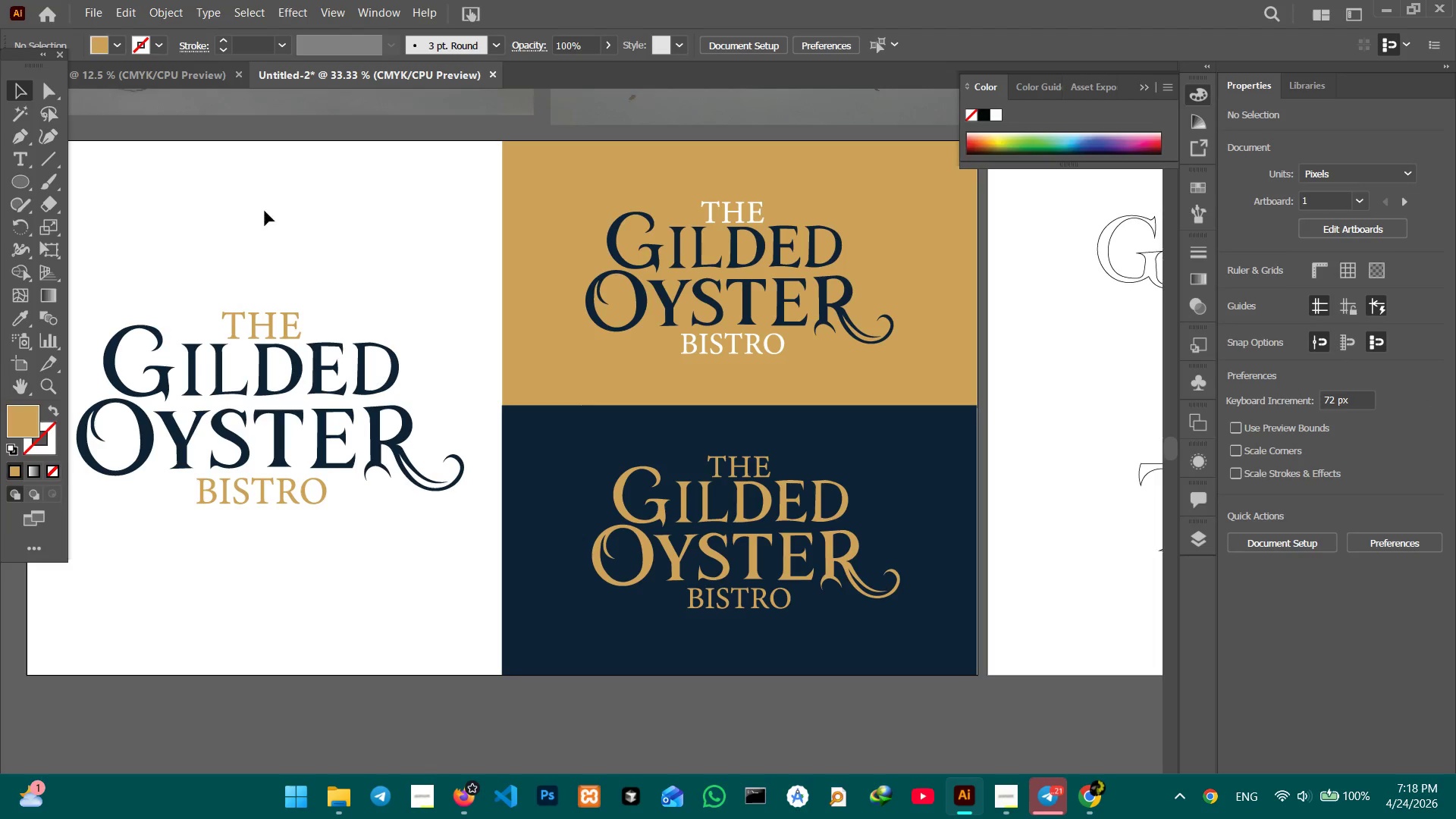 
double_click([736, 519])
 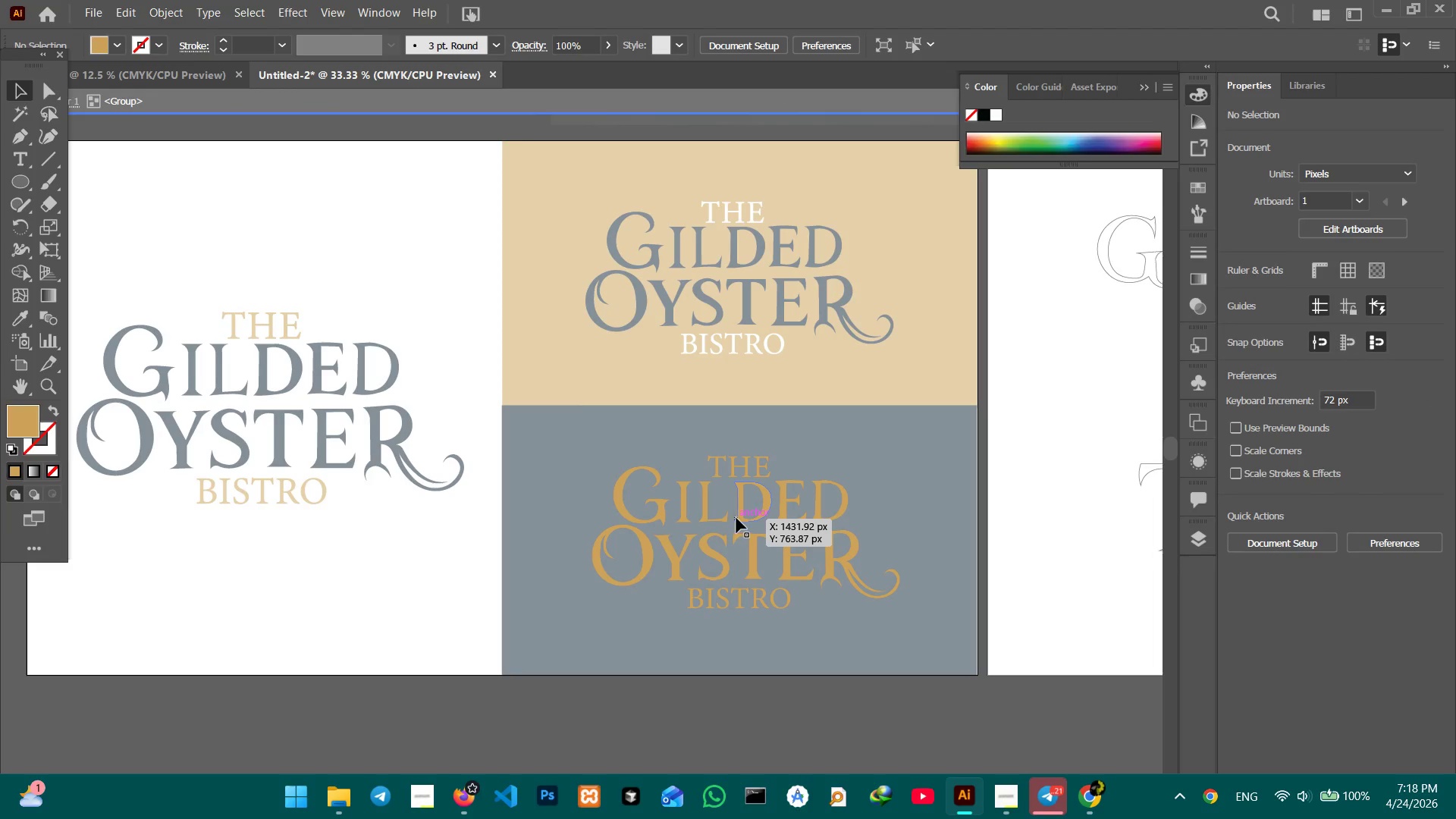 
triple_click([736, 518])
 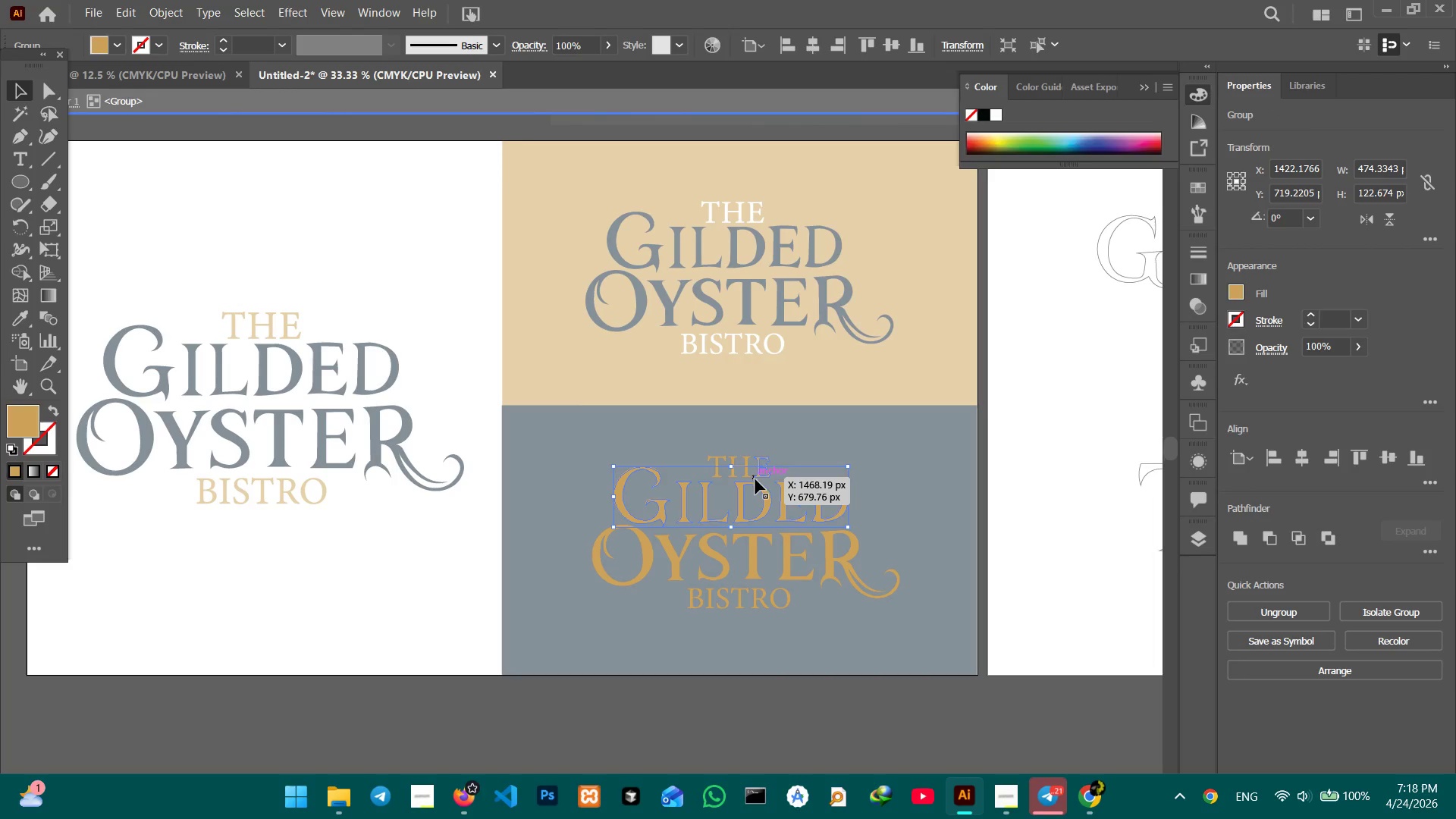 
left_click([757, 479])
 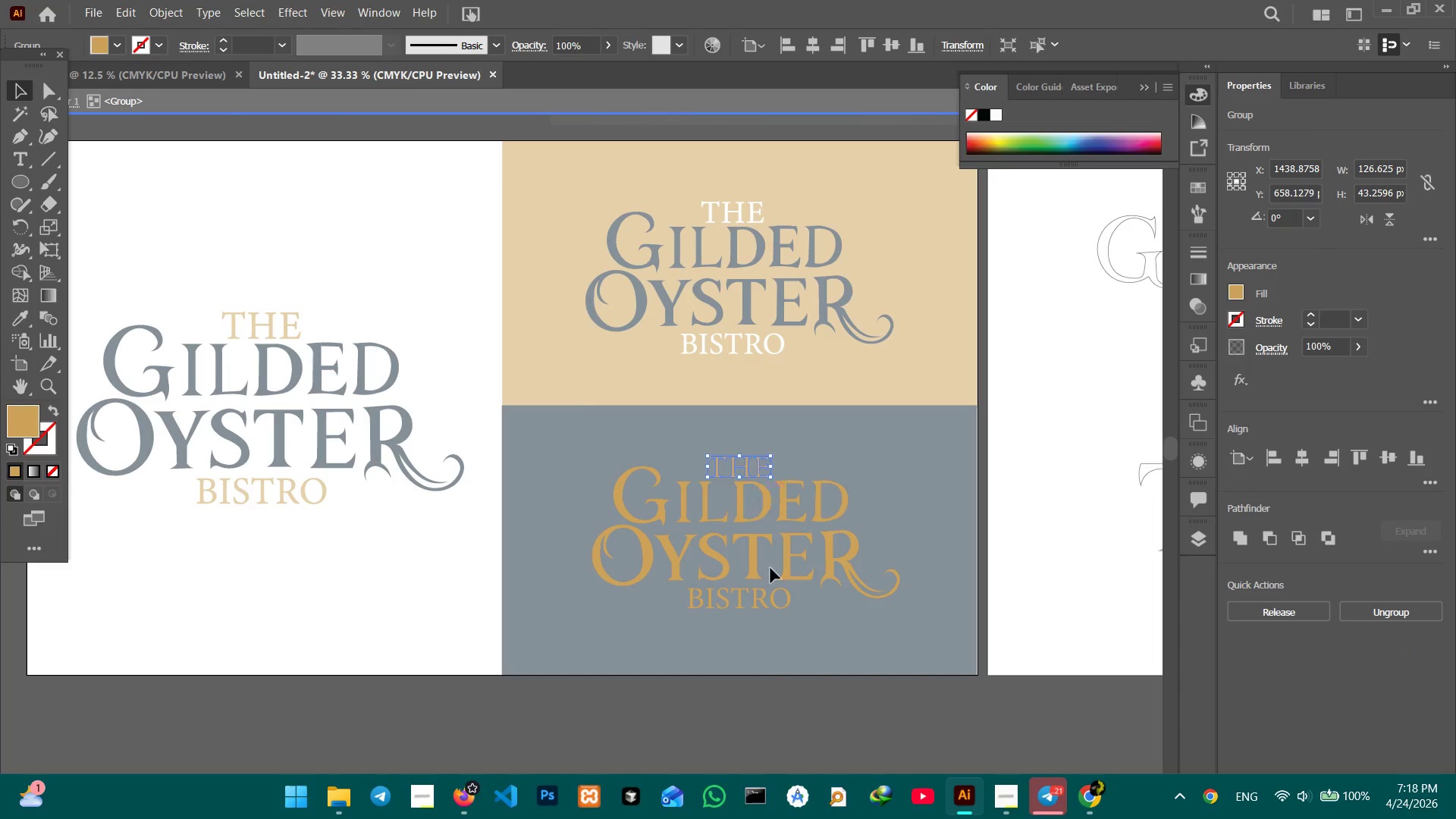 
hold_key(key=ShiftLeft, duration=0.98)
left_click([766, 600])
 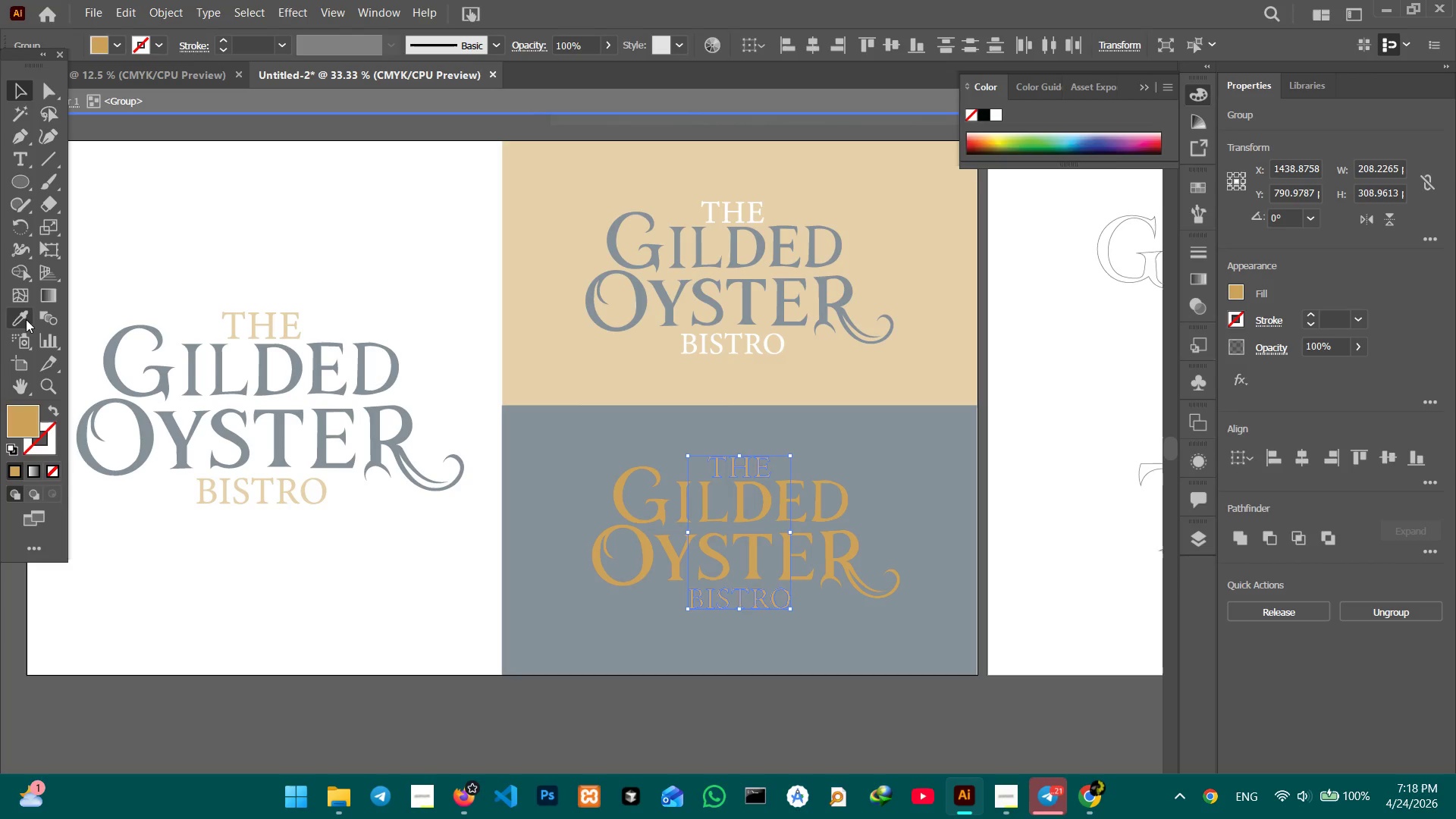 
left_click_drag(start_coordinate=[22, 319], to_coordinate=[35, 319])
 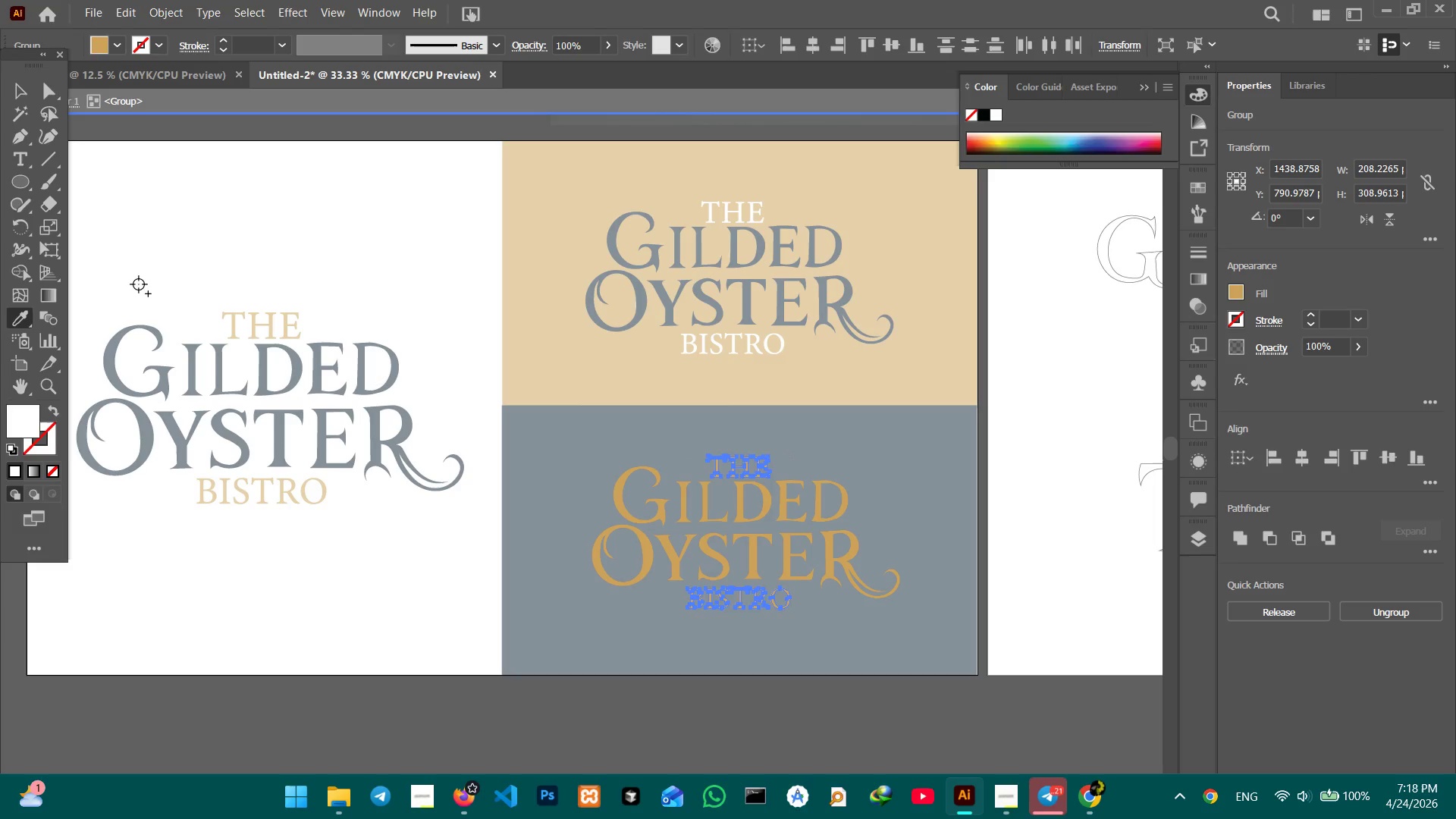 
double_click([139, 284])
 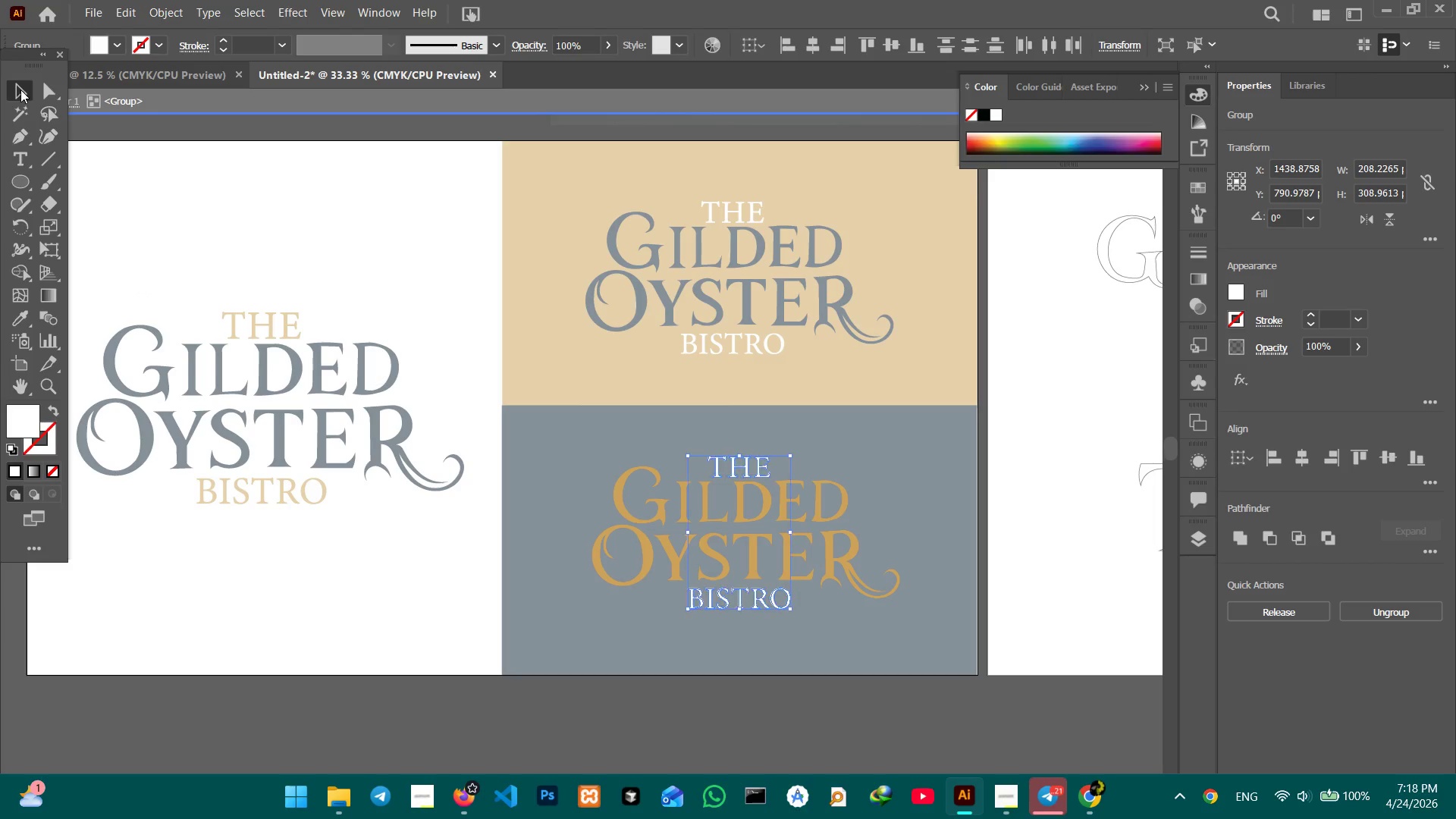 
double_click([265, 205])
 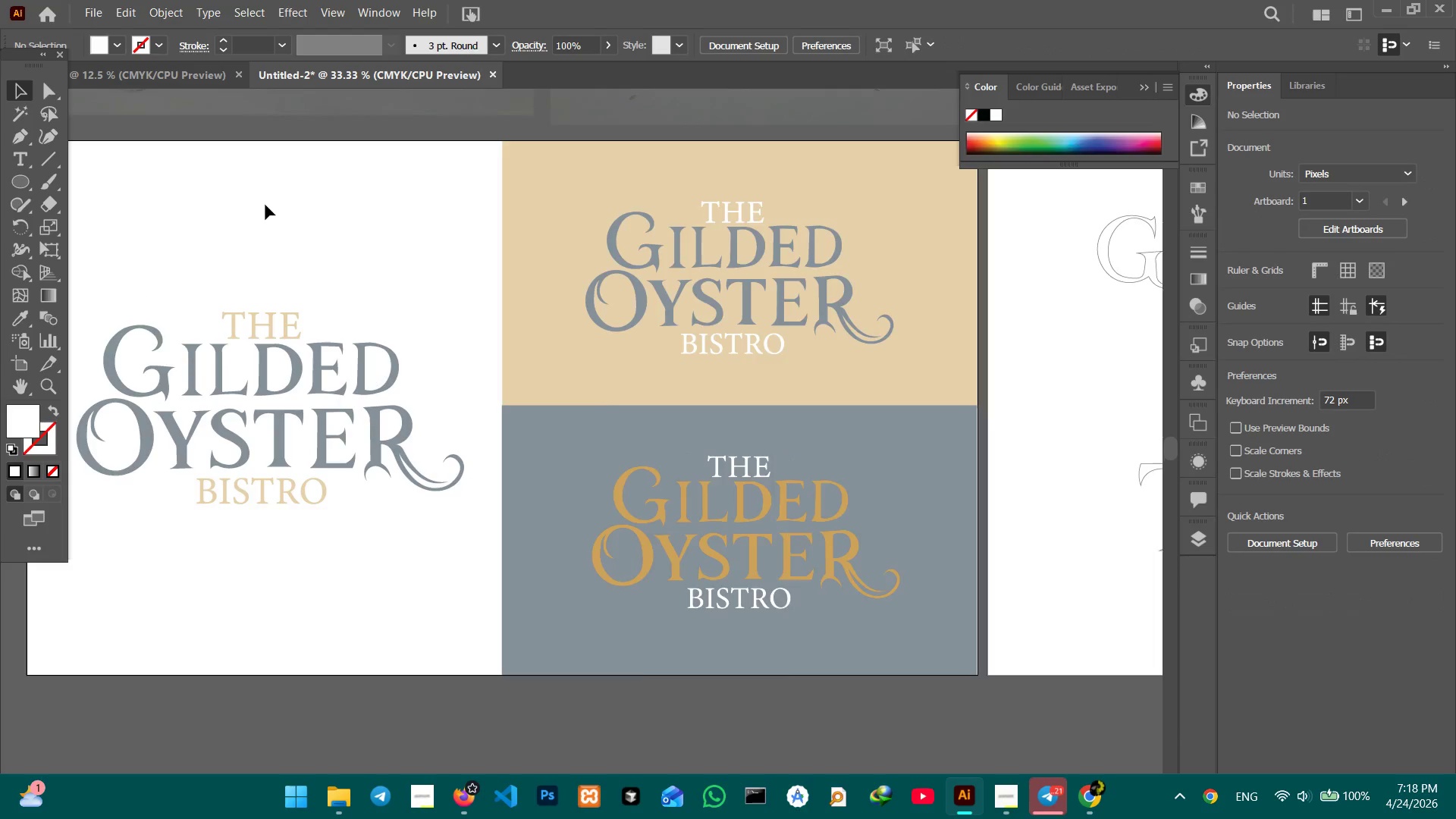 
triple_click([265, 205])
 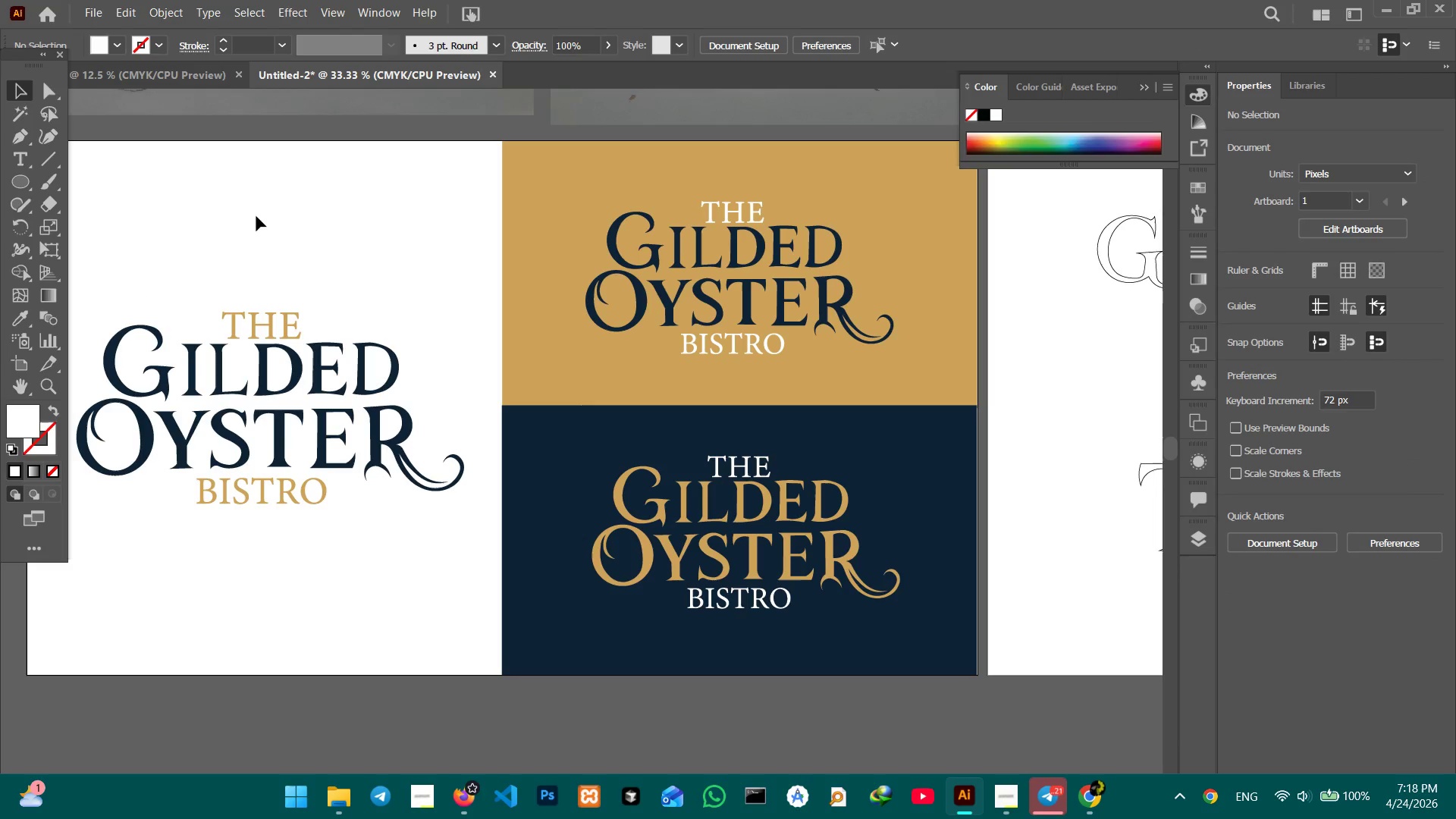 
wait(15.11)
 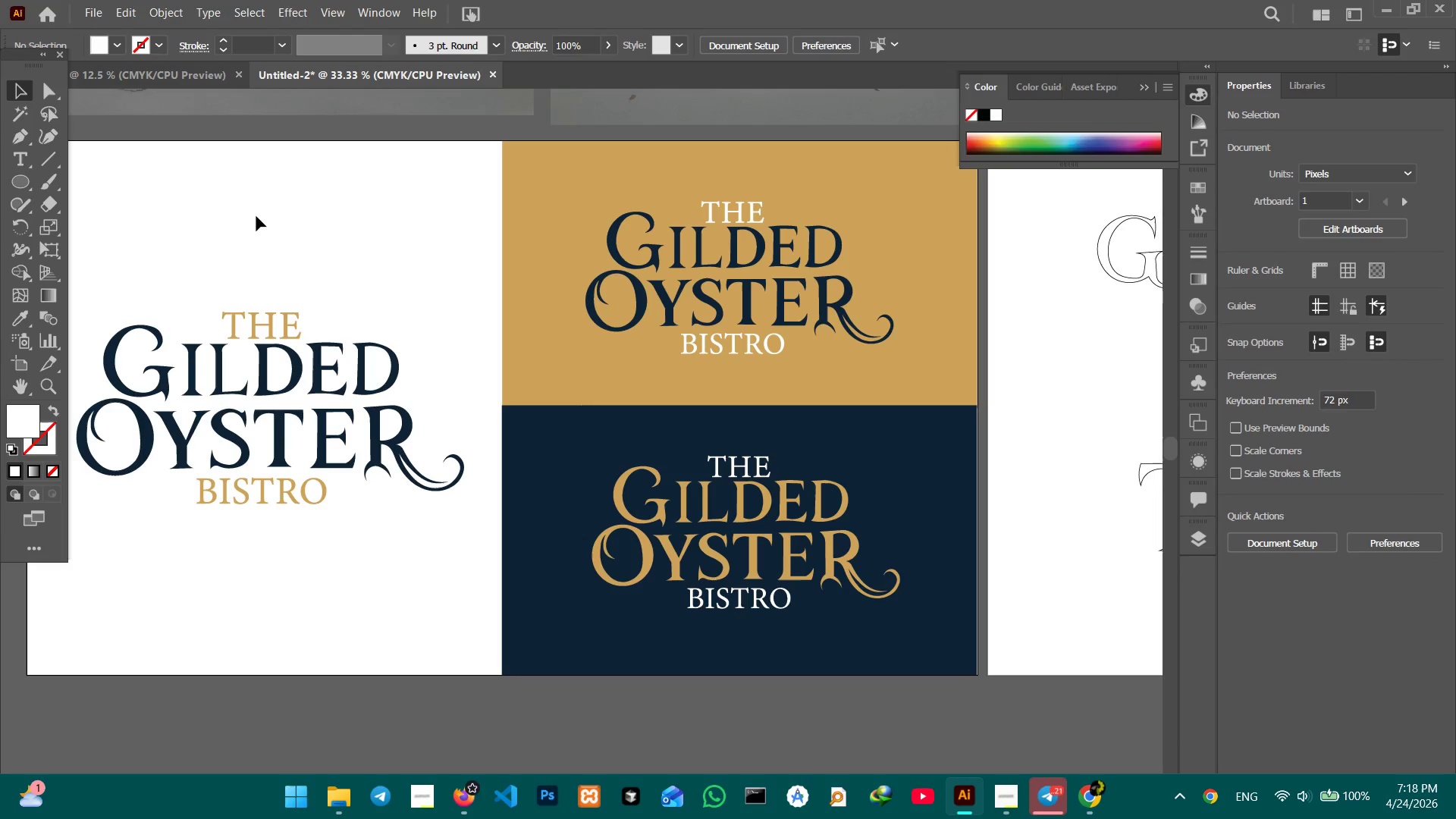 
double_click([644, 545])
 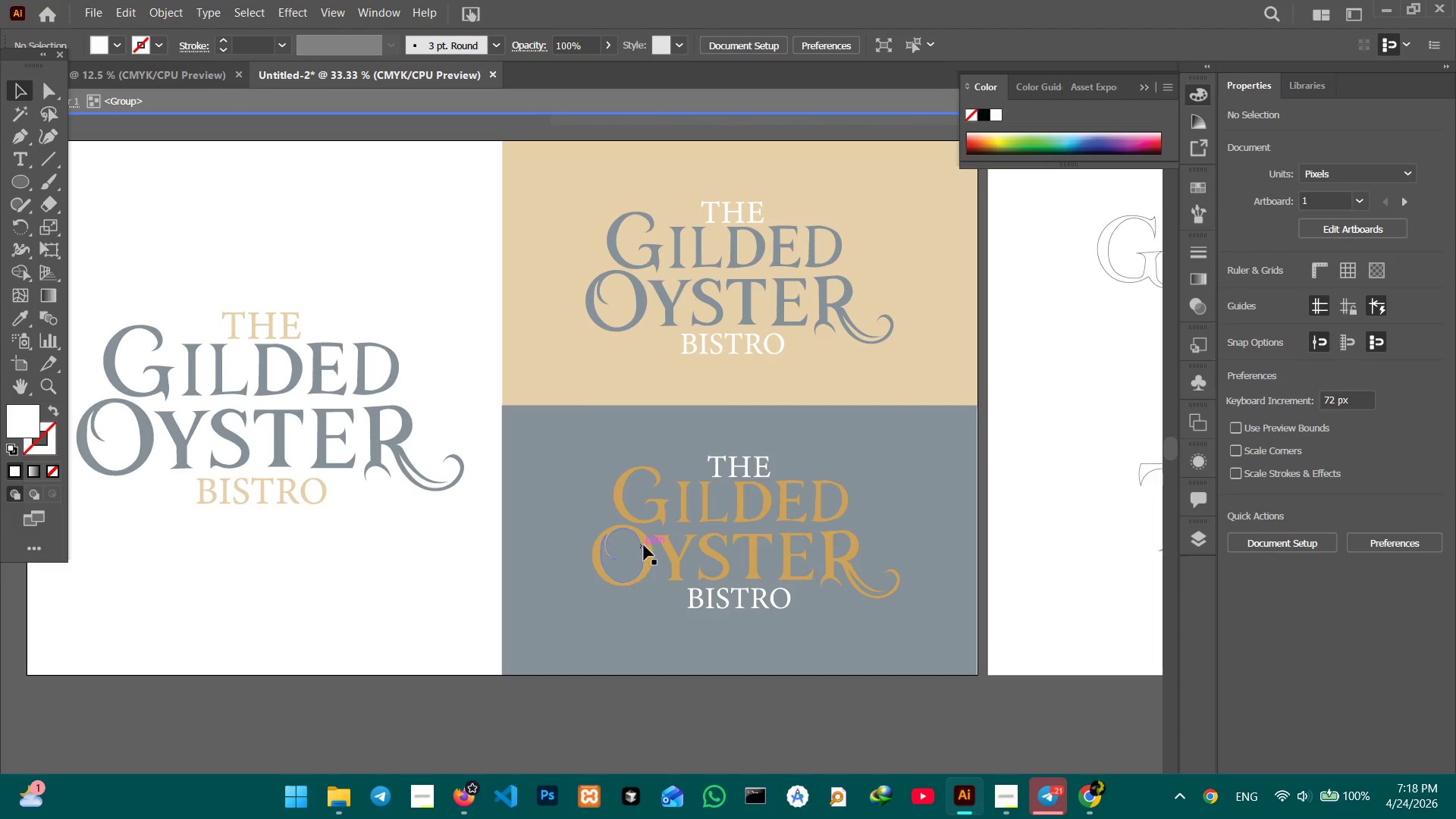 
left_click([644, 545])
 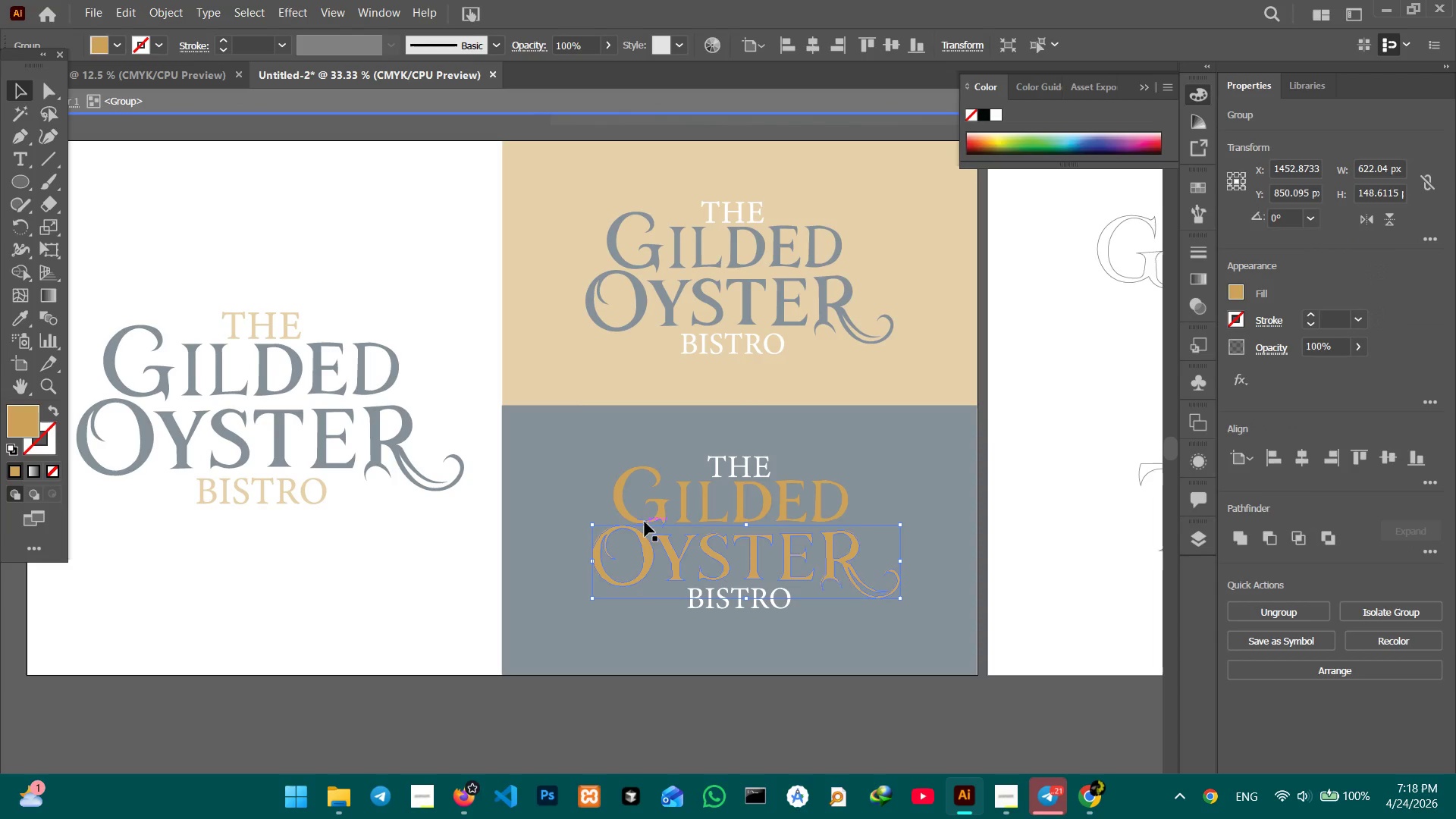 
hold_key(key=ShiftLeft, duration=1.06)
left_click([658, 512])
 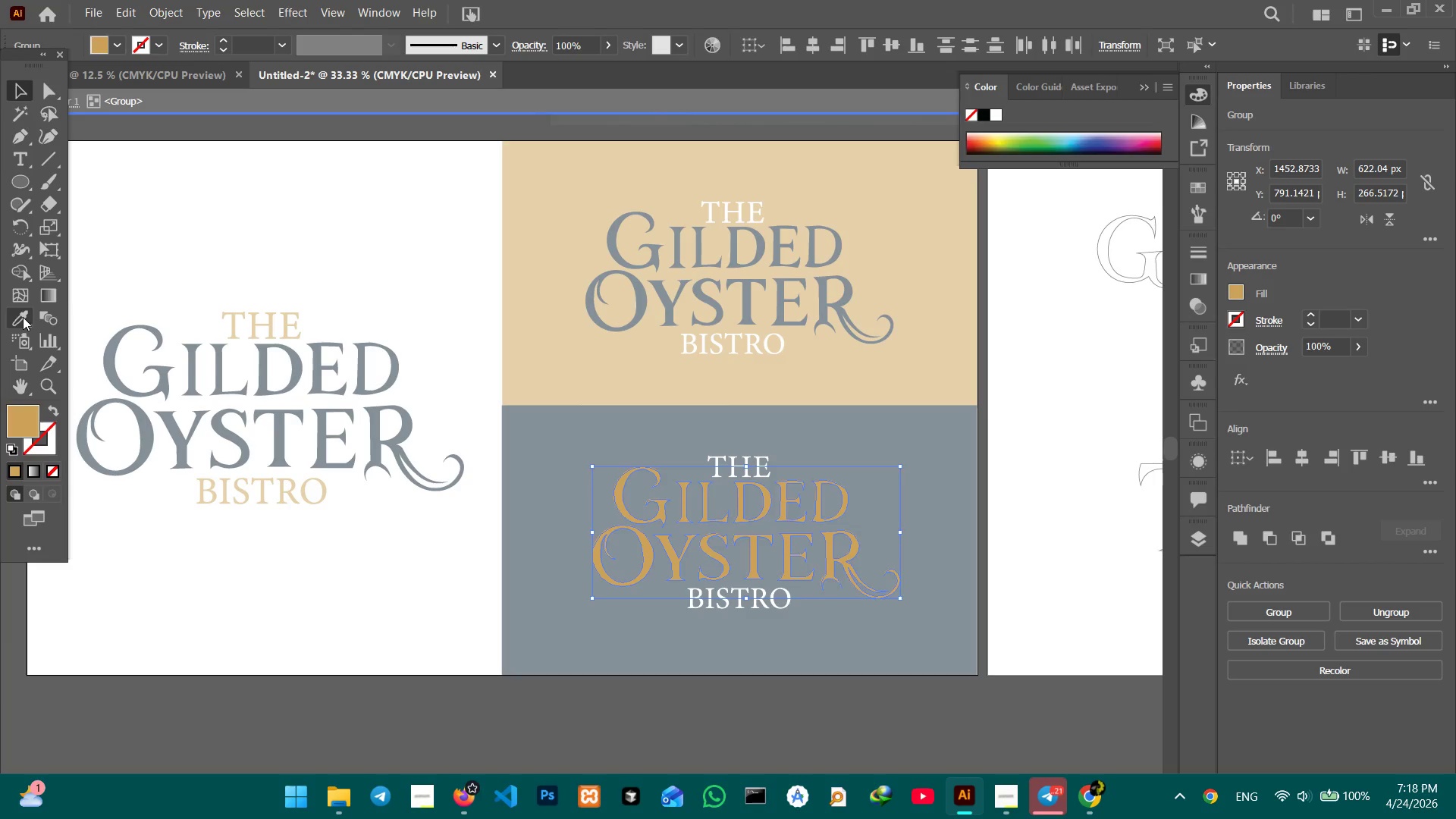 
double_click([207, 274])
 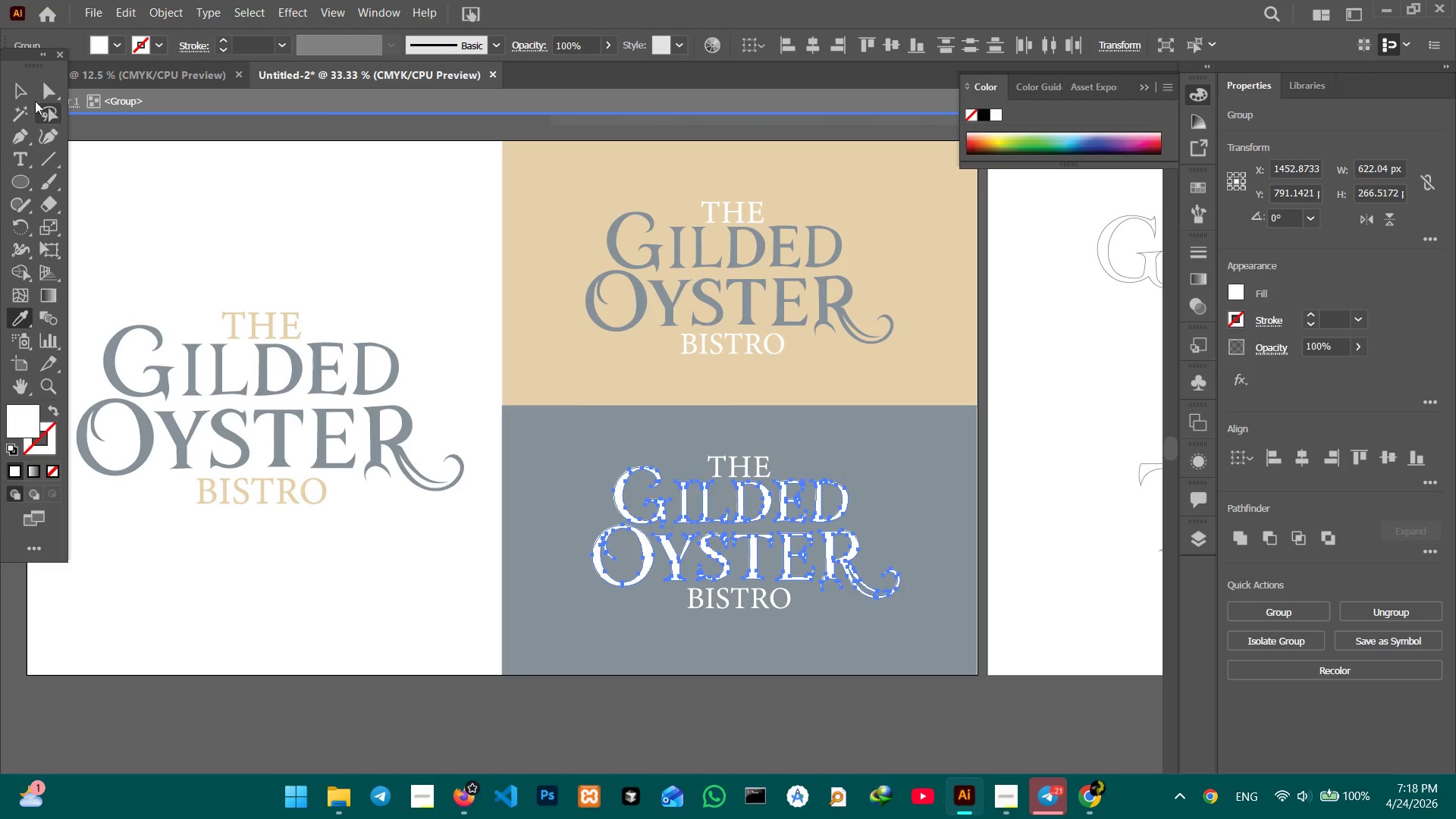 
left_click([11, 84])
 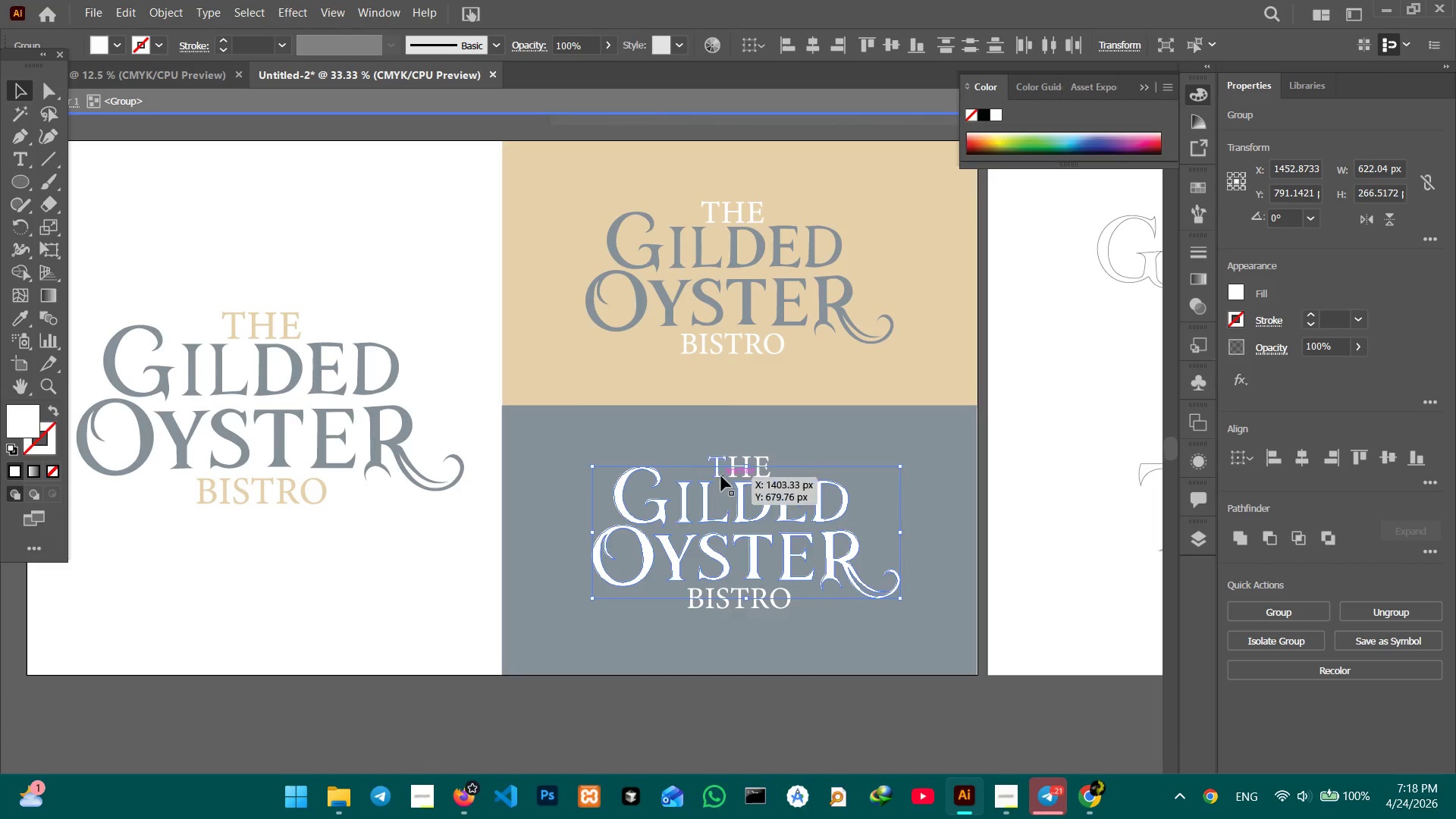 
left_click([720, 476])
 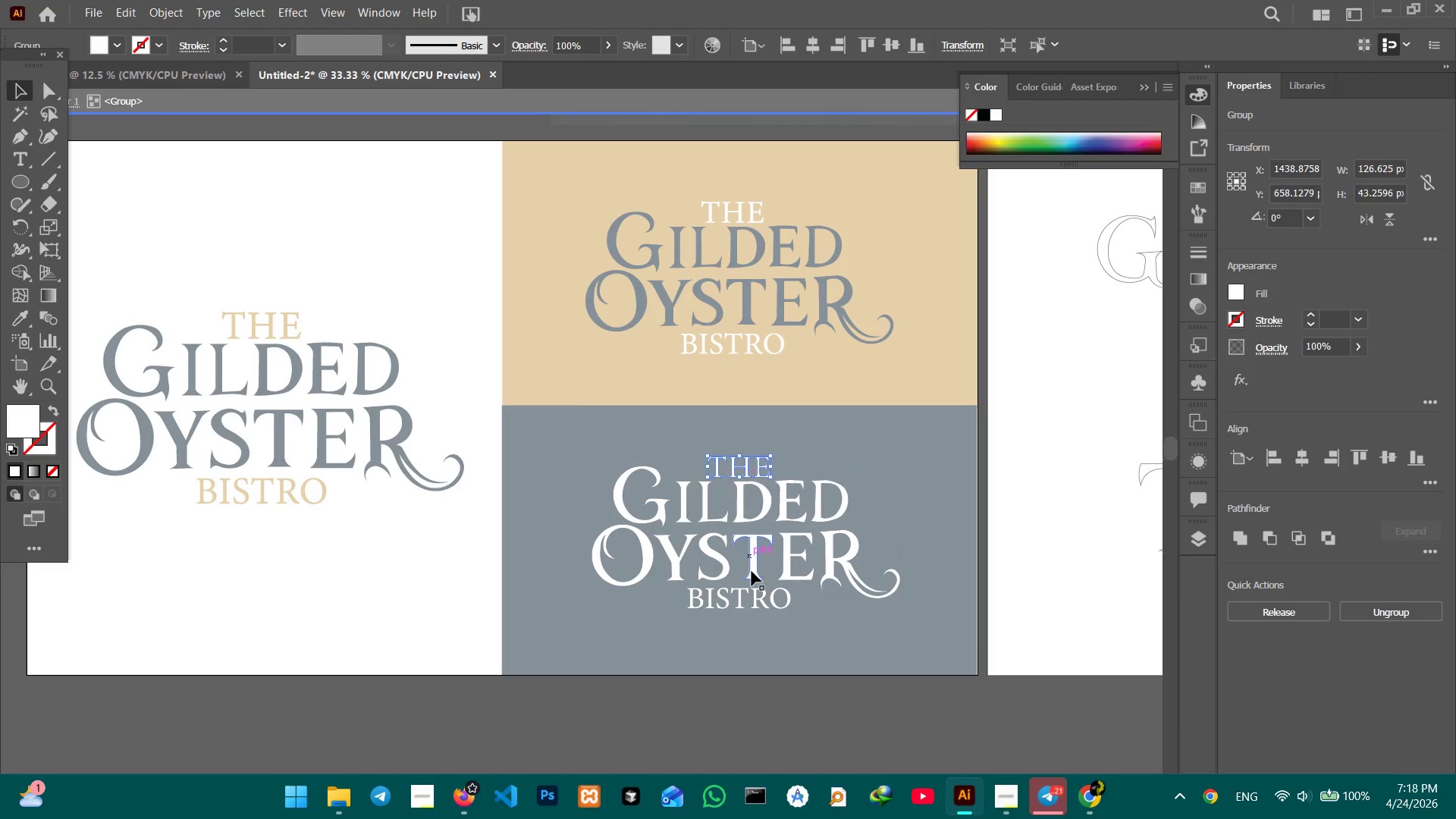 
hold_key(key=ShiftLeft, duration=1.2)
left_click([742, 608])
 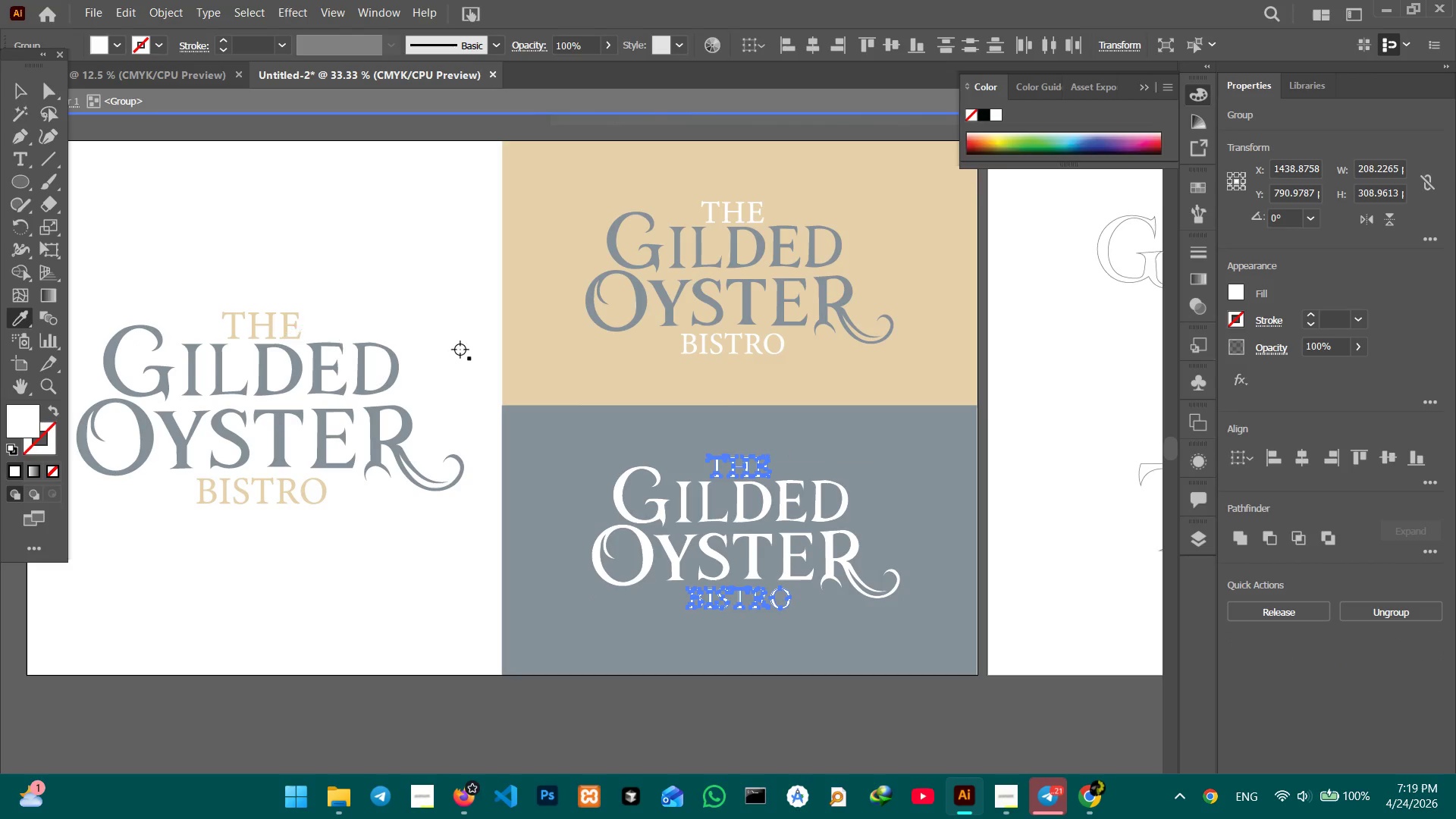 
left_click([537, 356])
 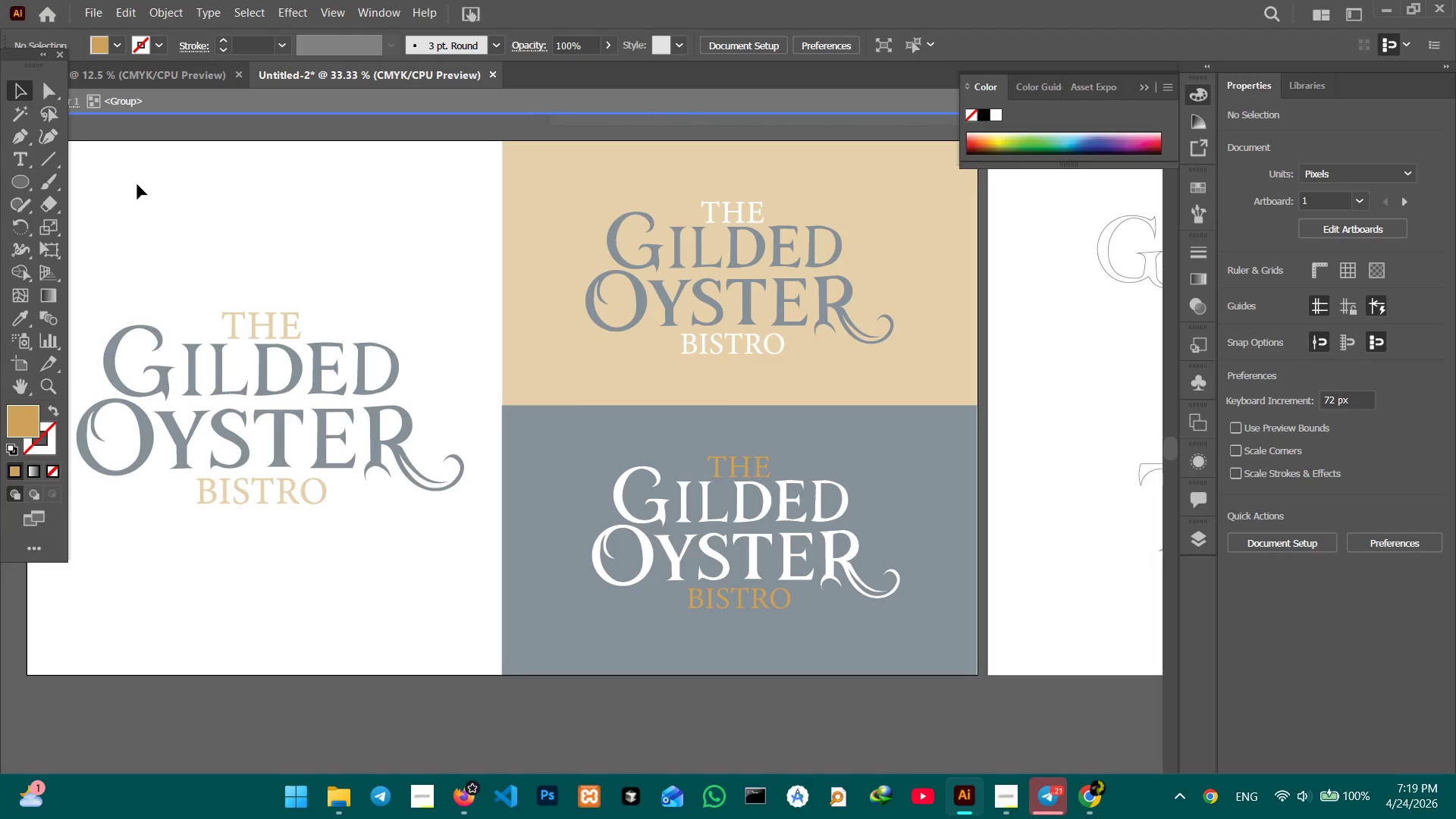 
wait(10.86)
 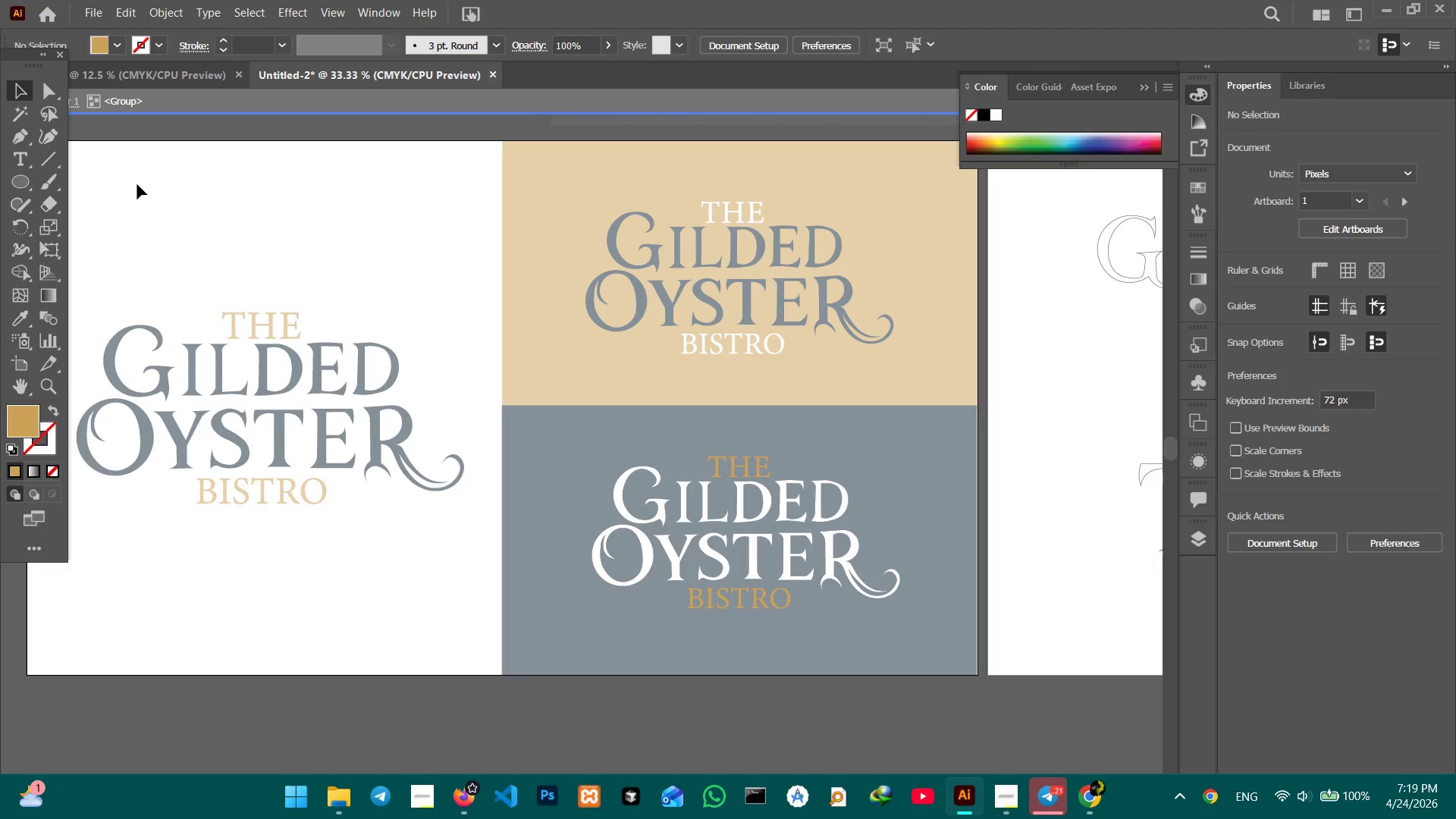 
double_click([504, 725])
 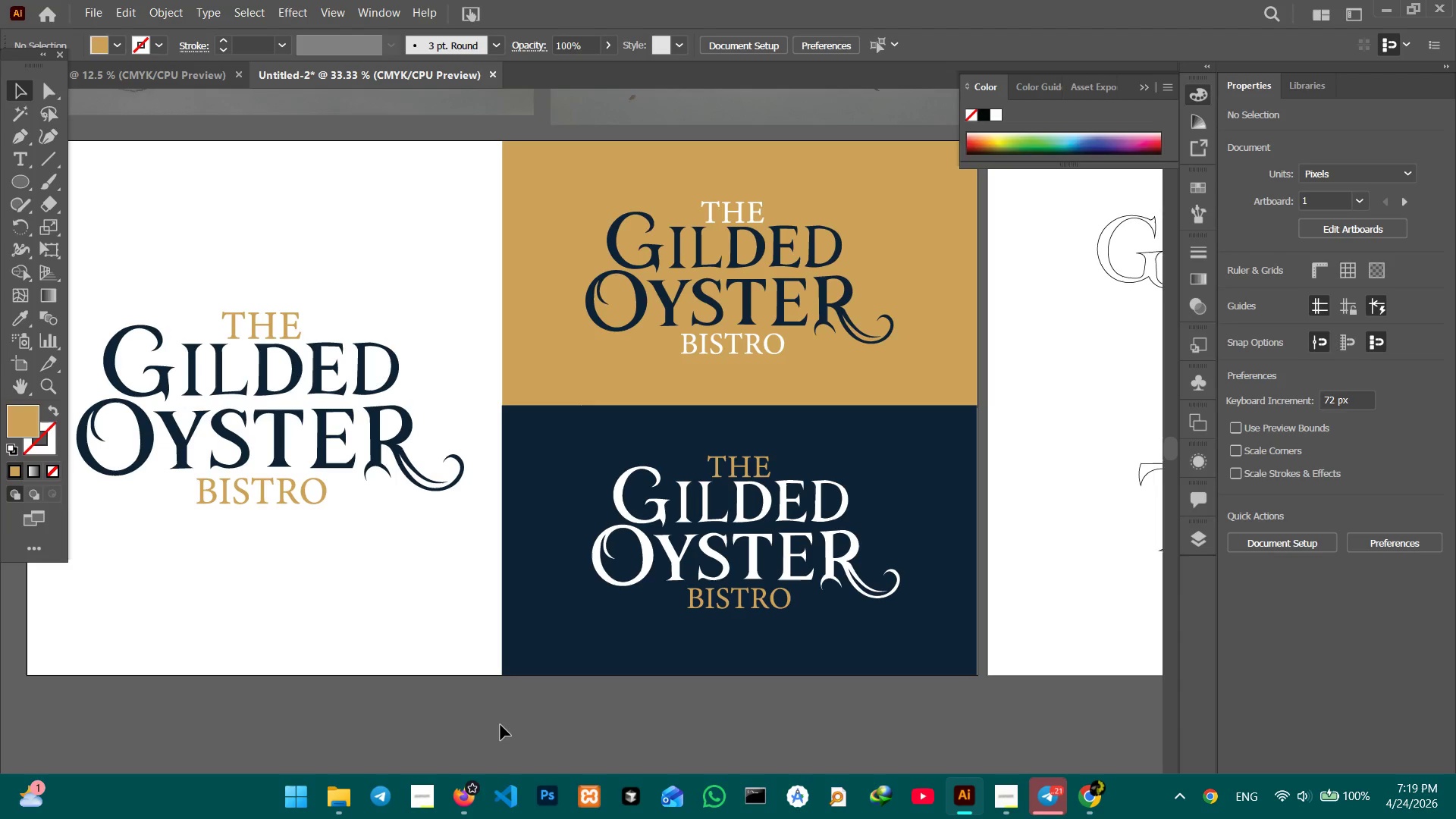 
key(Control+Minus)
 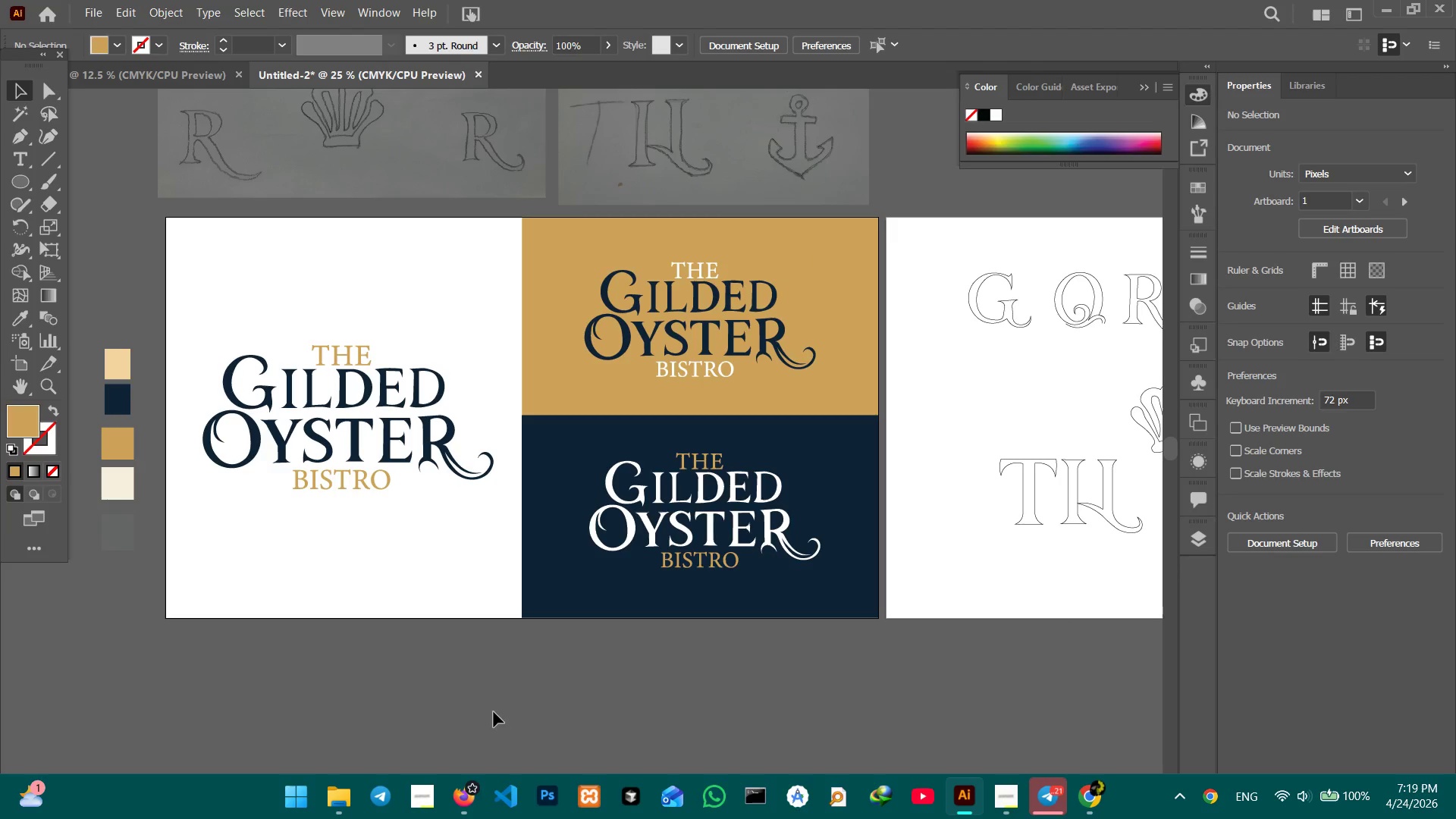 
hold_key(key=Space, duration=1.52)
 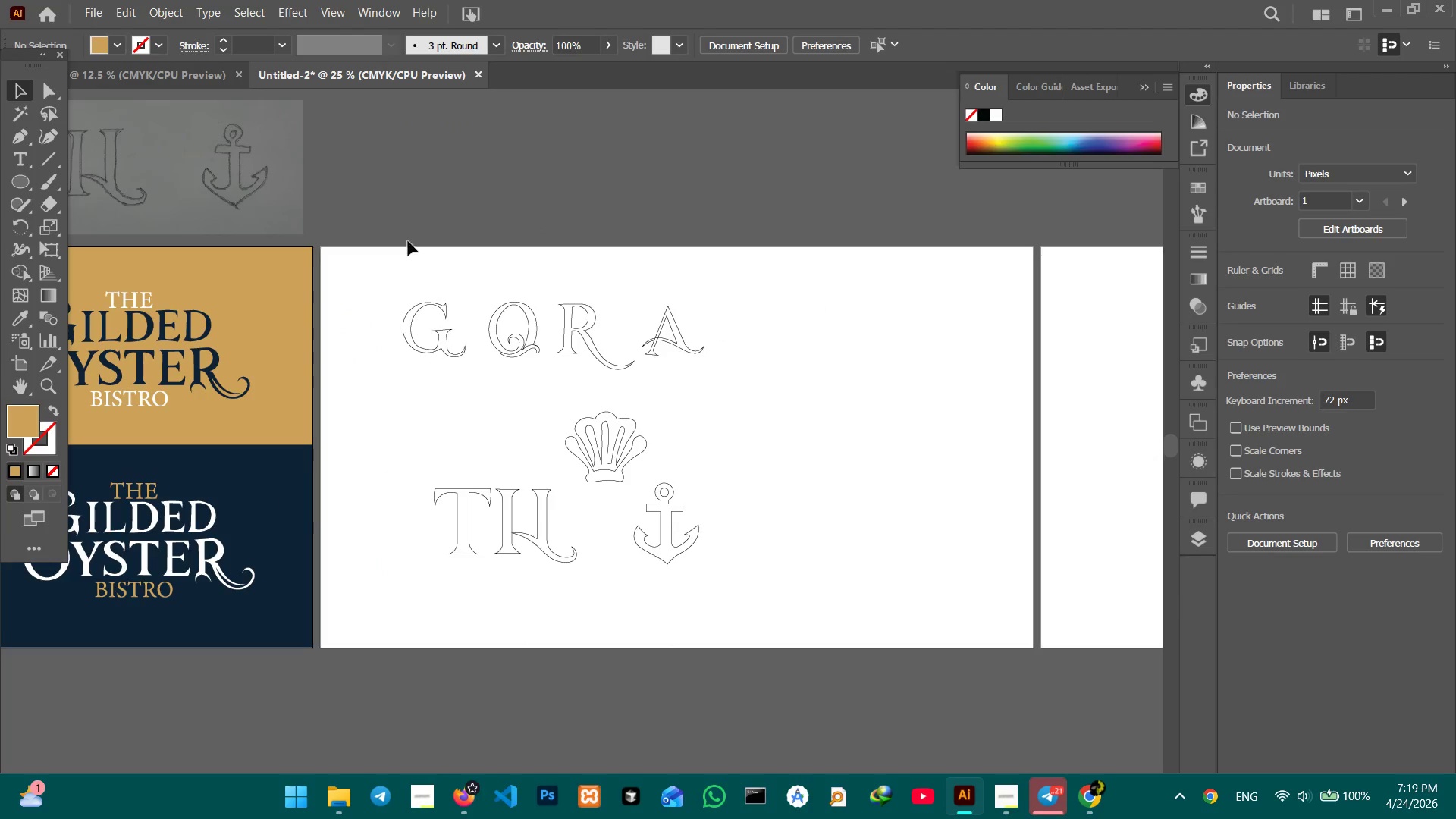 
left_click_drag(start_coordinate=[637, 694], to_coordinate=[293, 697])
 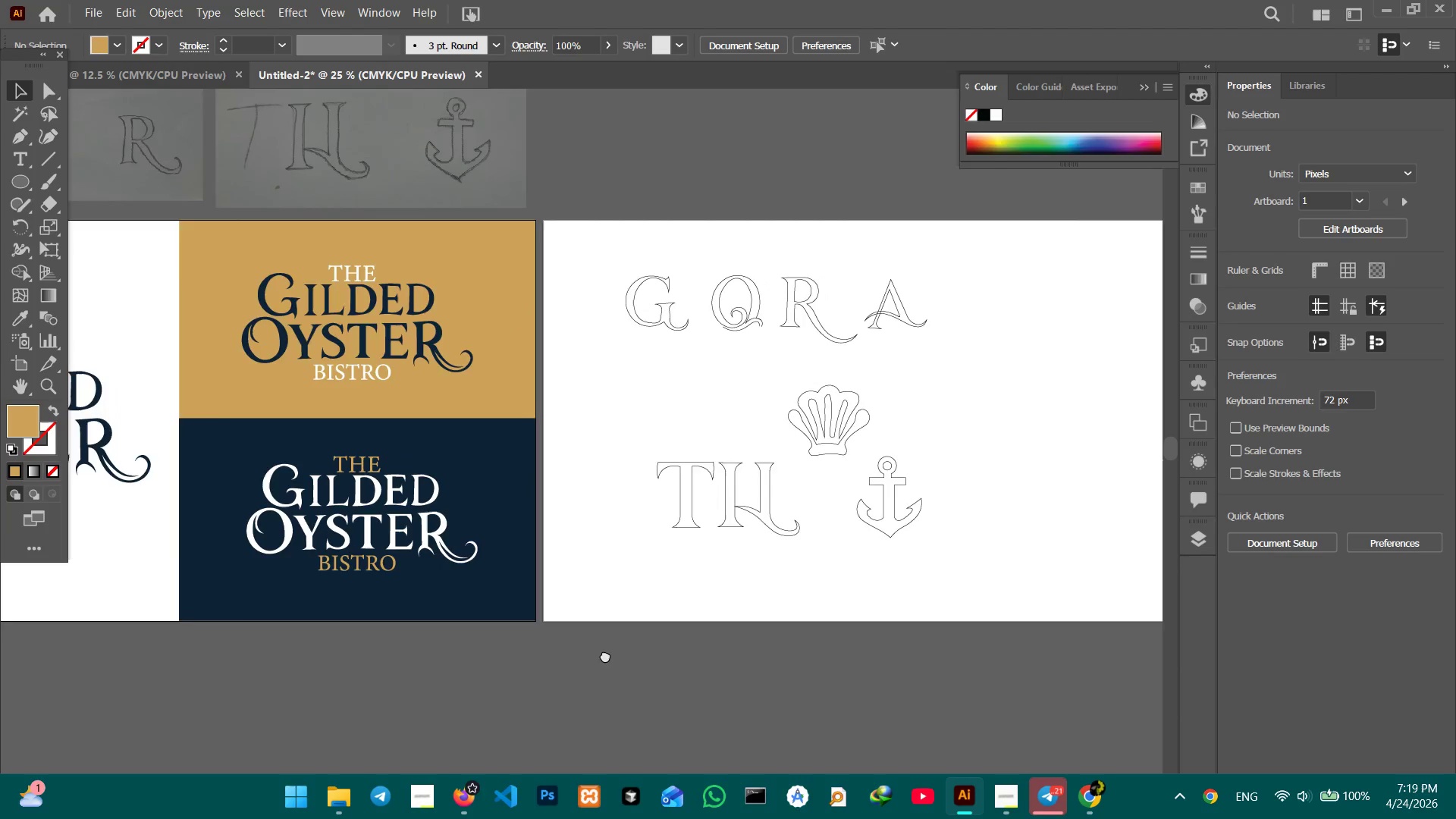 
left_click_drag(start_coordinate=[649, 657], to_coordinate=[426, 684])
 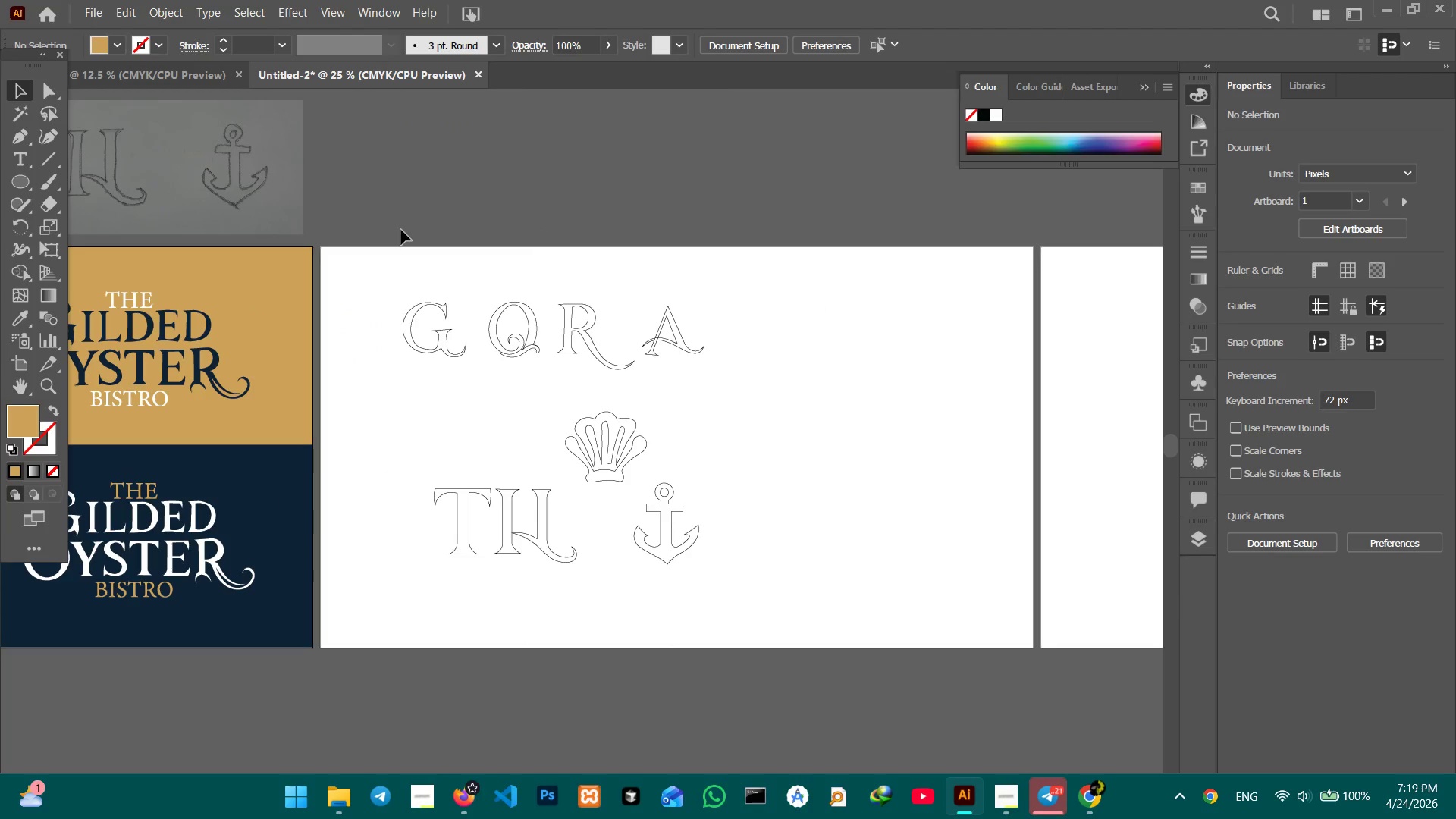 
key(Space)
 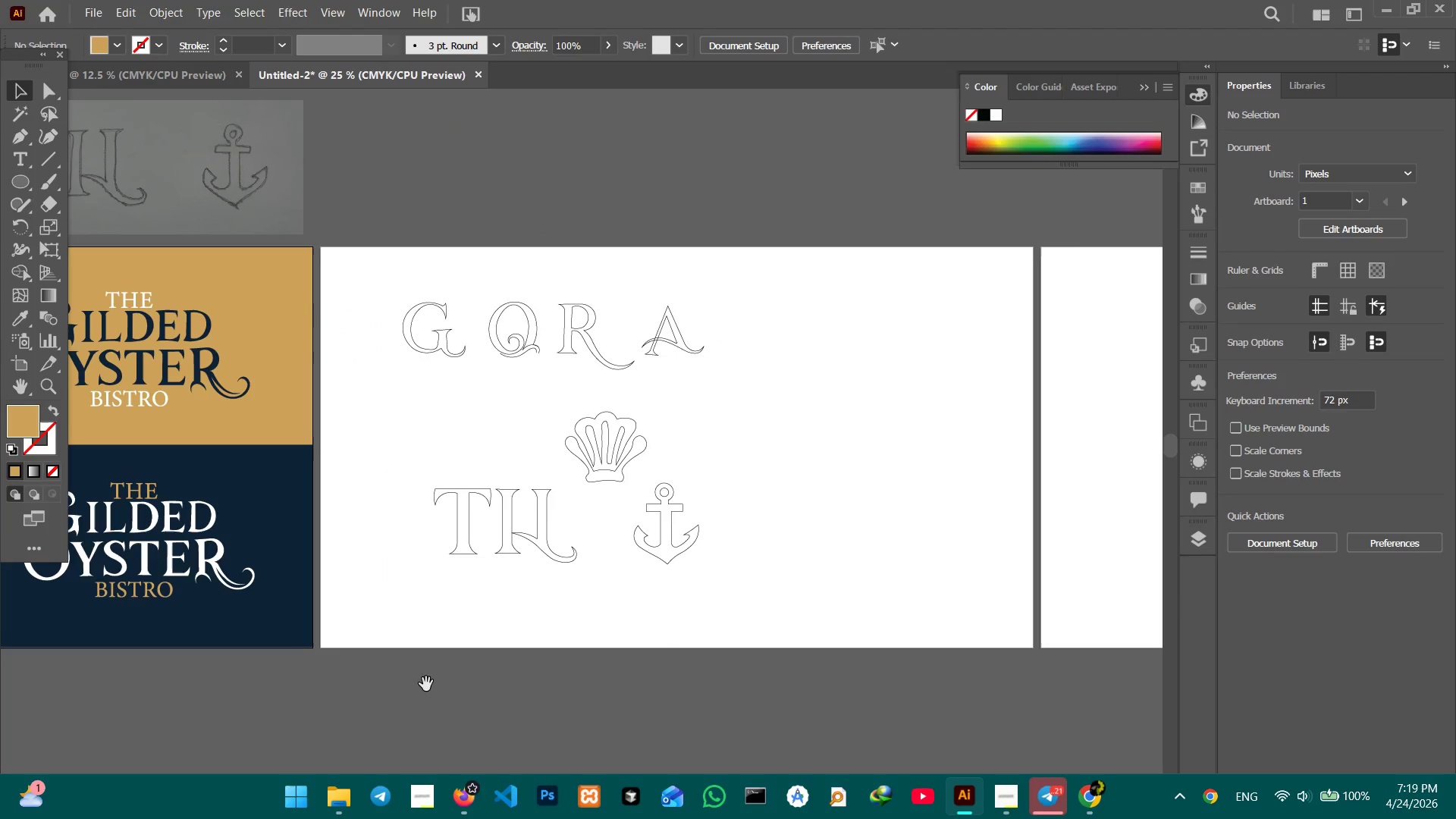 
key(Space)
 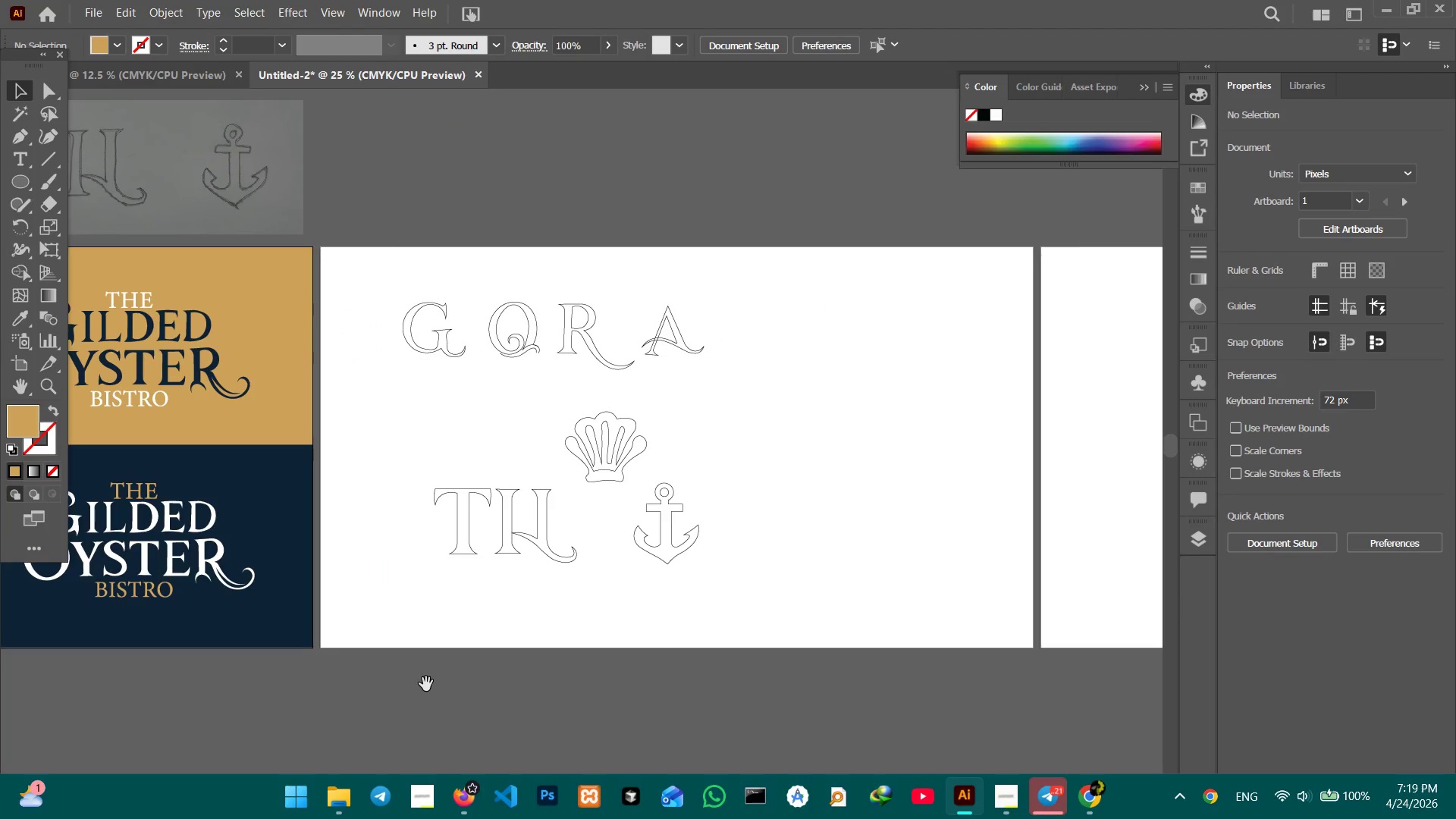 
key(Space)
 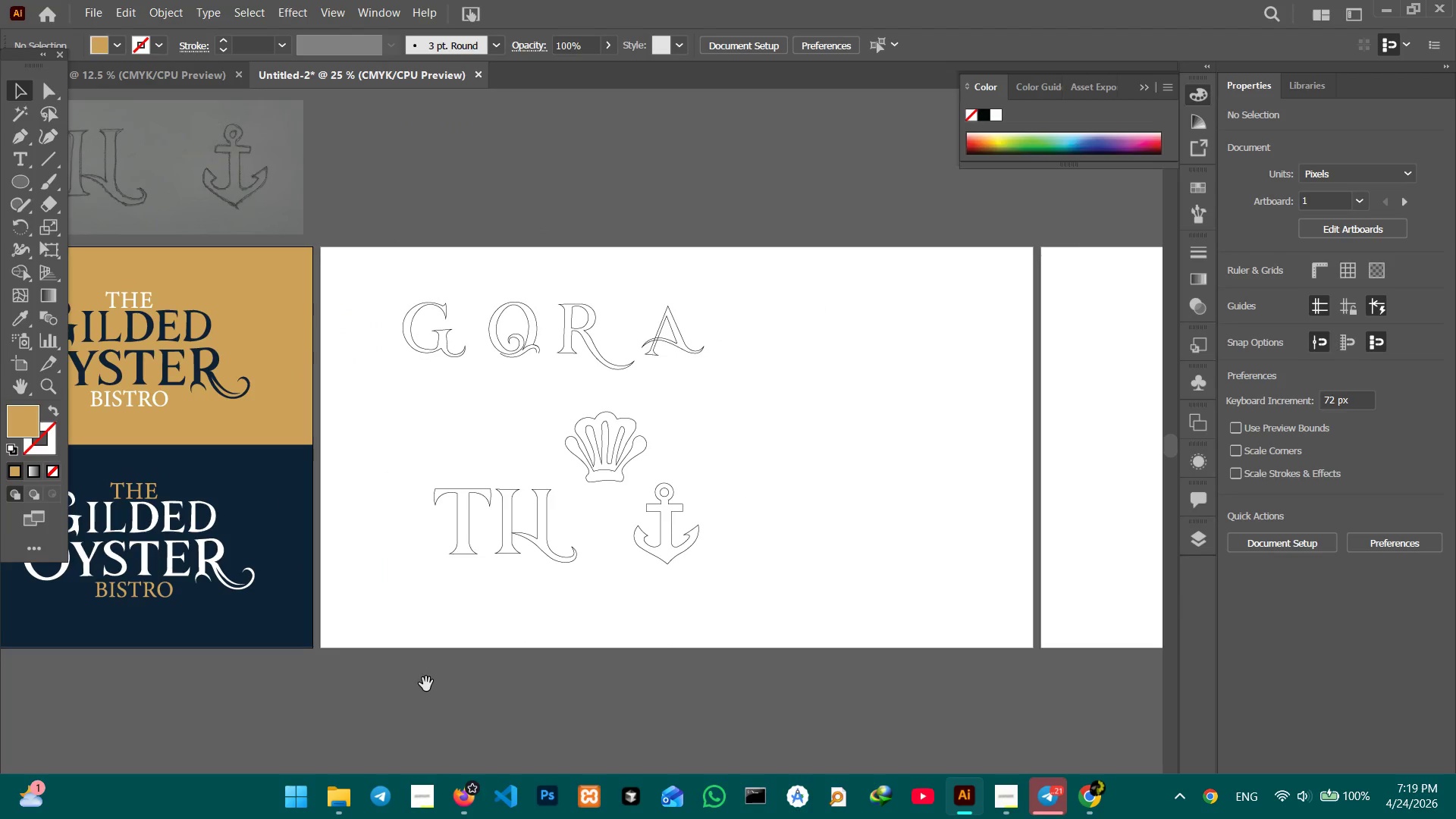 
key(Space)
 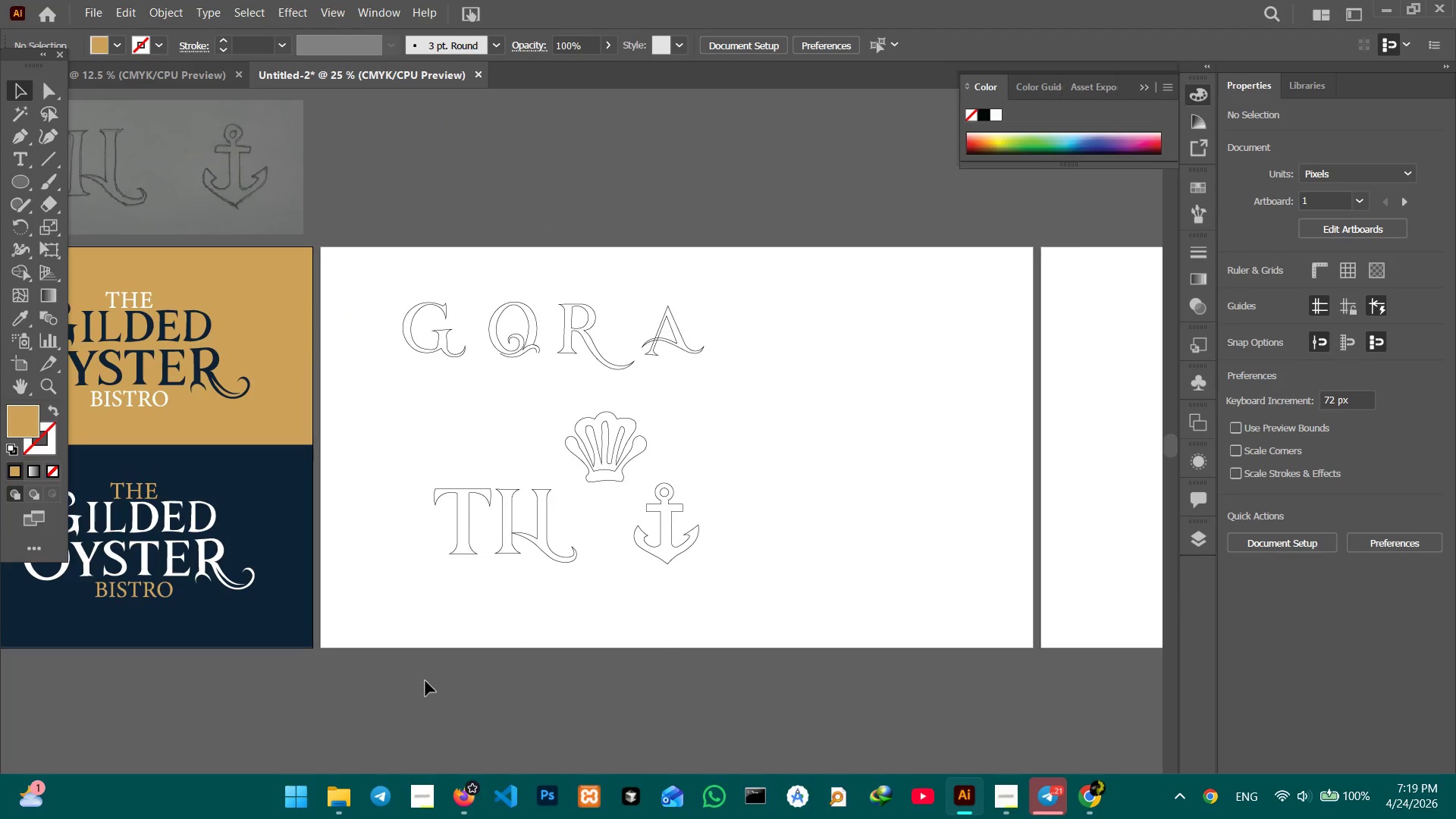 
key(Space)
 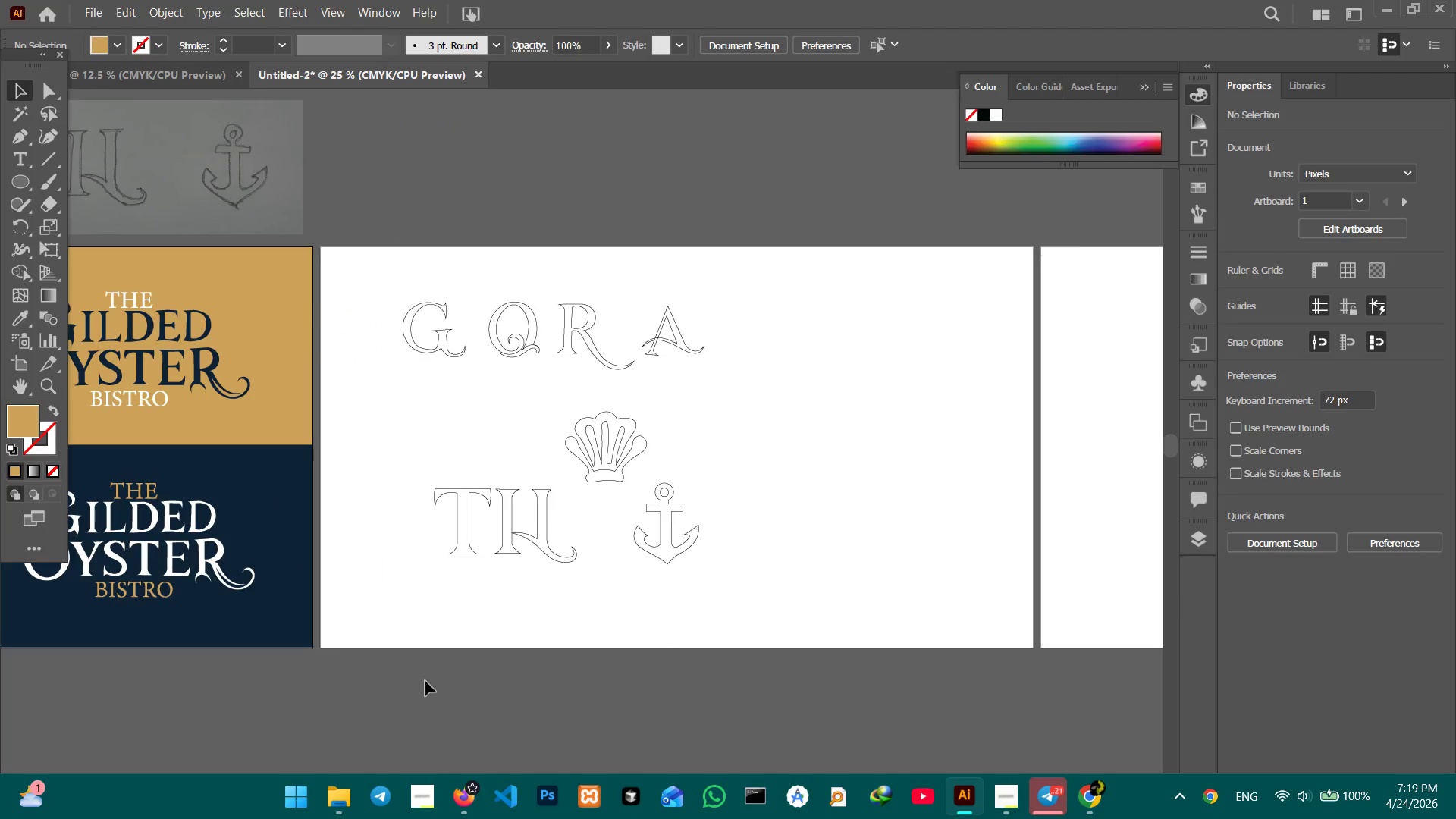 
key(Space)
 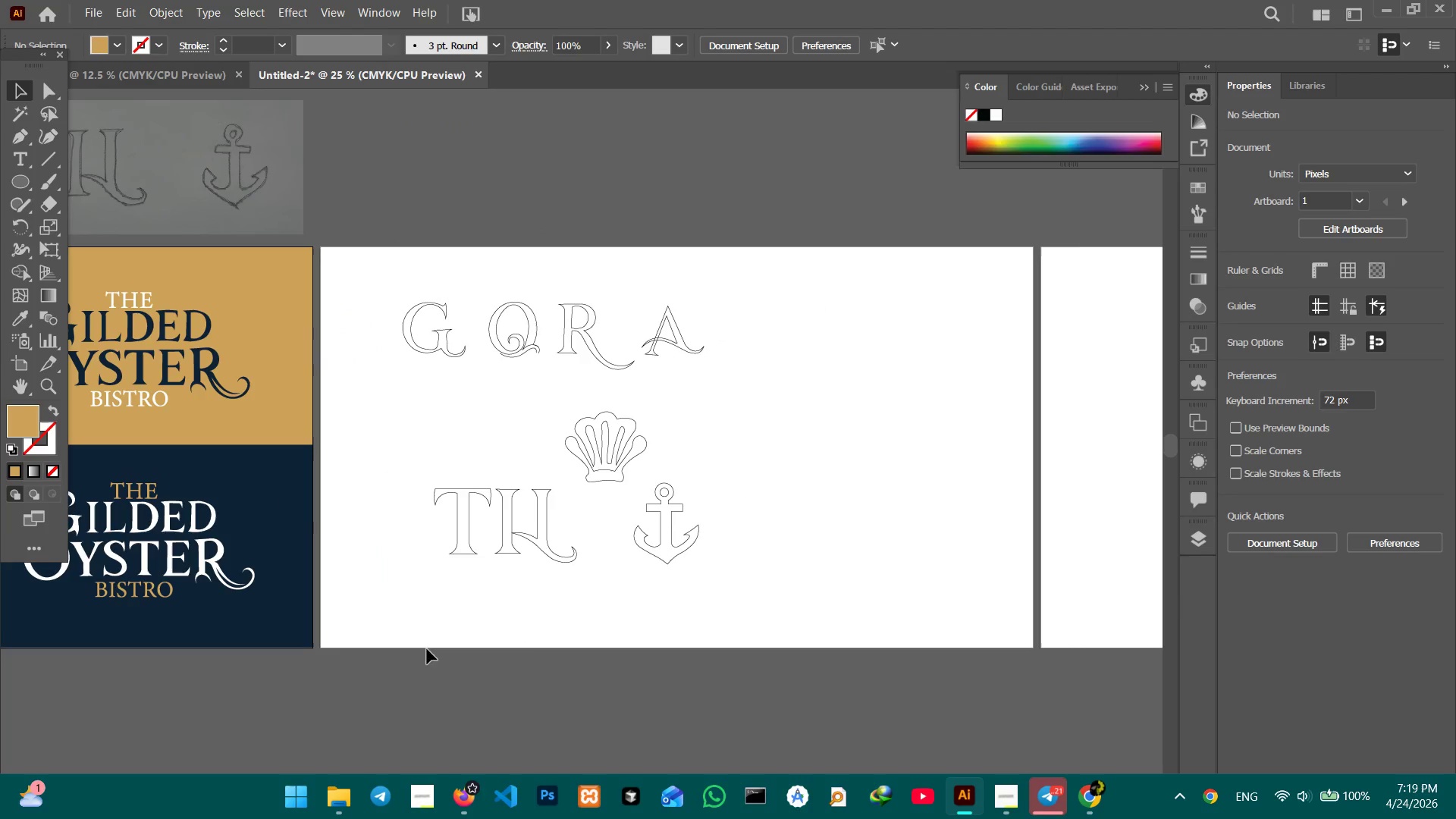 
hold_key(key=Space, duration=1.97)
 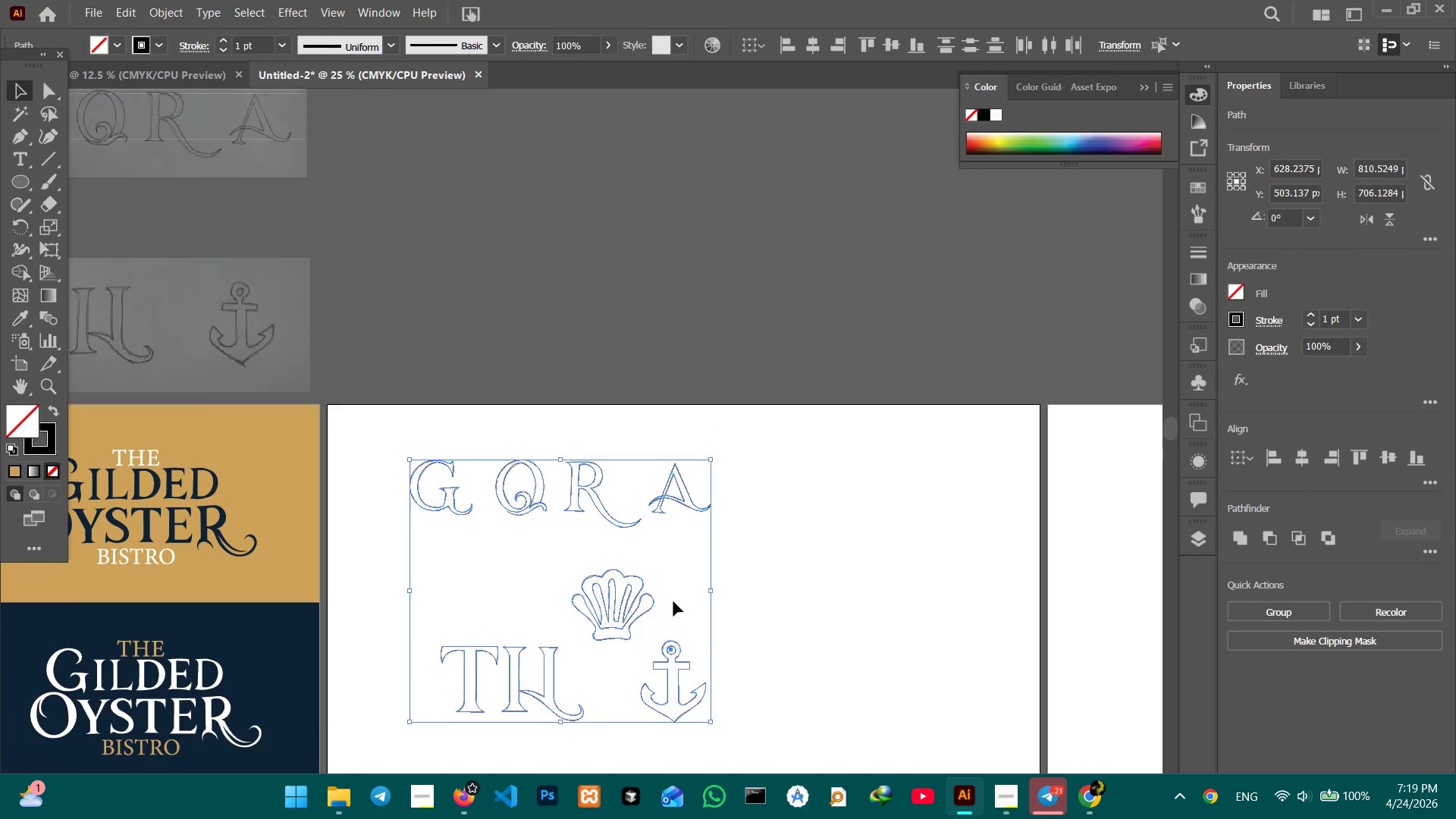 
left_click_drag(start_coordinate=[394, 257], to_coordinate=[718, 570])
 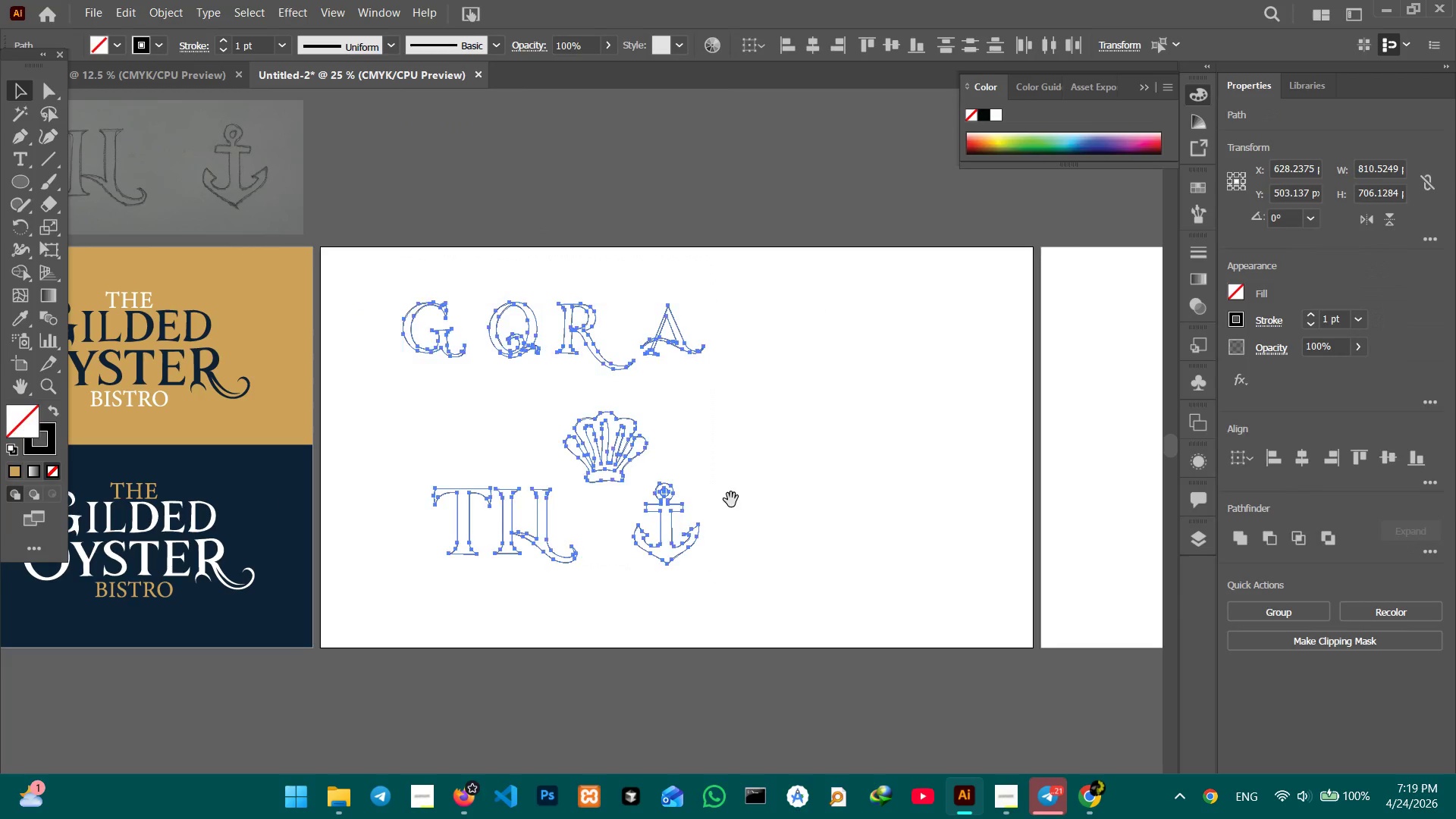 
hold_key(key=Space, duration=0.62)
 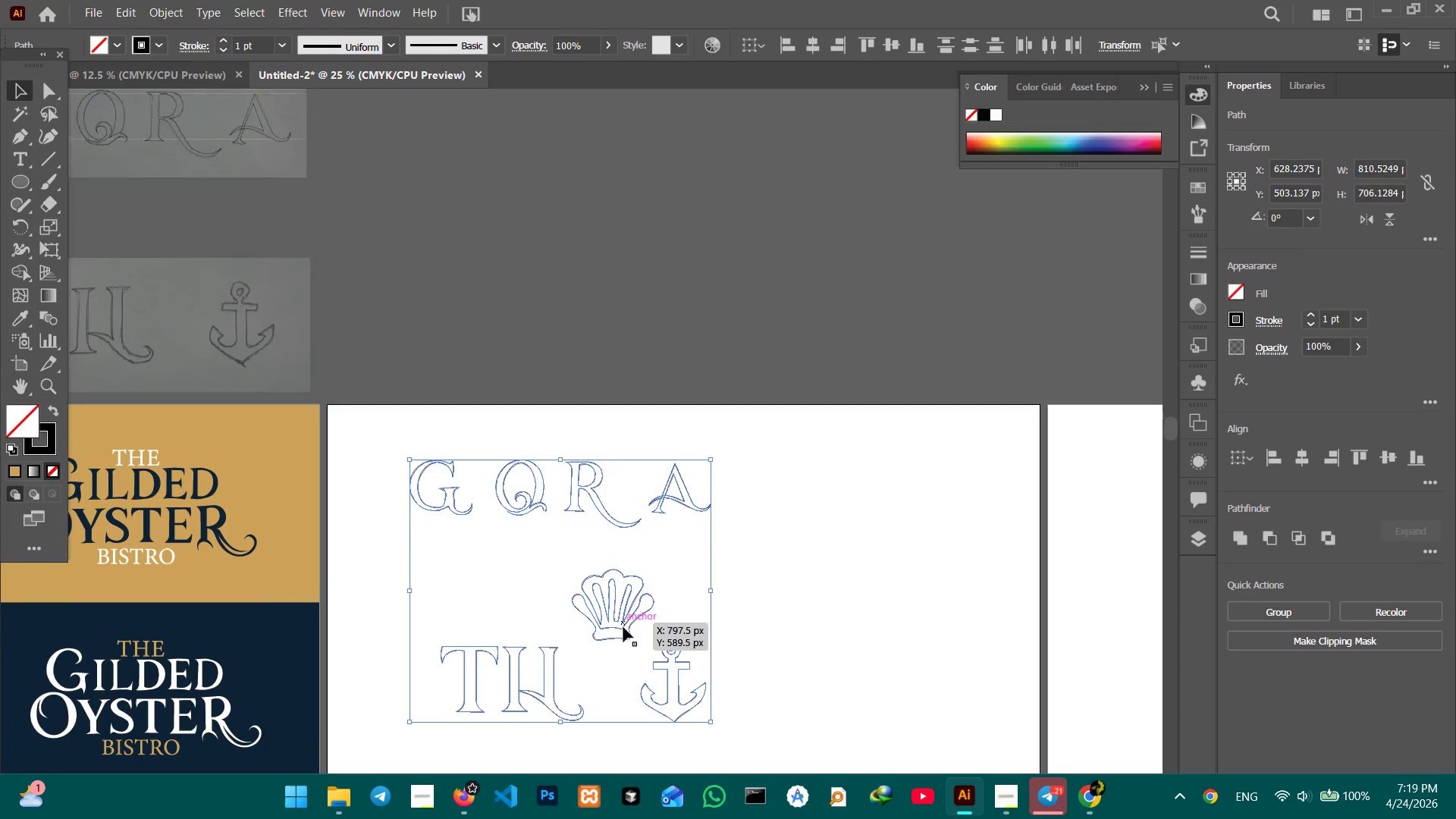 
left_click_drag(start_coordinate=[731, 500], to_coordinate=[738, 657])
 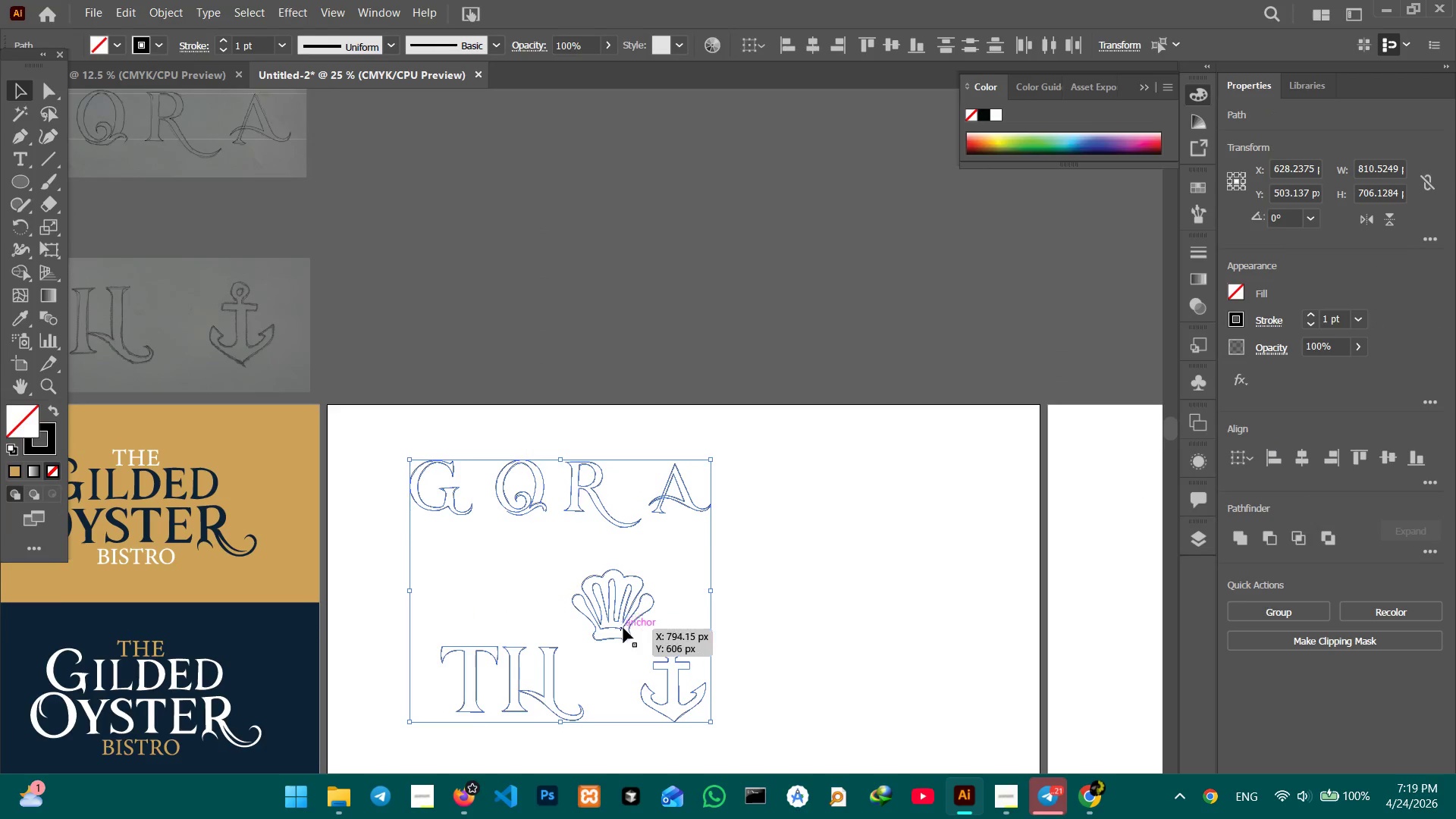 
left_click_drag(start_coordinate=[623, 628], to_coordinate=[707, 262])
 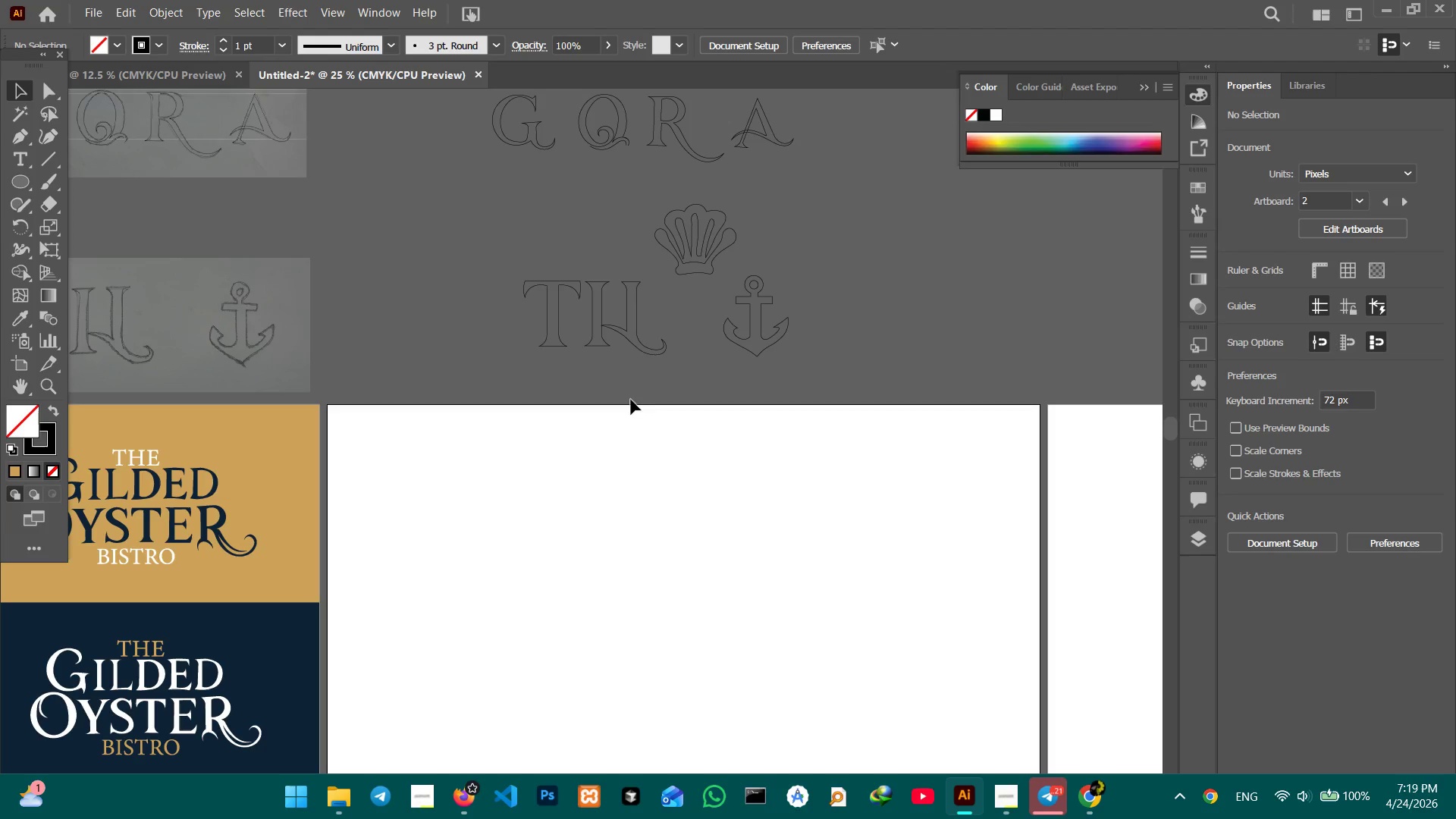 
hold_key(key=Space, duration=1.06)
 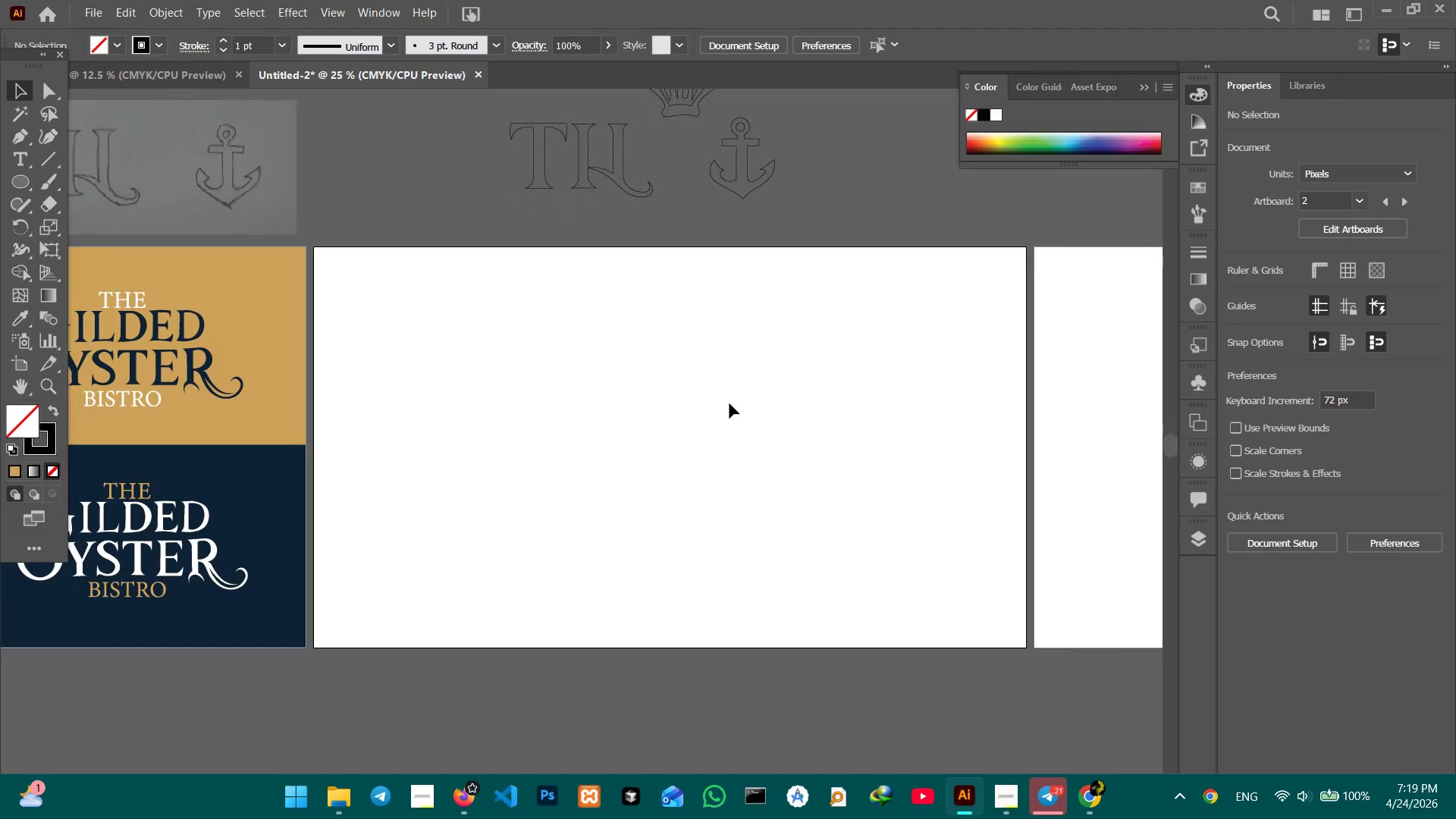 
left_click_drag(start_coordinate=[743, 562], to_coordinate=[730, 403])
 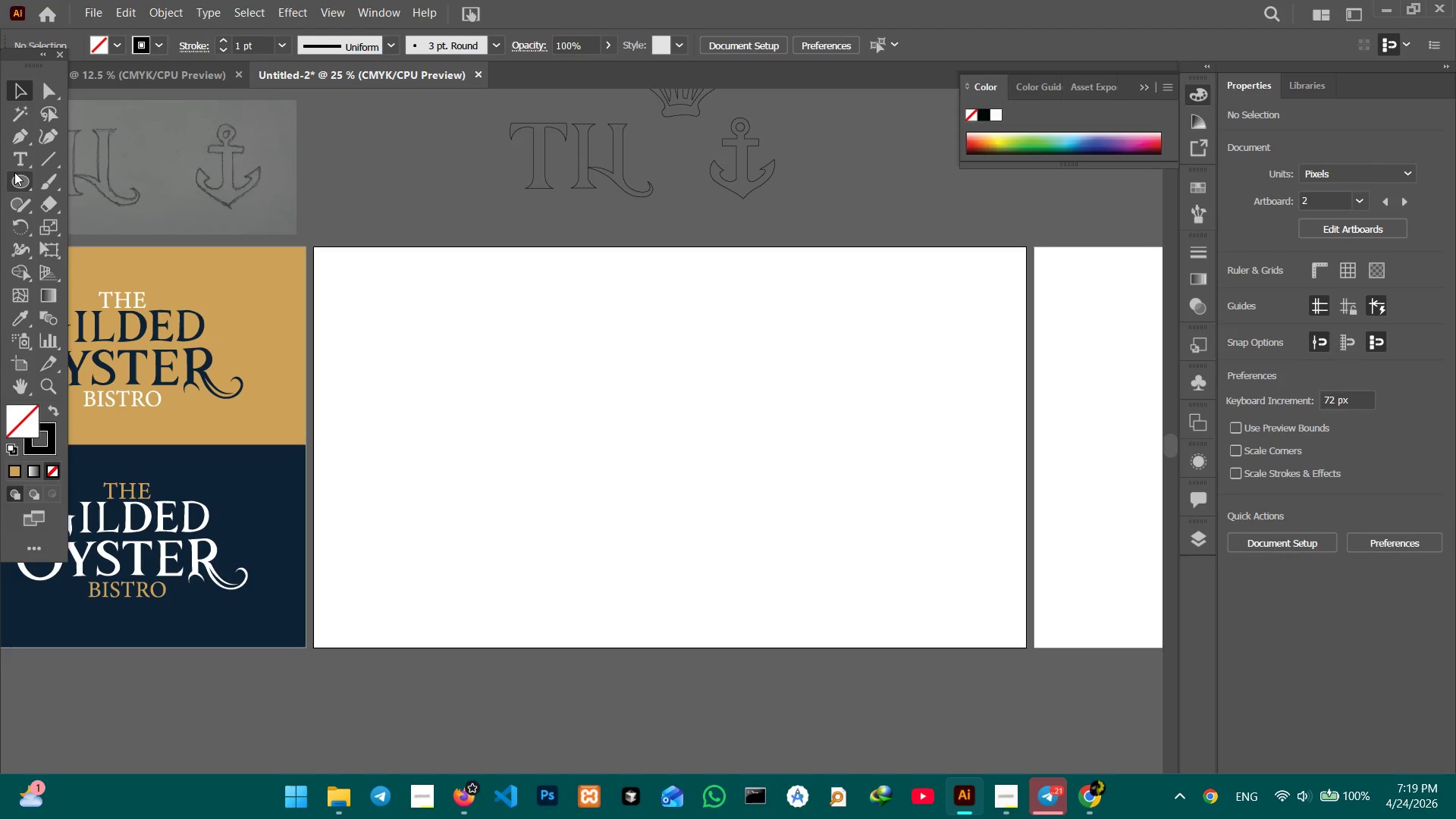 
left_click([416, 290])
 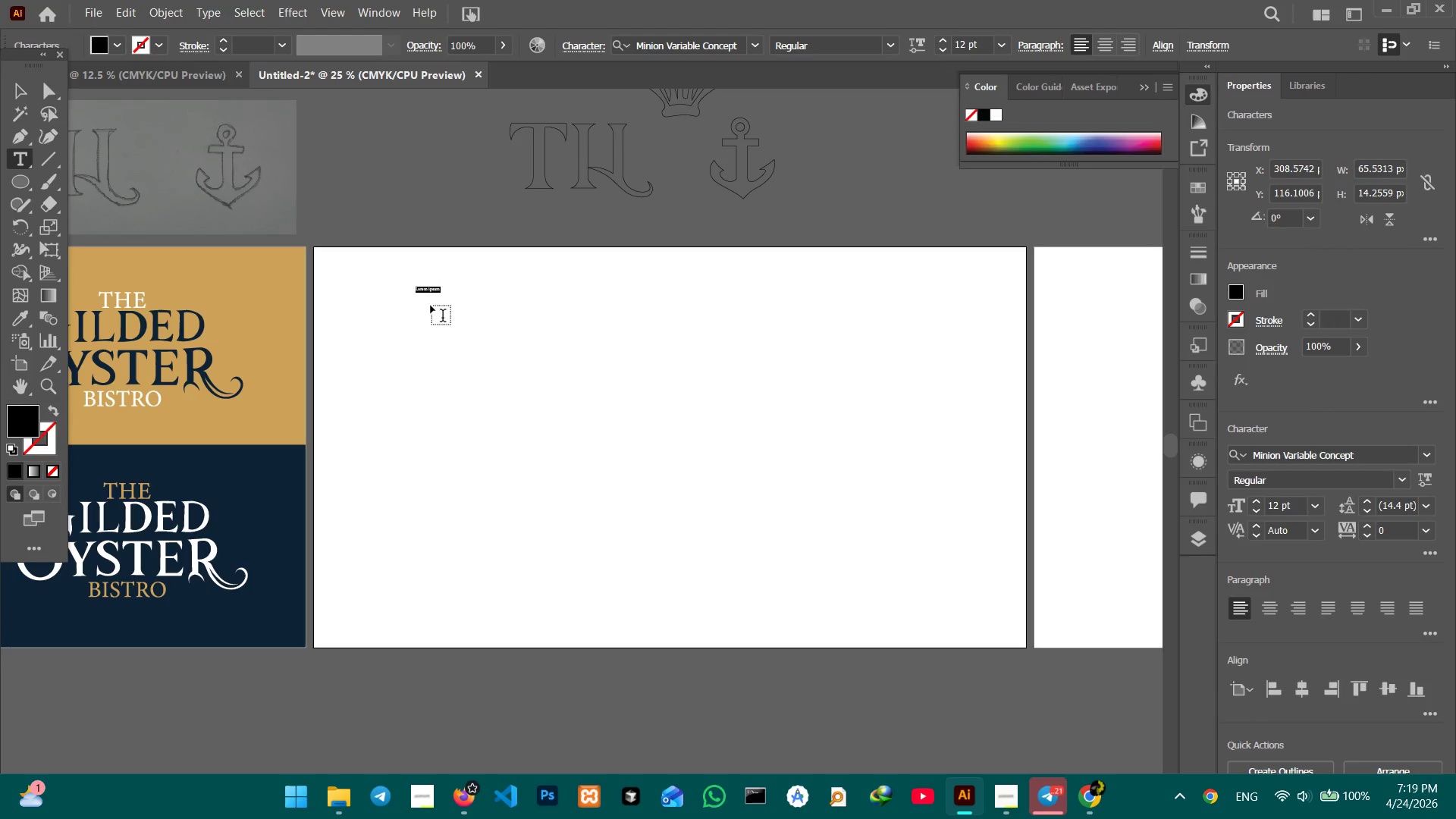 
wait(12.41)
 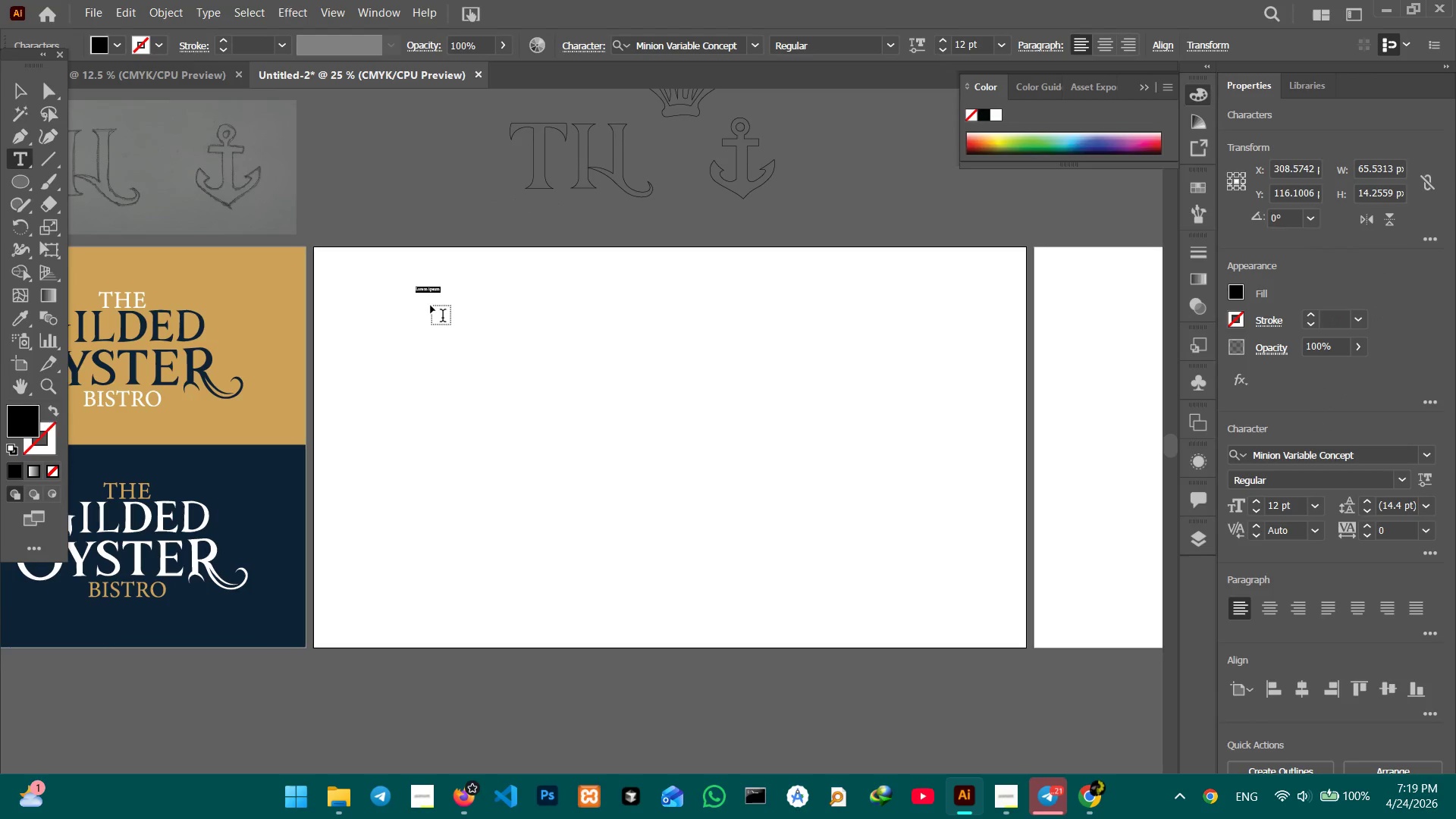 
type(1. font pairing)
 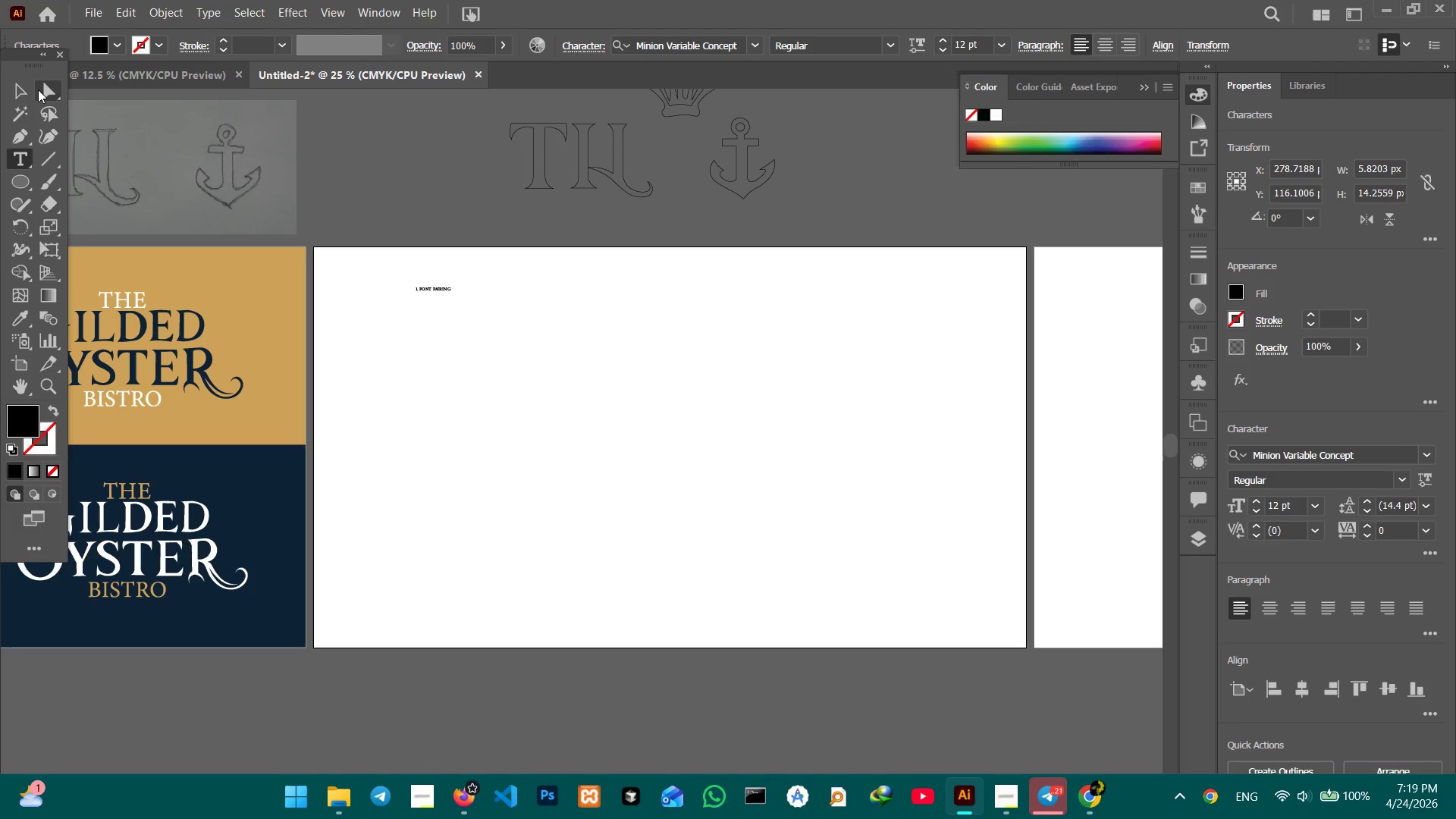 
left_click([20, 89])
 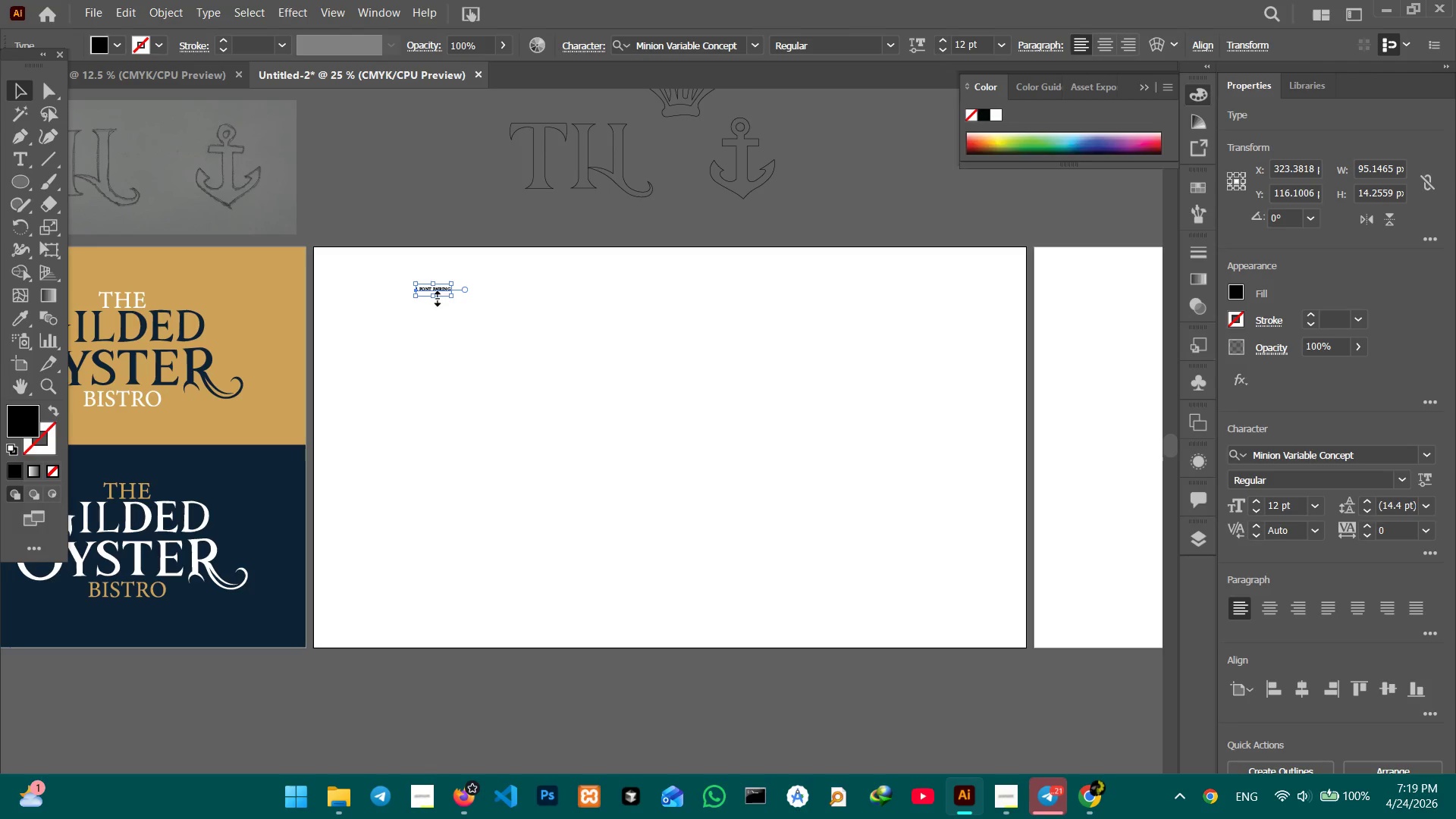 
left_click_drag(start_coordinate=[433, 297], to_coordinate=[456, 347])
 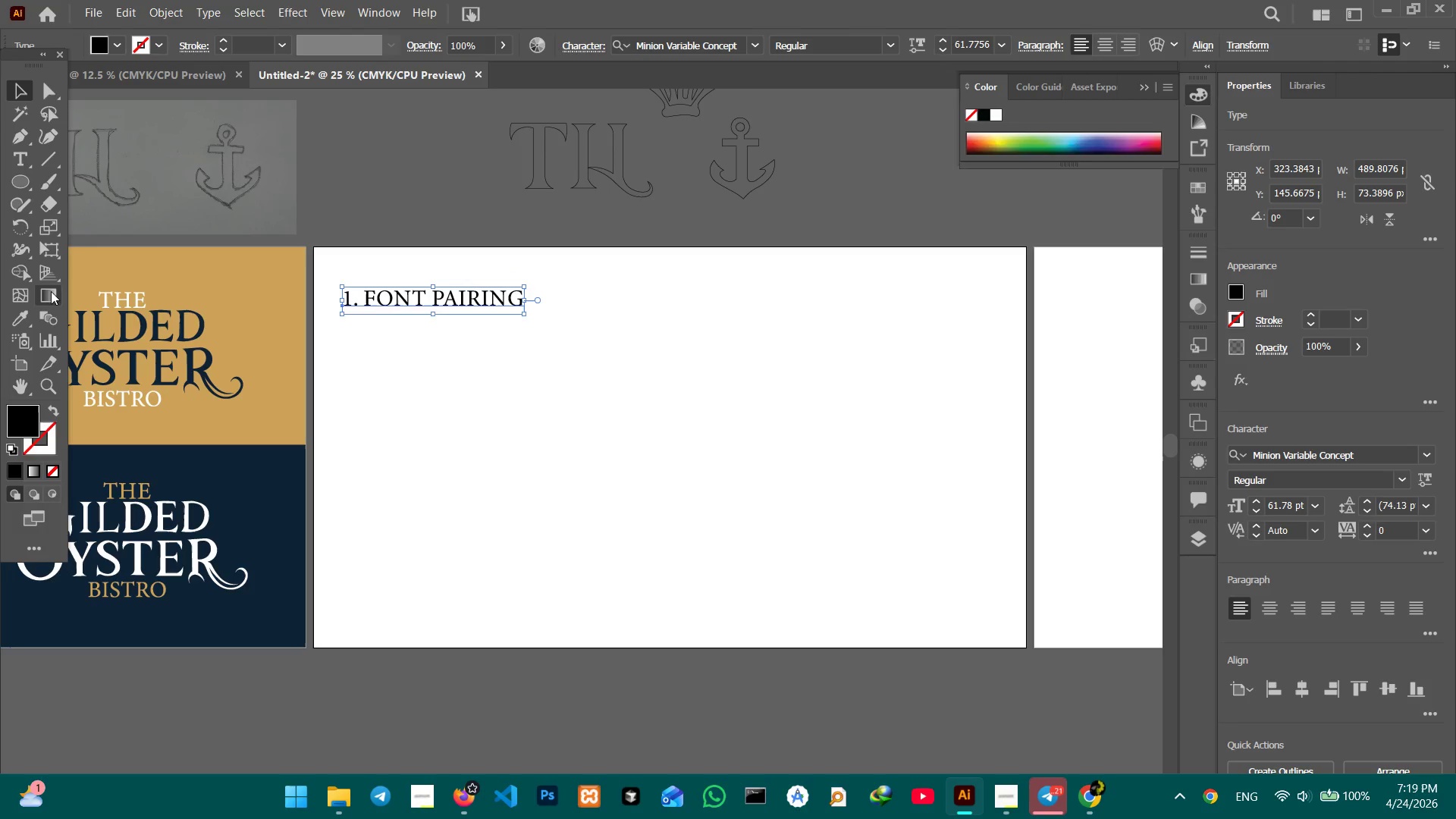 
hold_key(key=ShiftLeft, duration=1.16)
 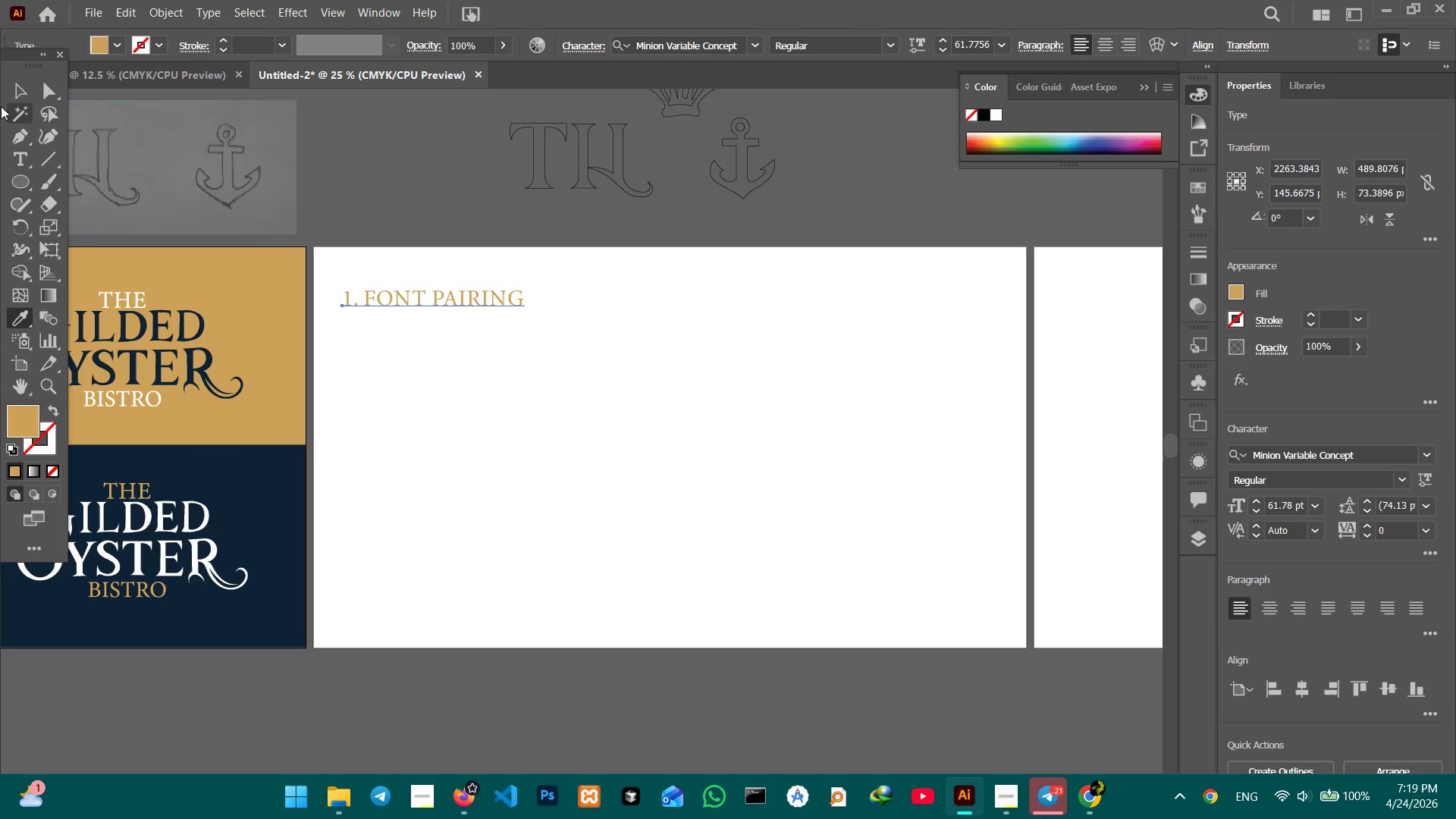 
left_click([10, 90])
 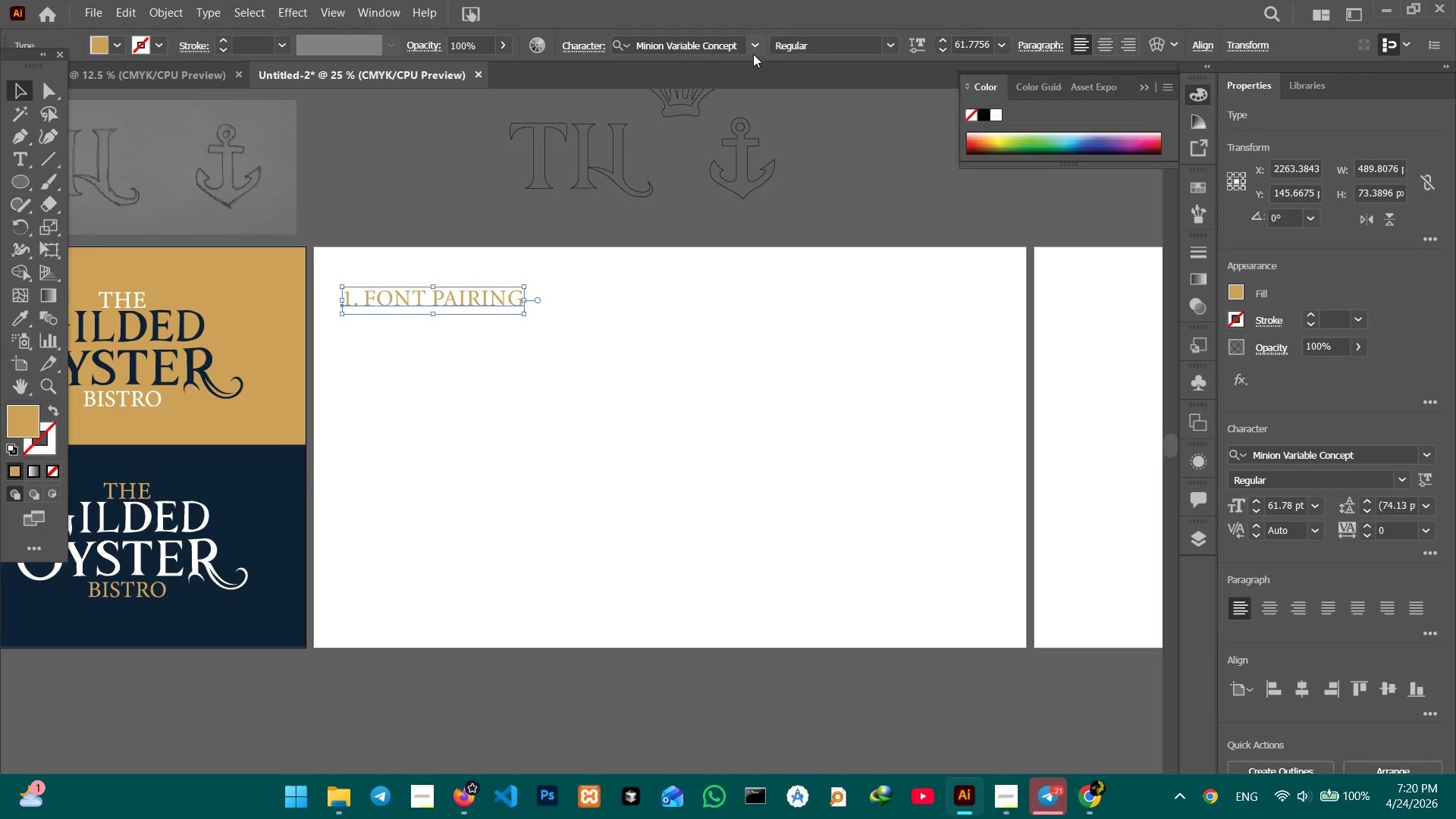 
left_click([754, 46])
 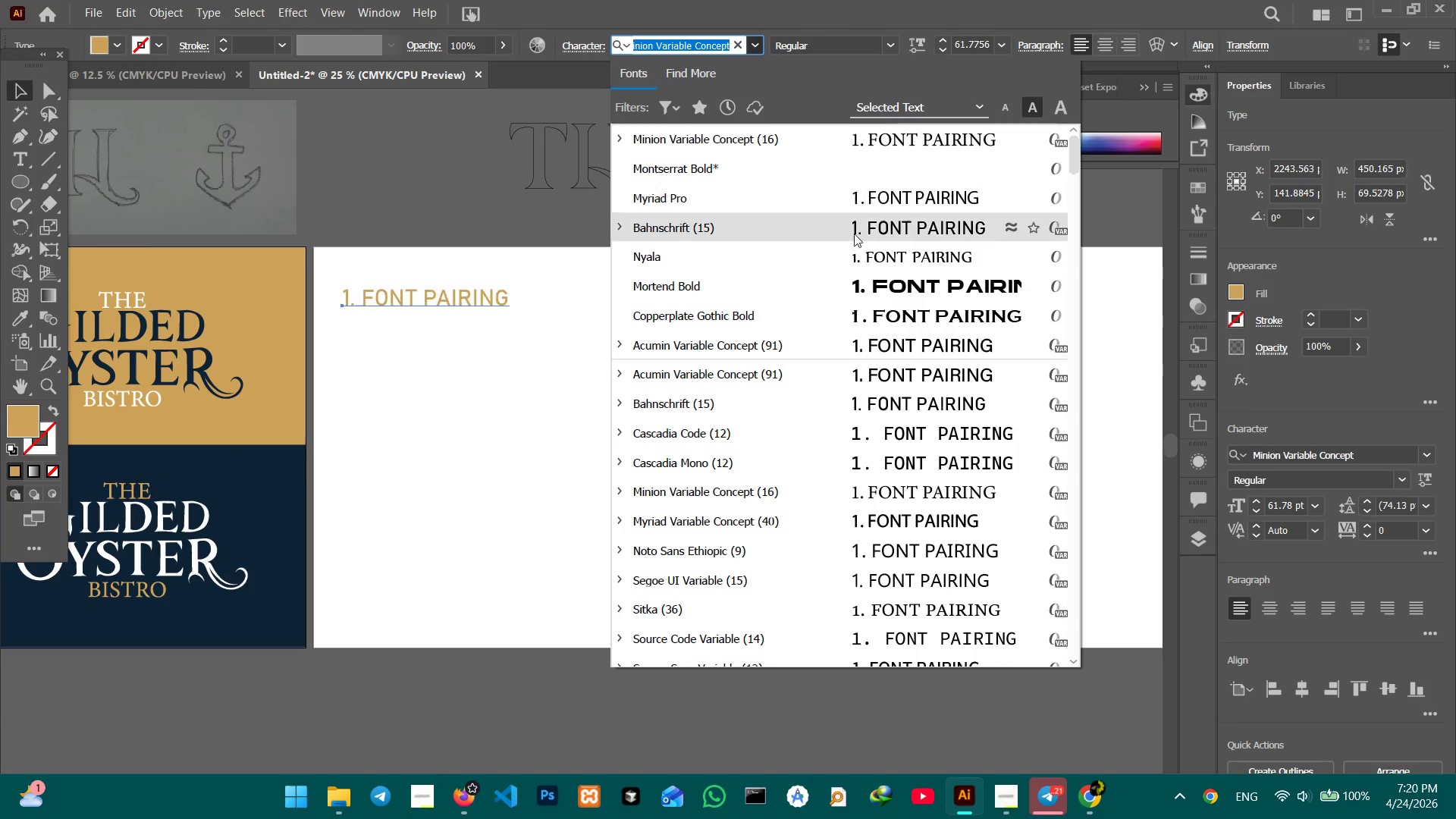 
left_click([855, 234])
 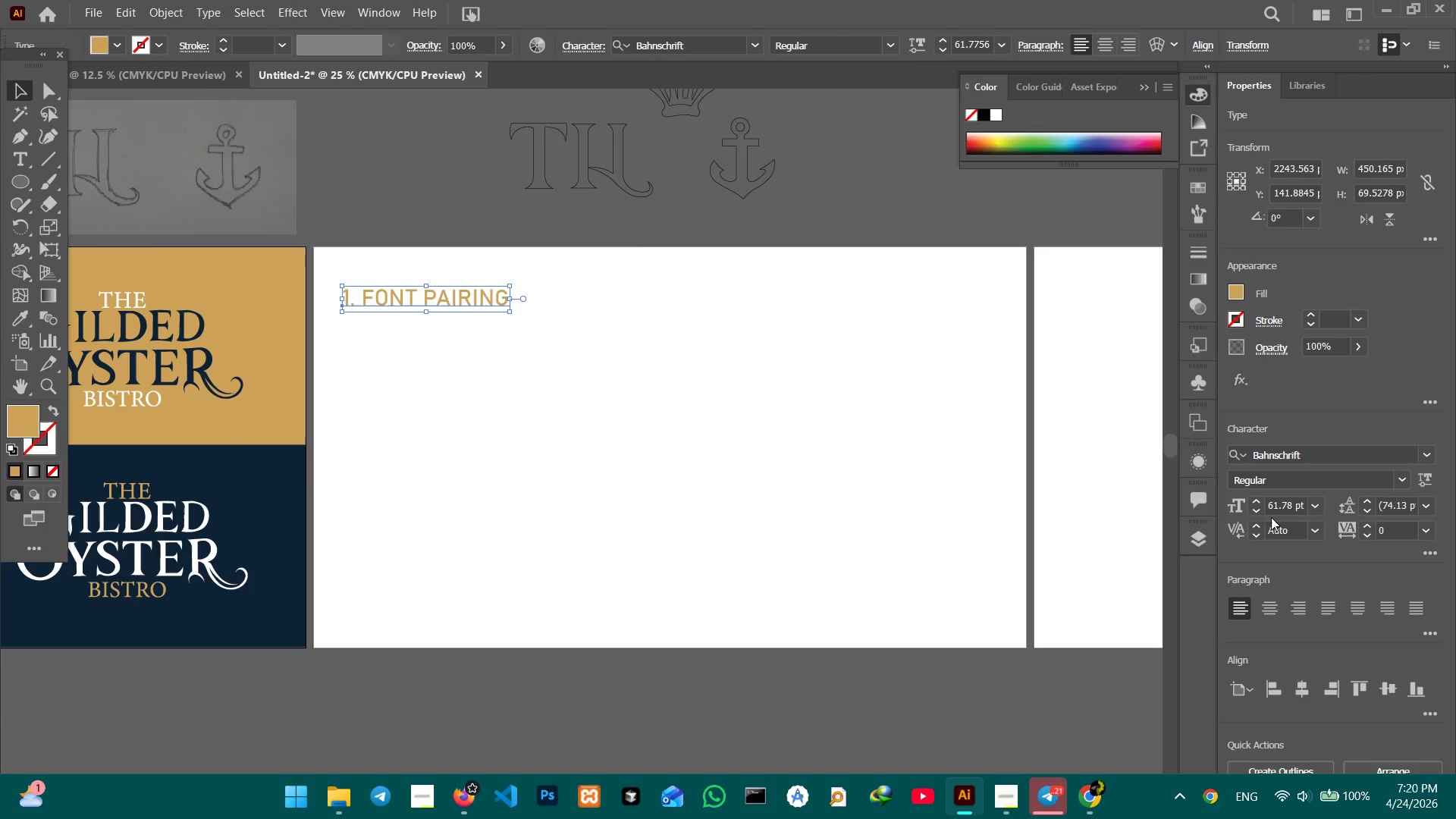 
left_click_drag(start_coordinate=[1300, 505], to_coordinate=[1251, 504])
 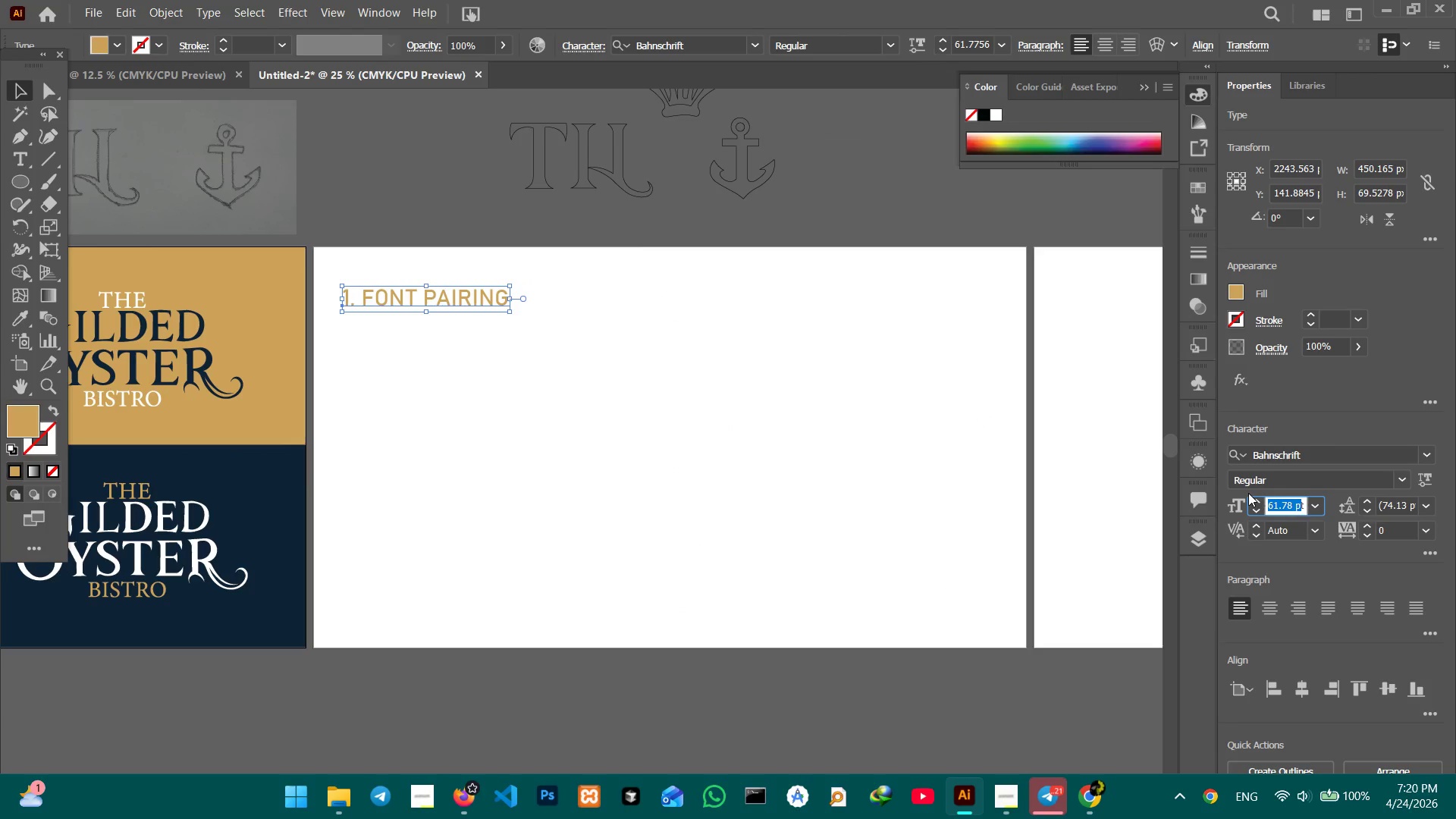 
key(Numpad4)
 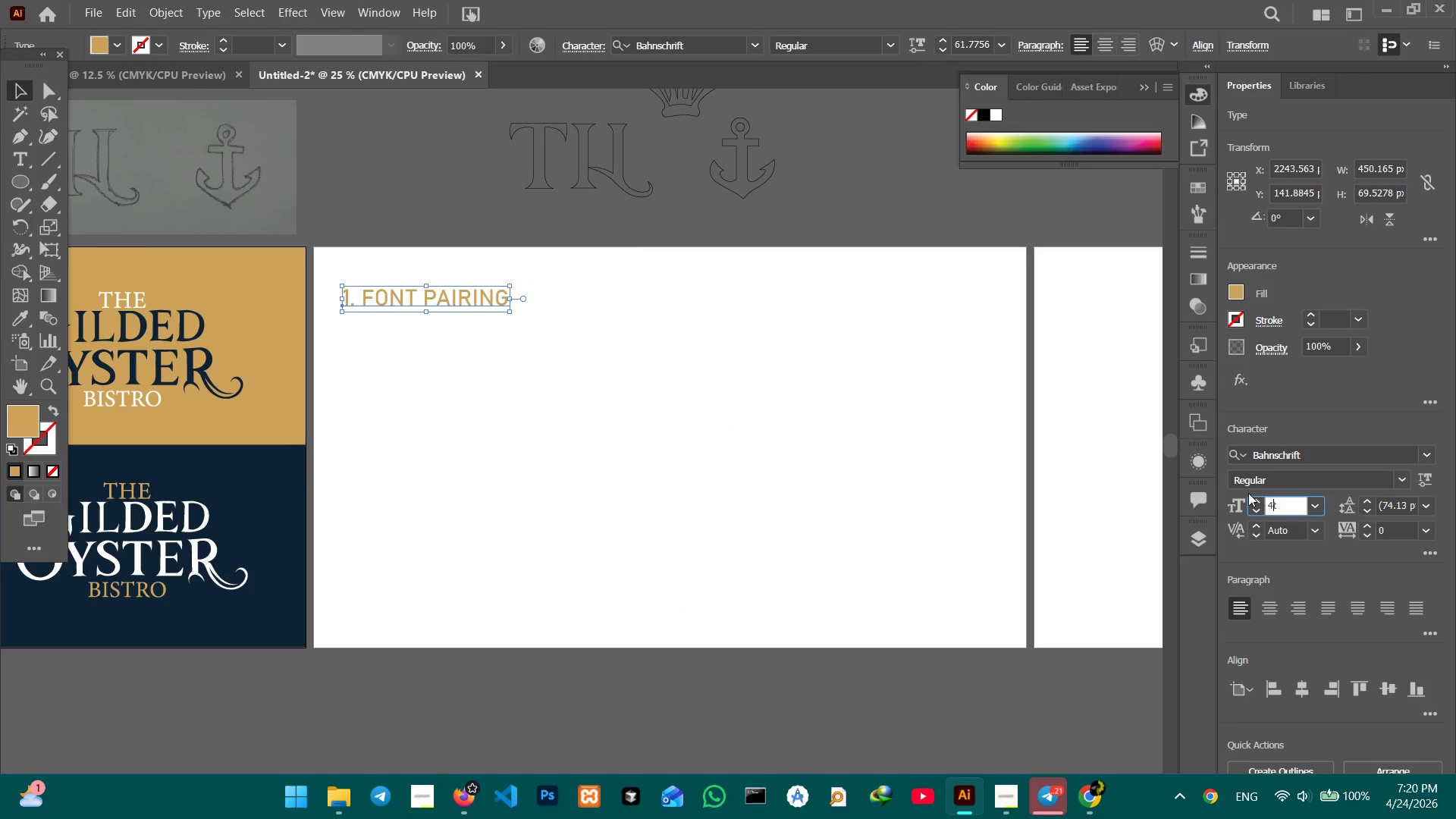 
key(Numpad0)
 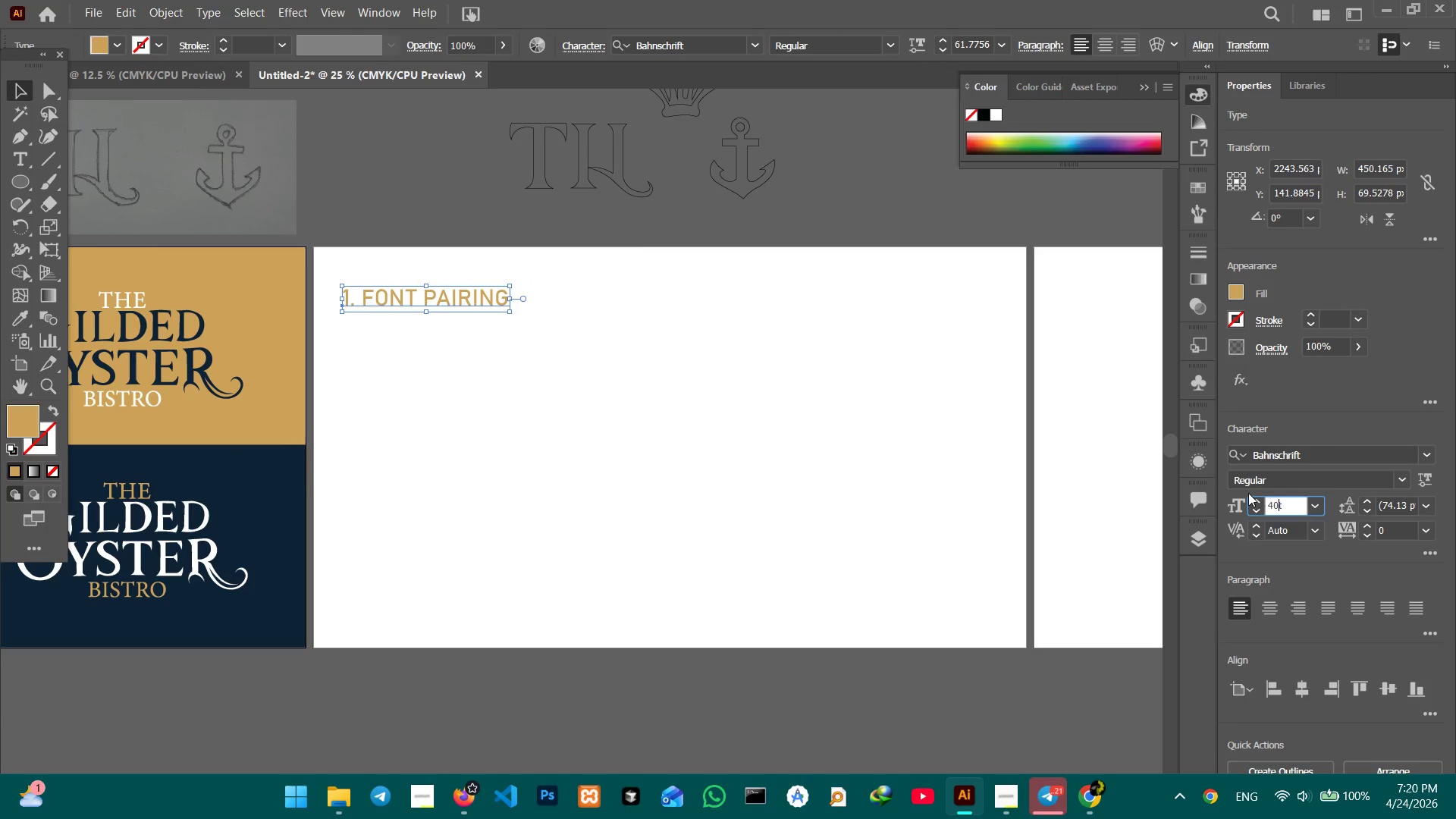 
key(Enter)
 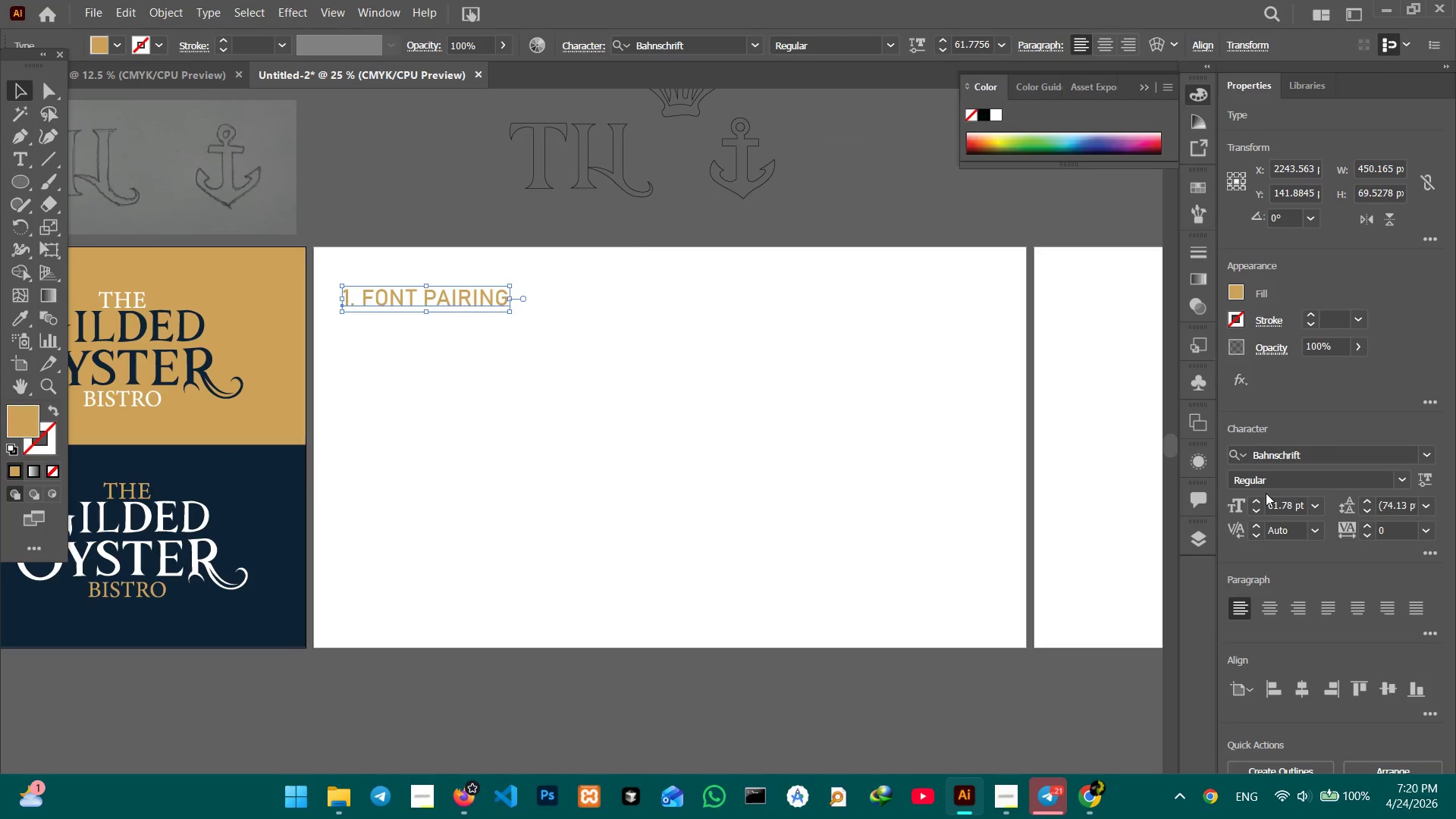 
double_click([1281, 504])
 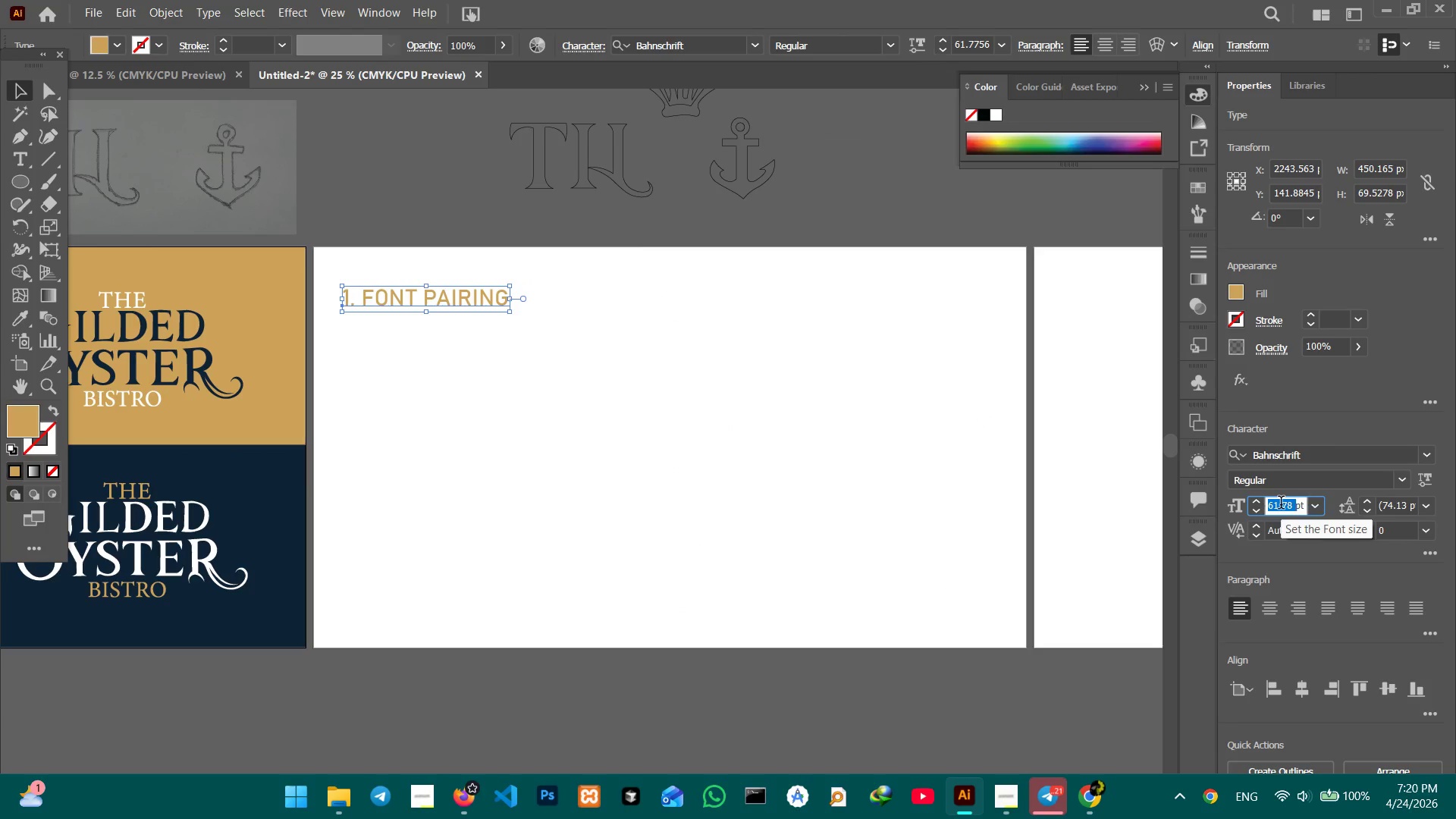 
key(Numpad4)
 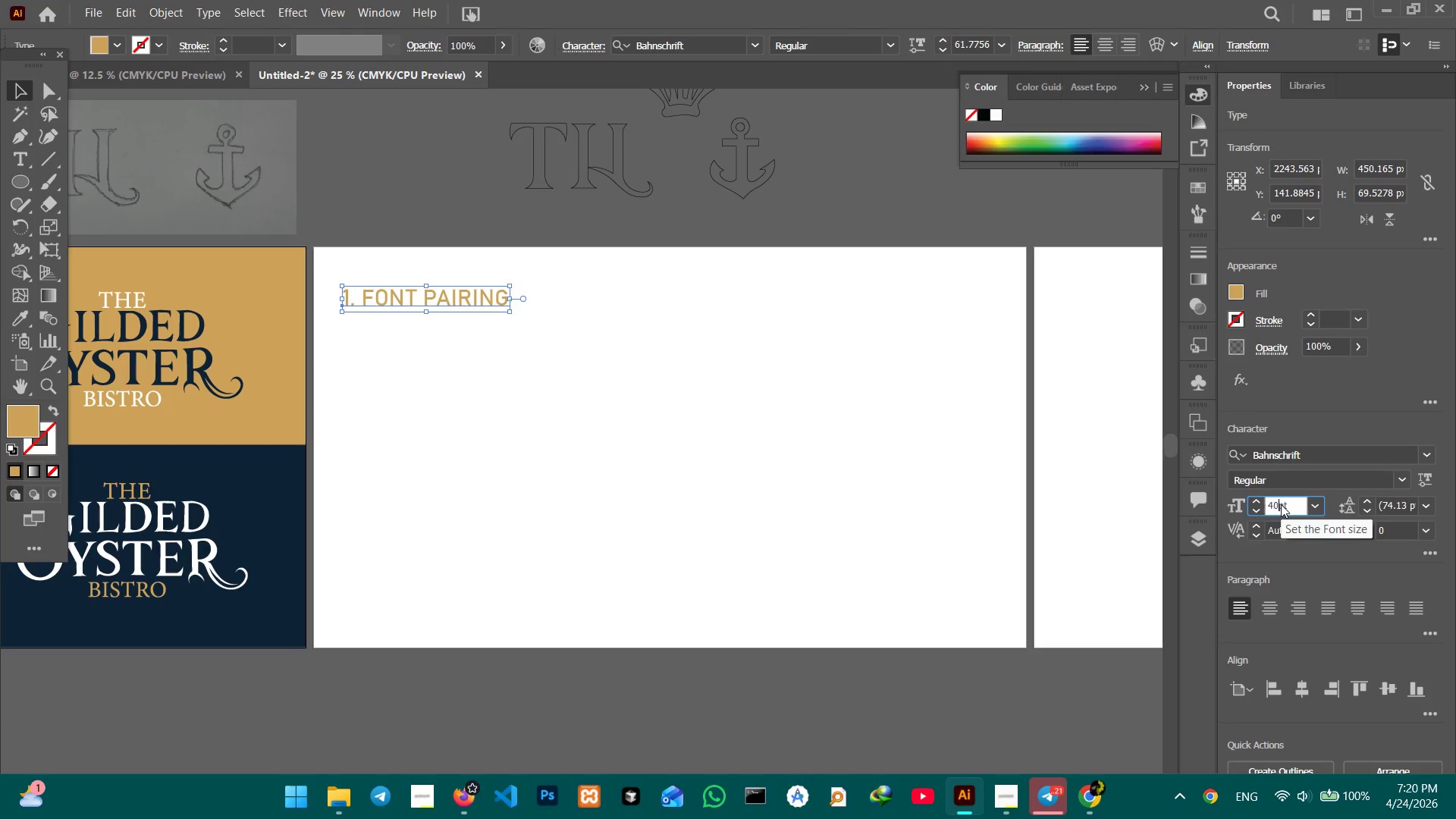 
key(Numpad0)
 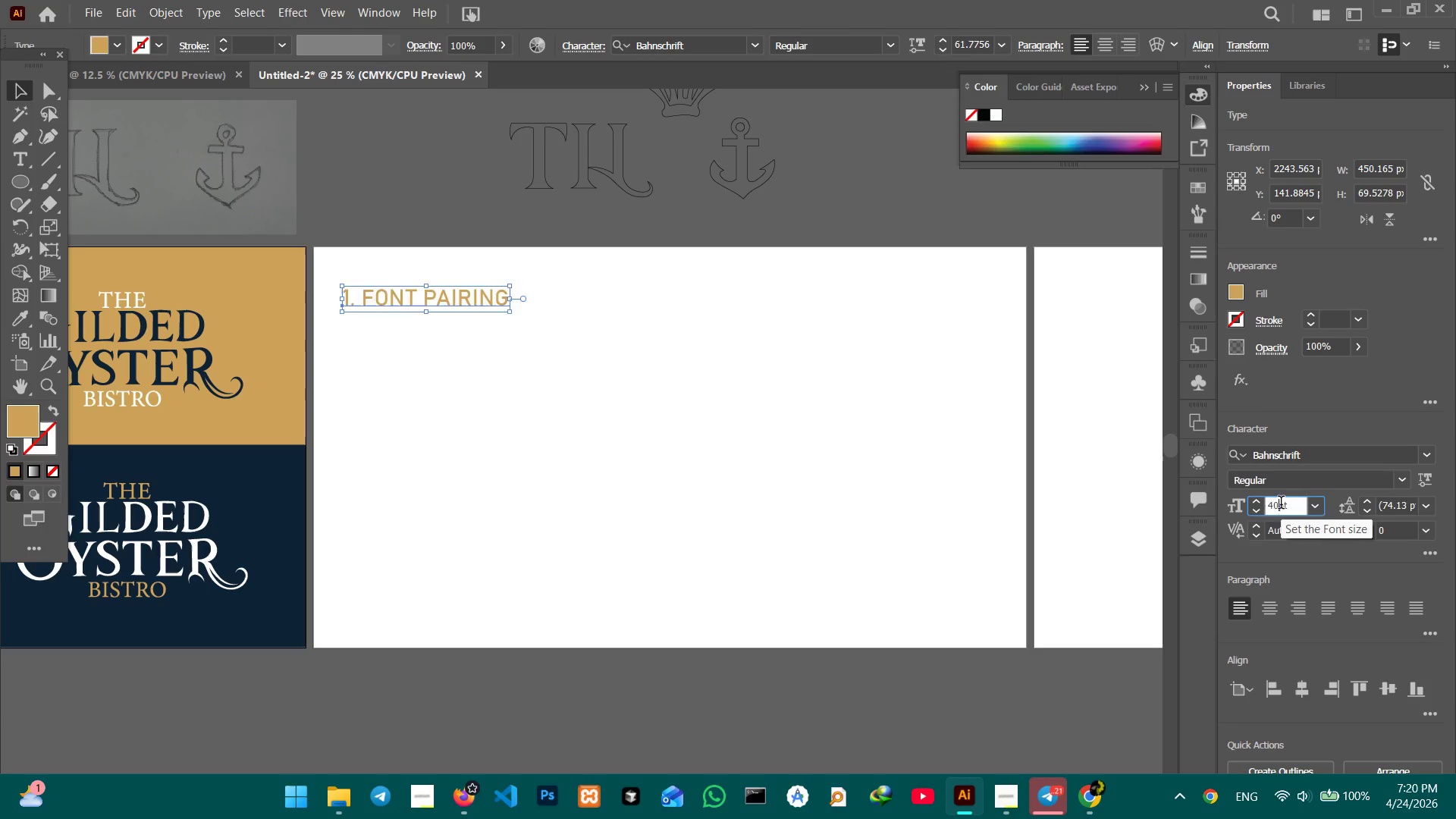 
key(Enter)
 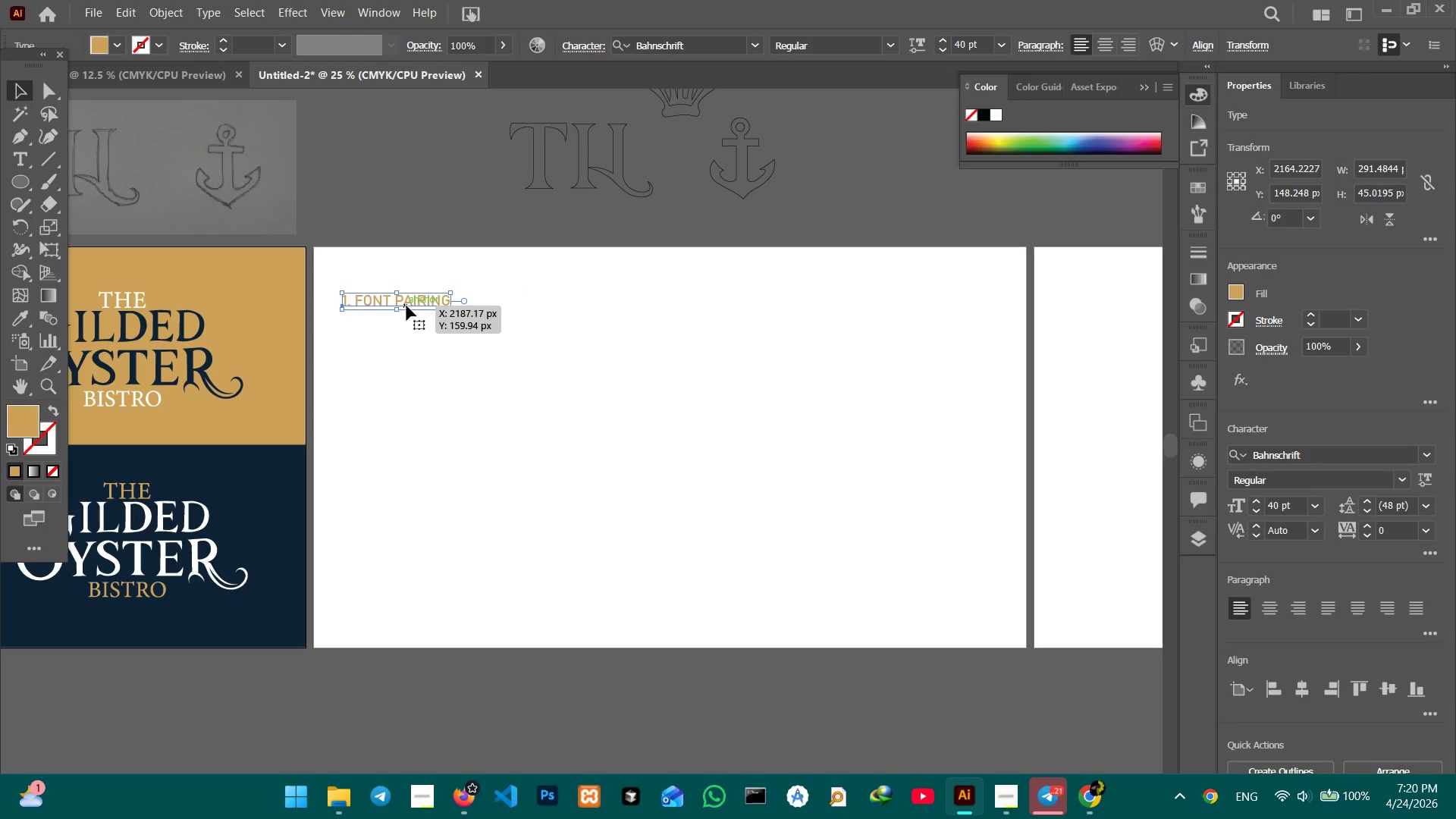 
left_click_drag(start_coordinate=[414, 306], to_coordinate=[416, 287])
 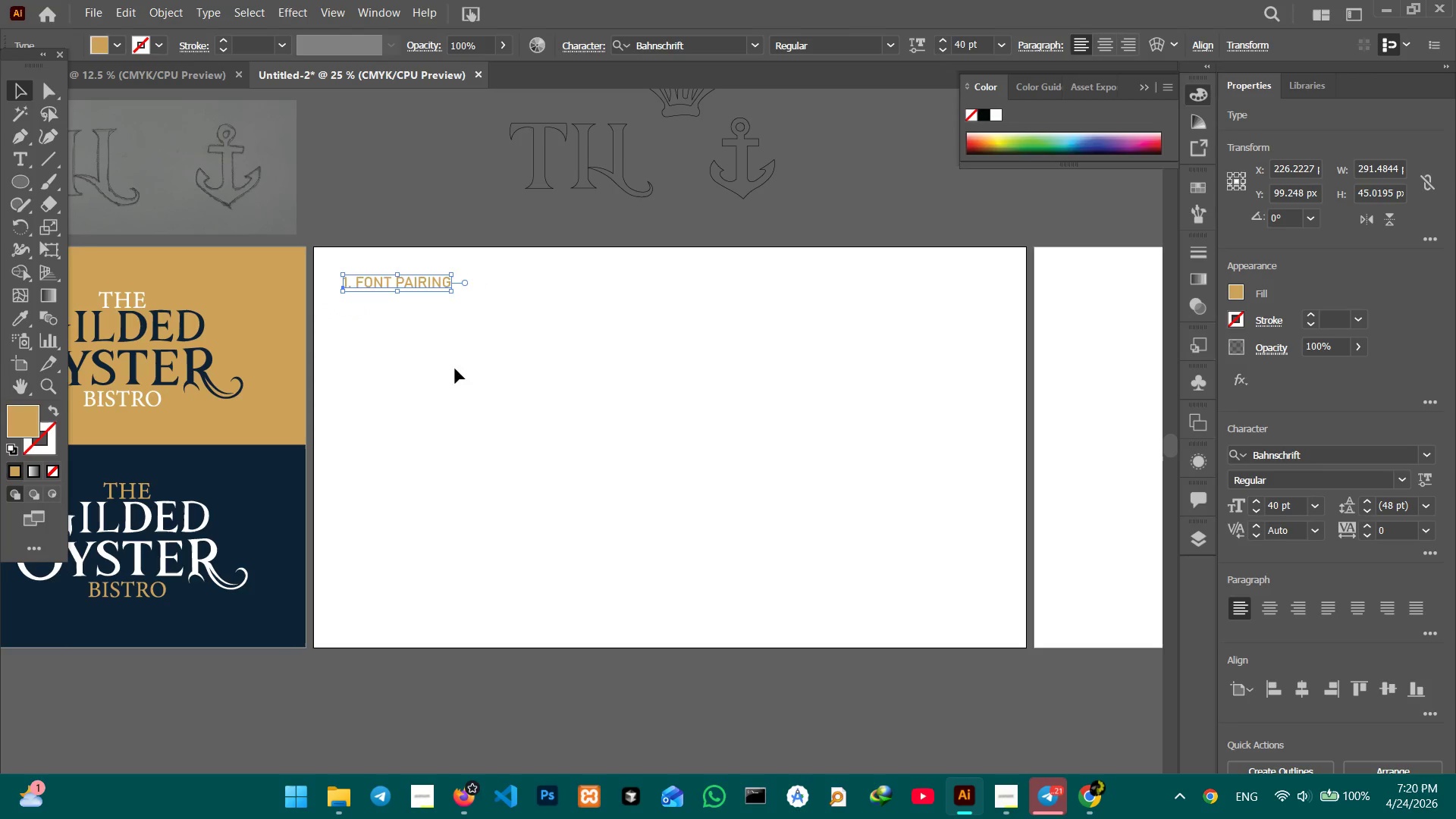 
key(Control+C)
 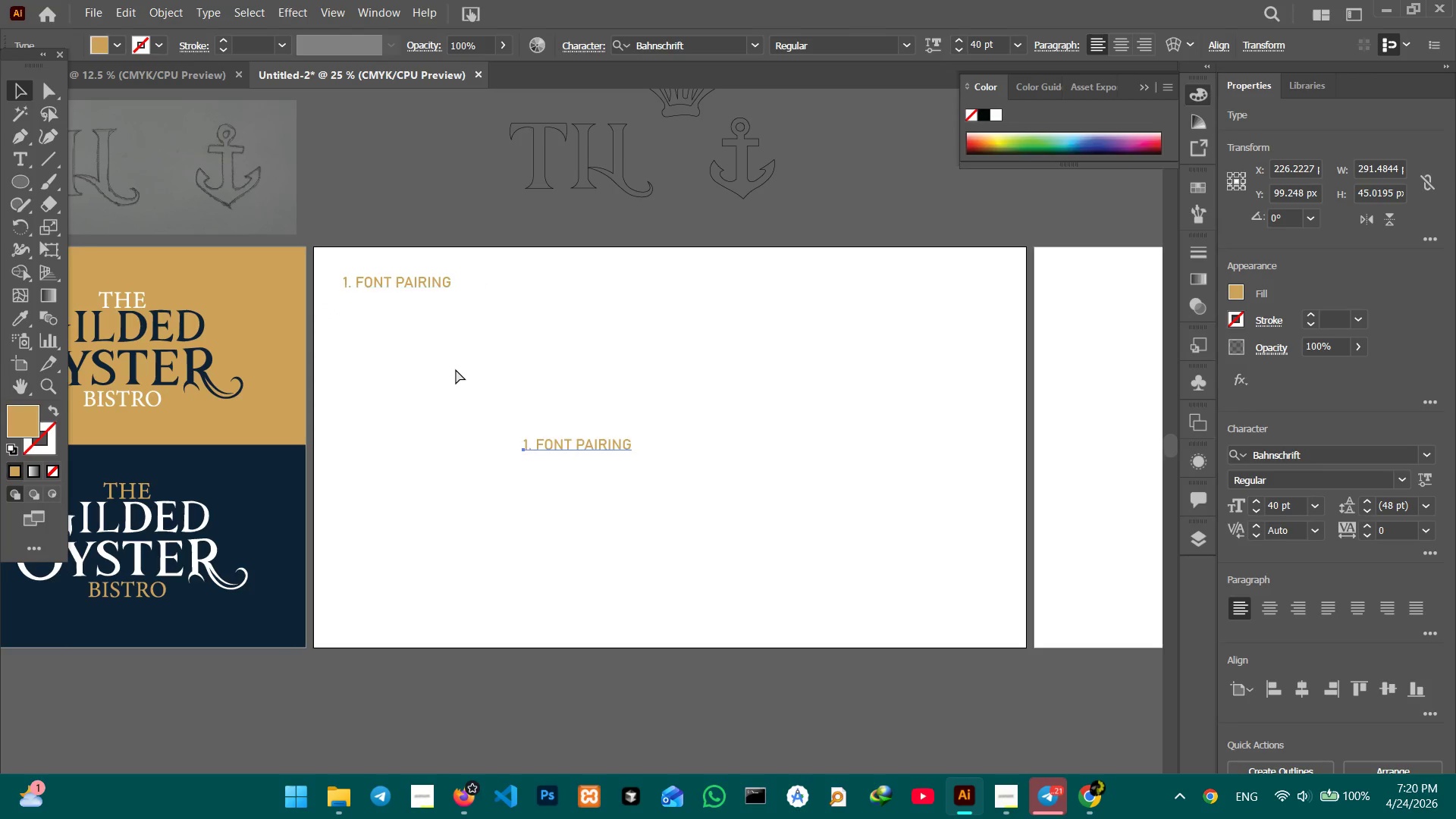 
key(Control+V)
 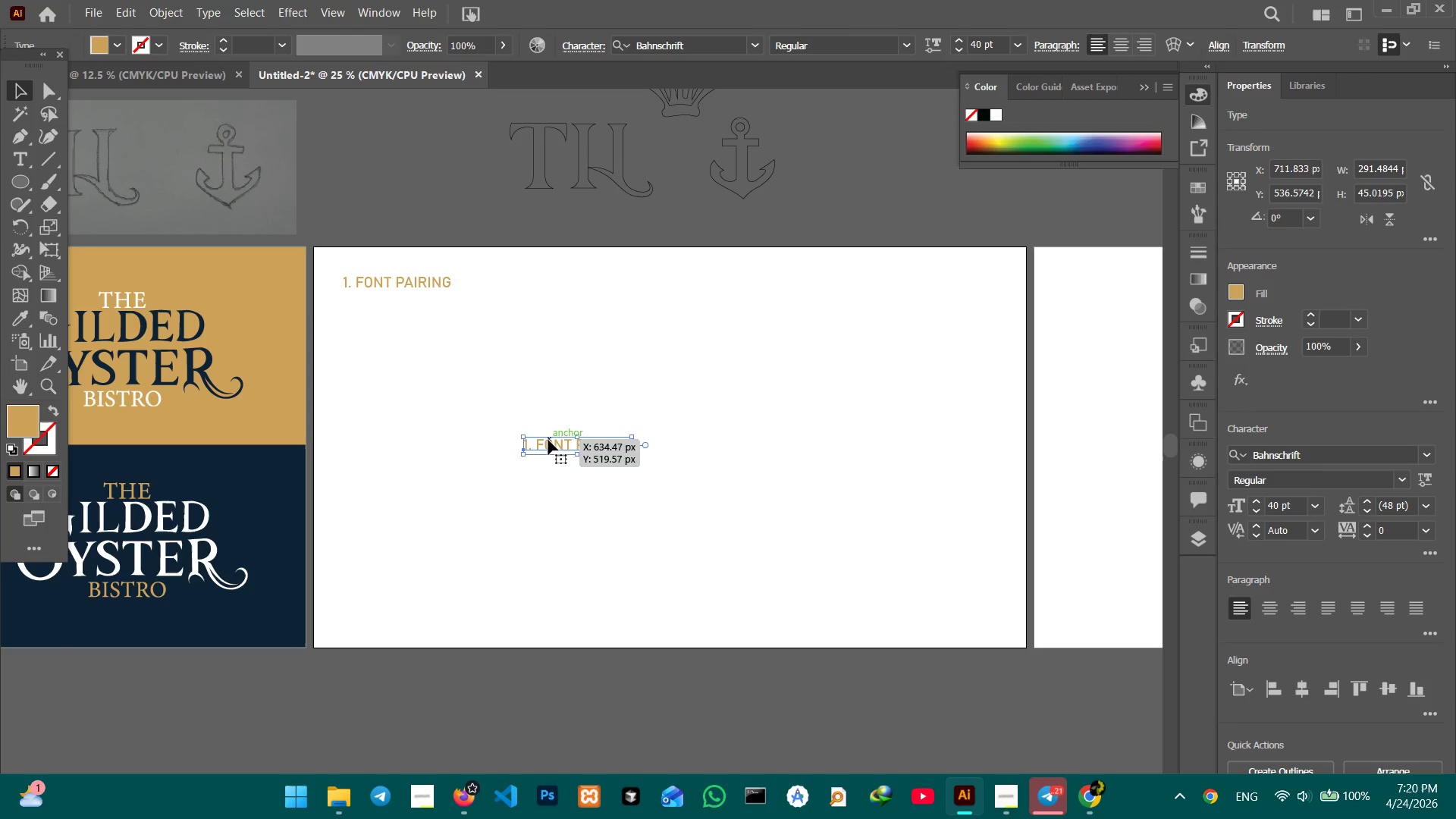 
left_click_drag(start_coordinate=[548, 440], to_coordinate=[401, 475])
 